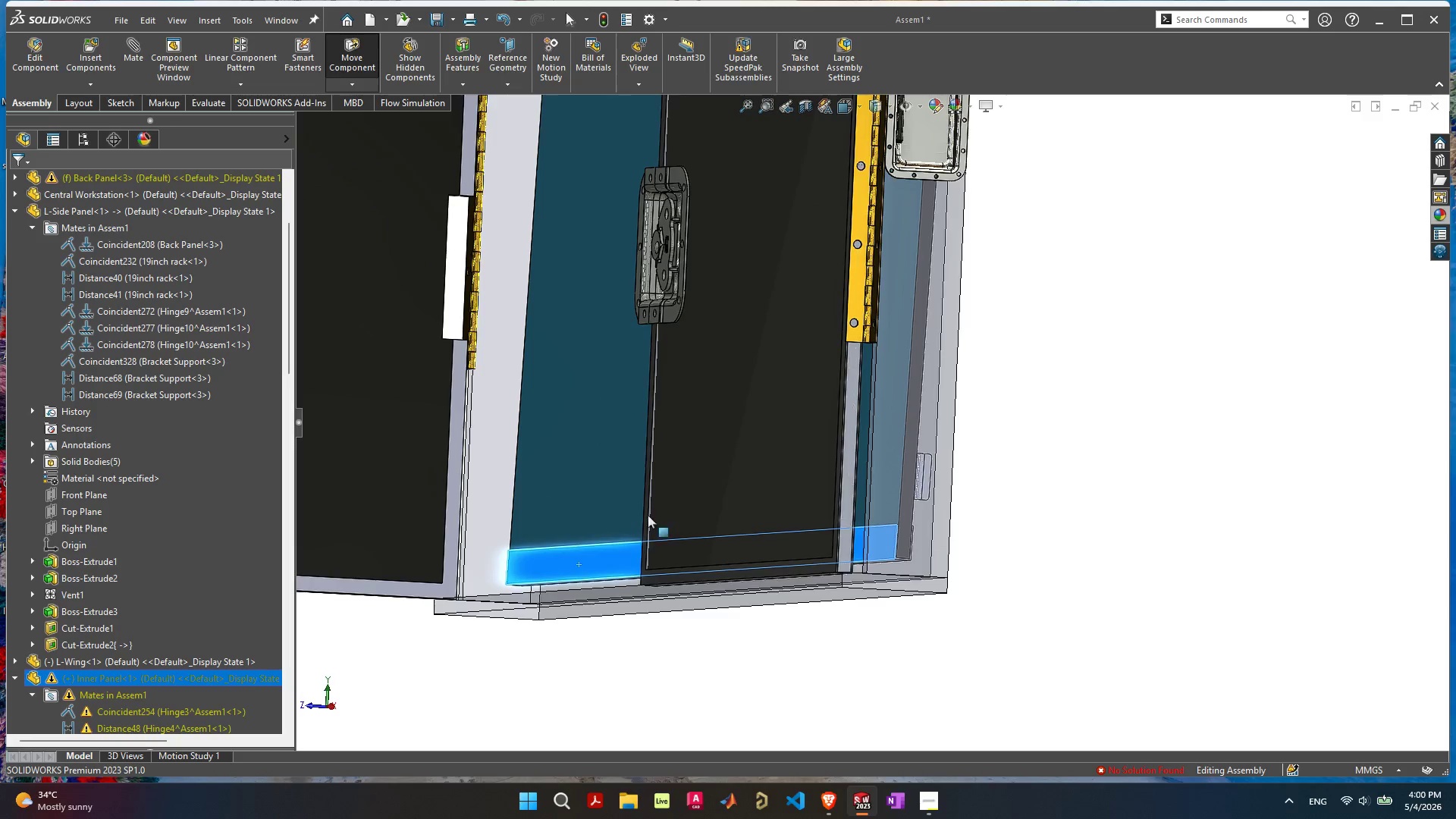 
key(Control+Z)
 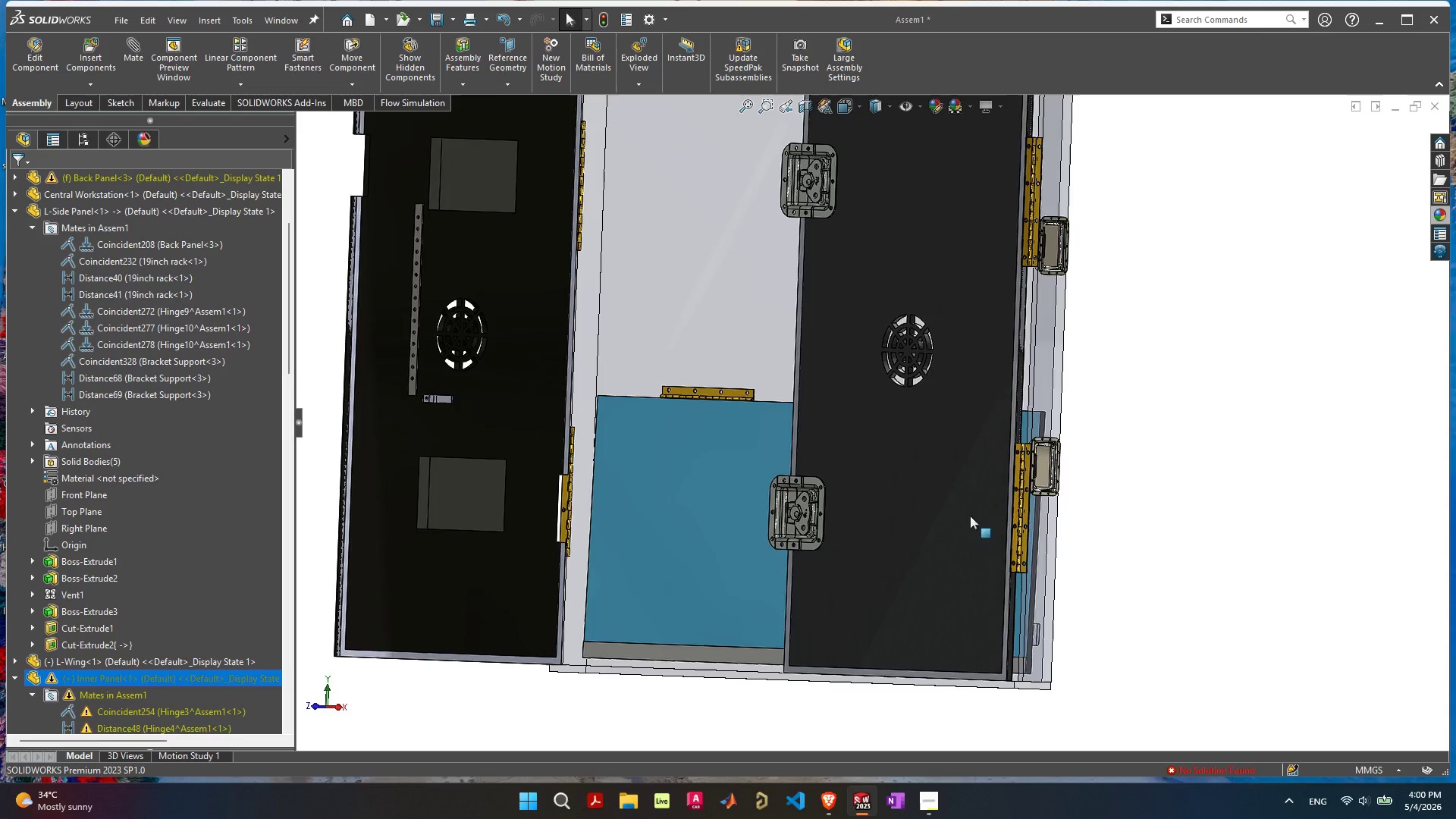 
left_click_drag(start_coordinate=[689, 636], to_coordinate=[565, 491])
 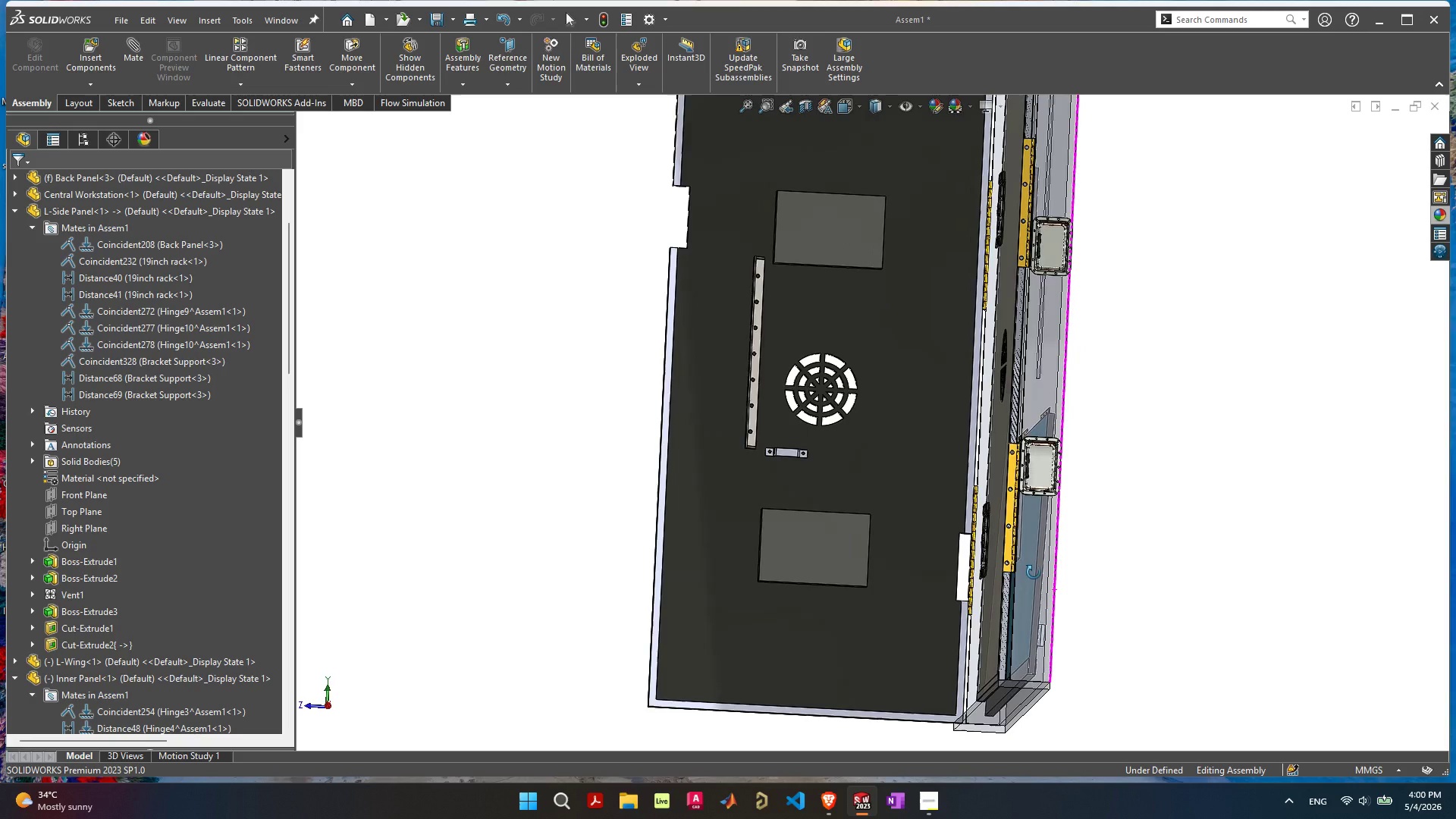 
scroll: coordinate [868, 410], scroll_direction: up, amount: 8.0
 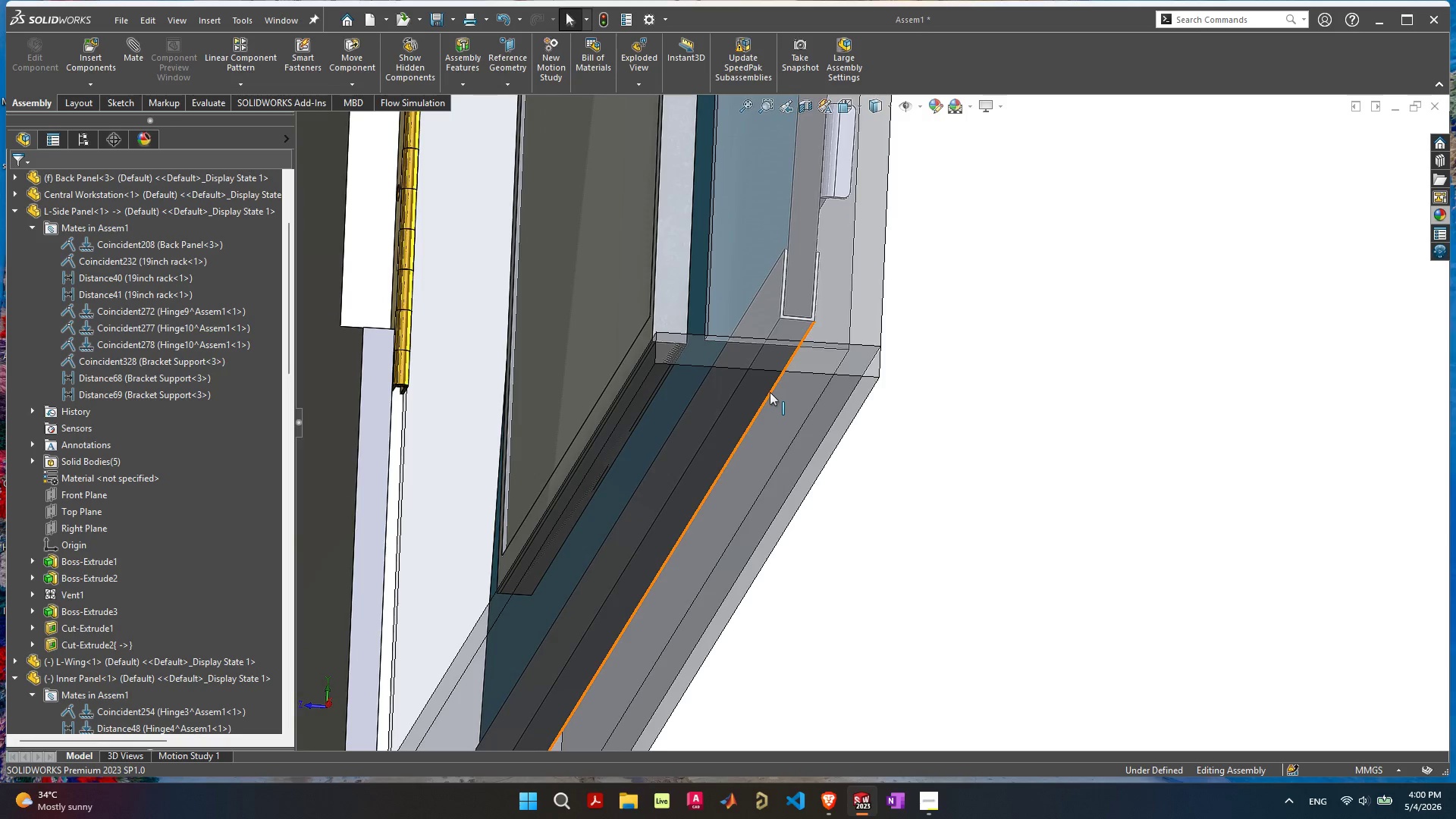 
left_click([770, 392])
 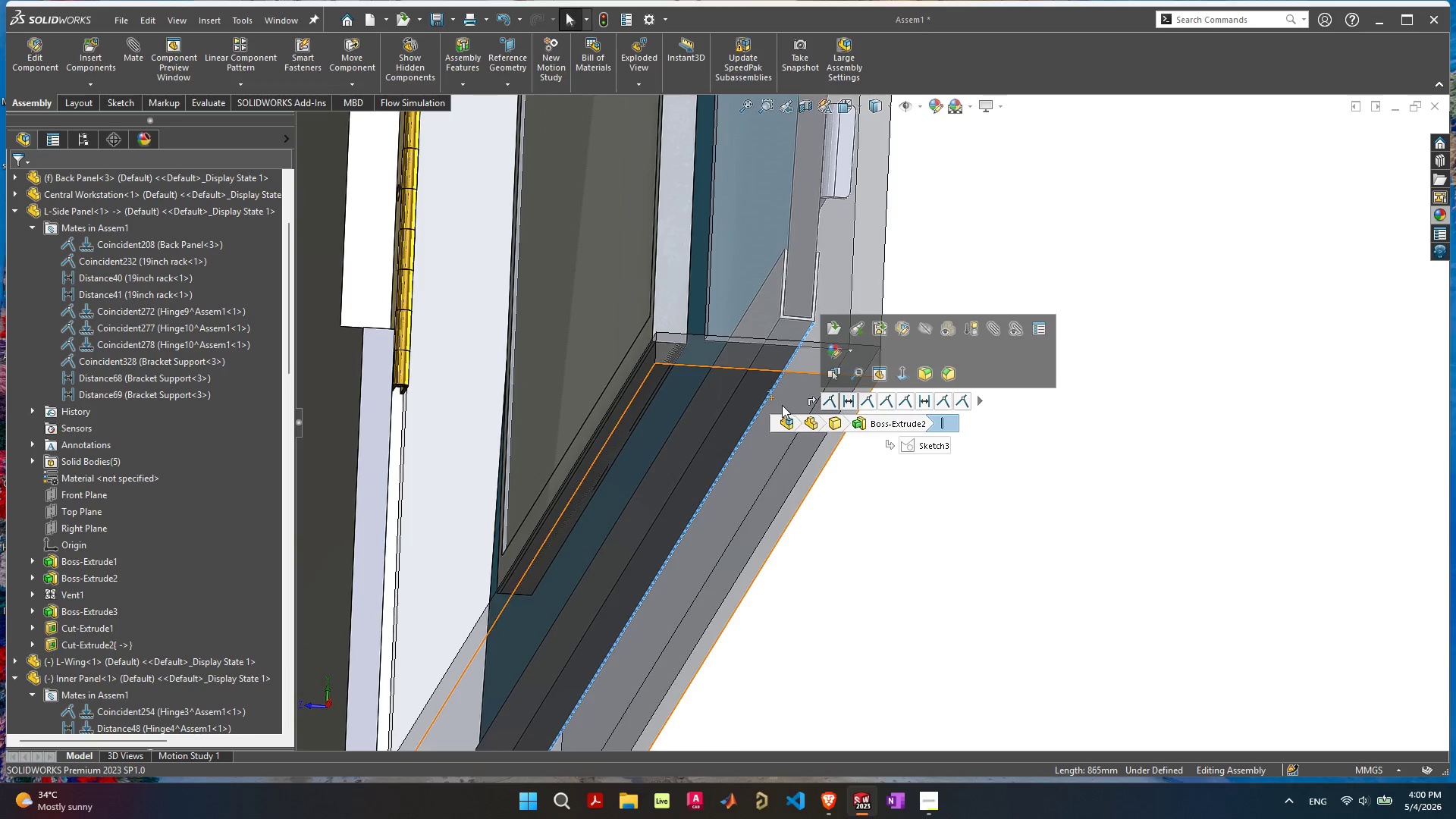 
scroll: coordinate [562, 426], scroll_direction: down, amount: 11.0
 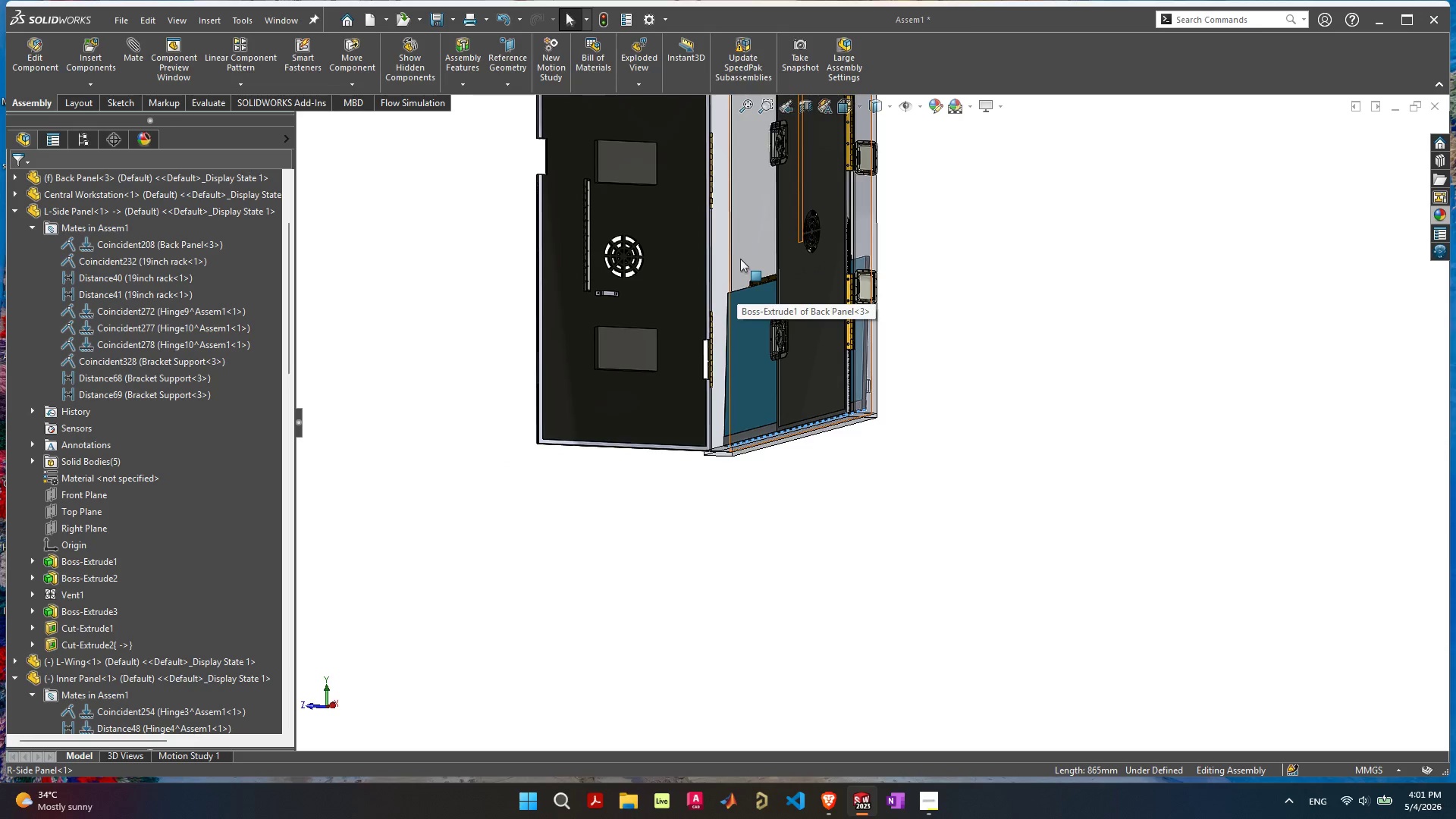 
hold_key(key=ShiftLeft, duration=0.61)
left_click([745, 249])
 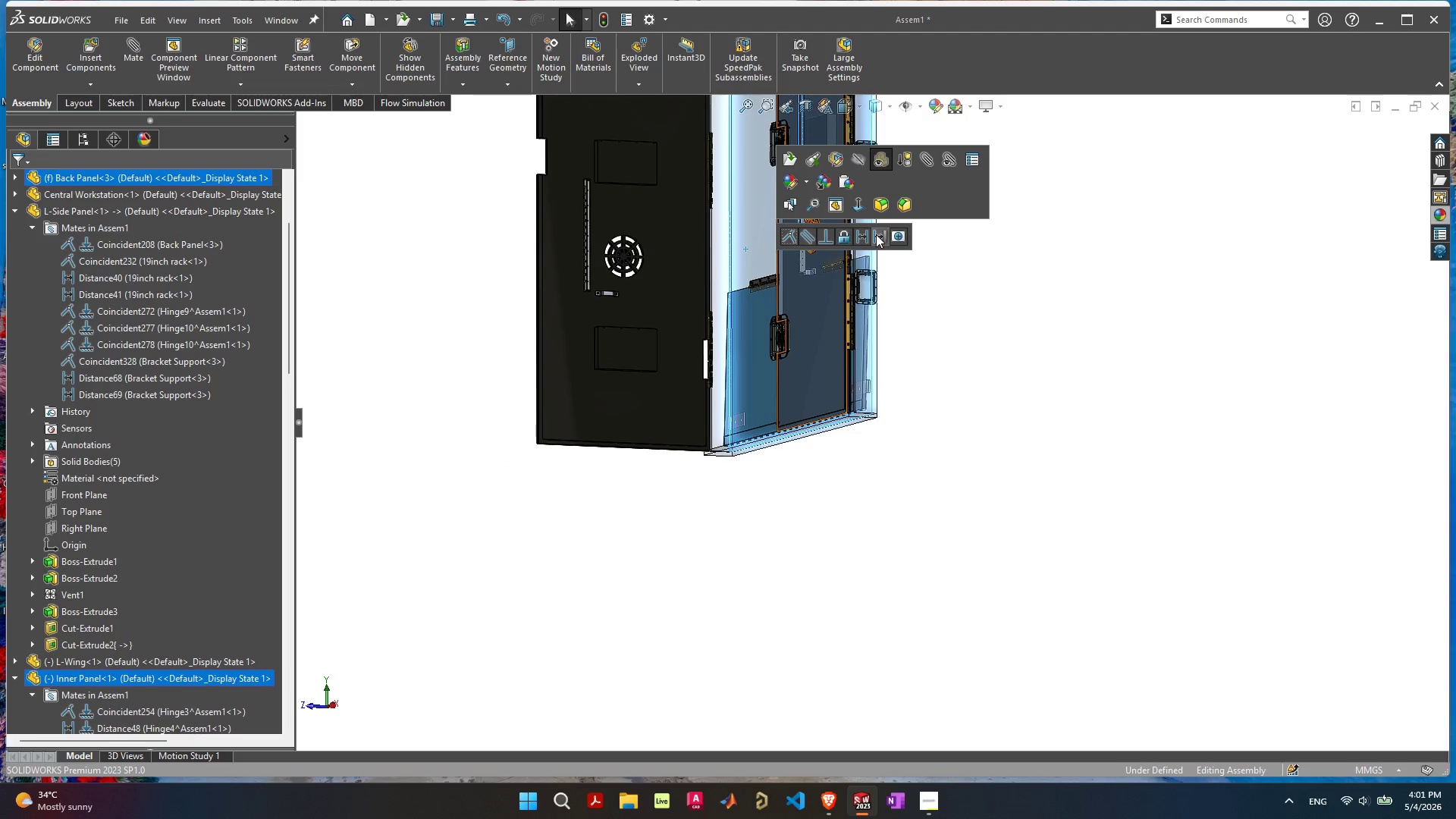 
left_click([883, 237])
 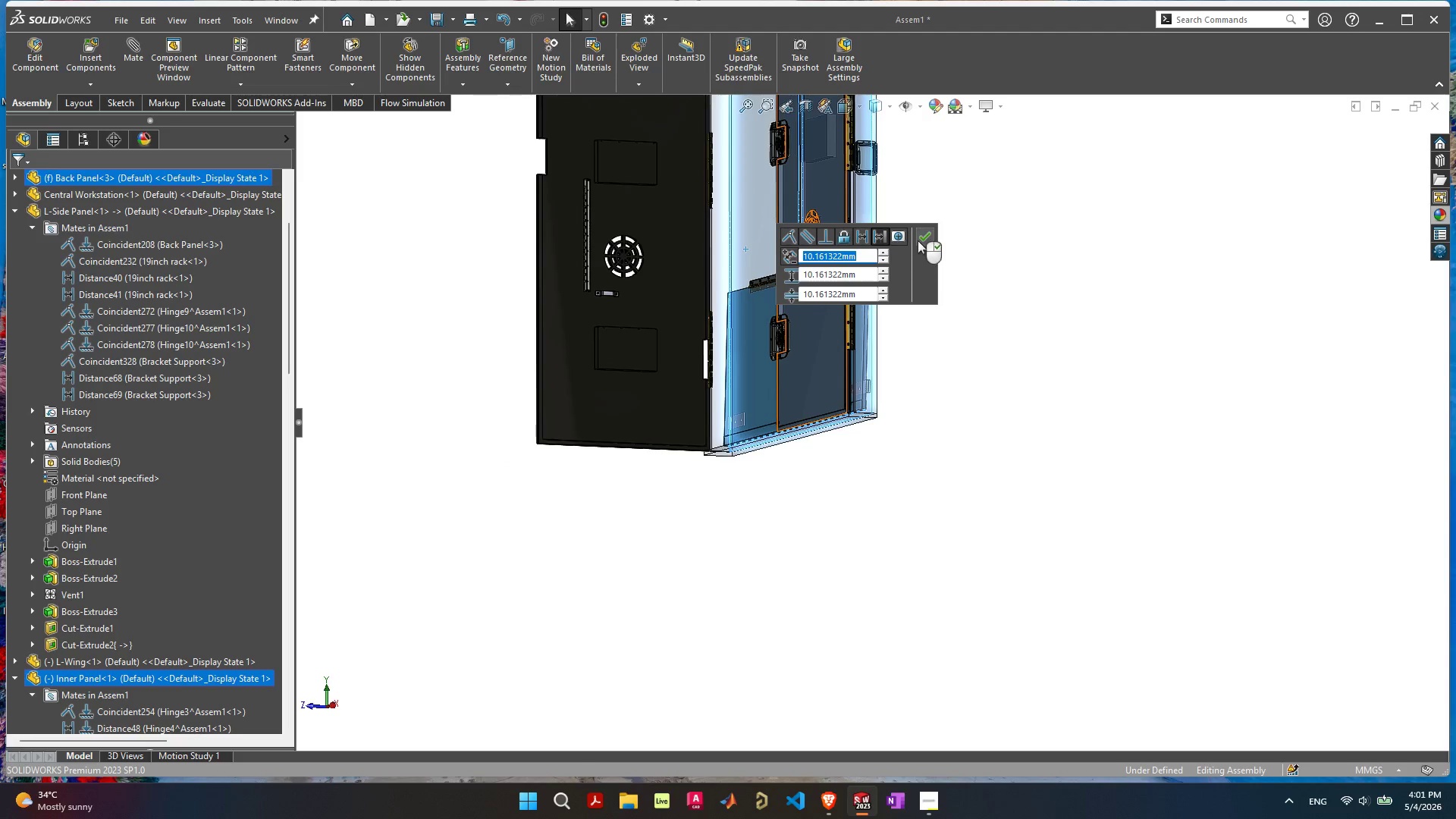 
left_click([920, 235])
 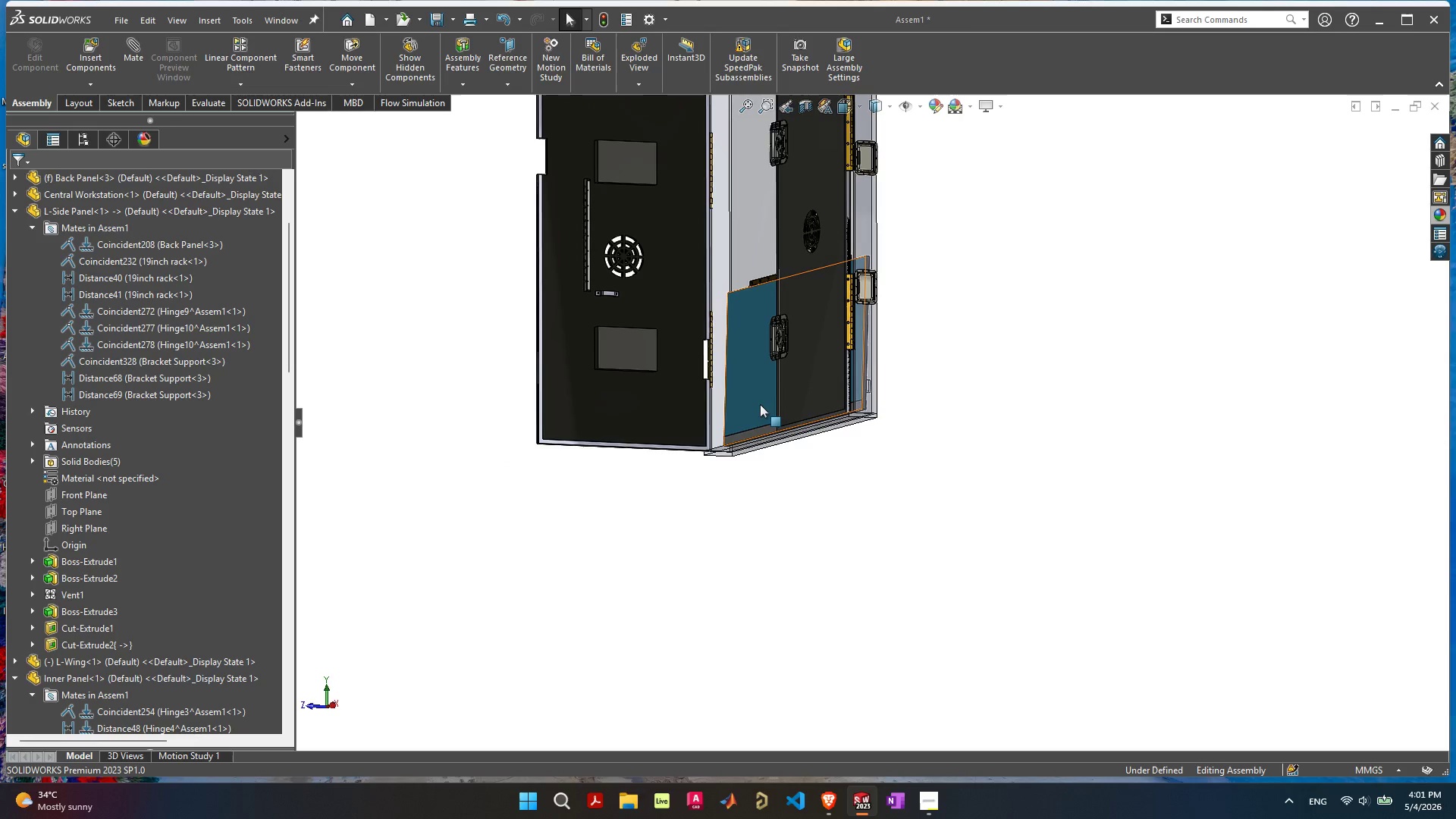 
left_click_drag(start_coordinate=[755, 398], to_coordinate=[682, 349])
 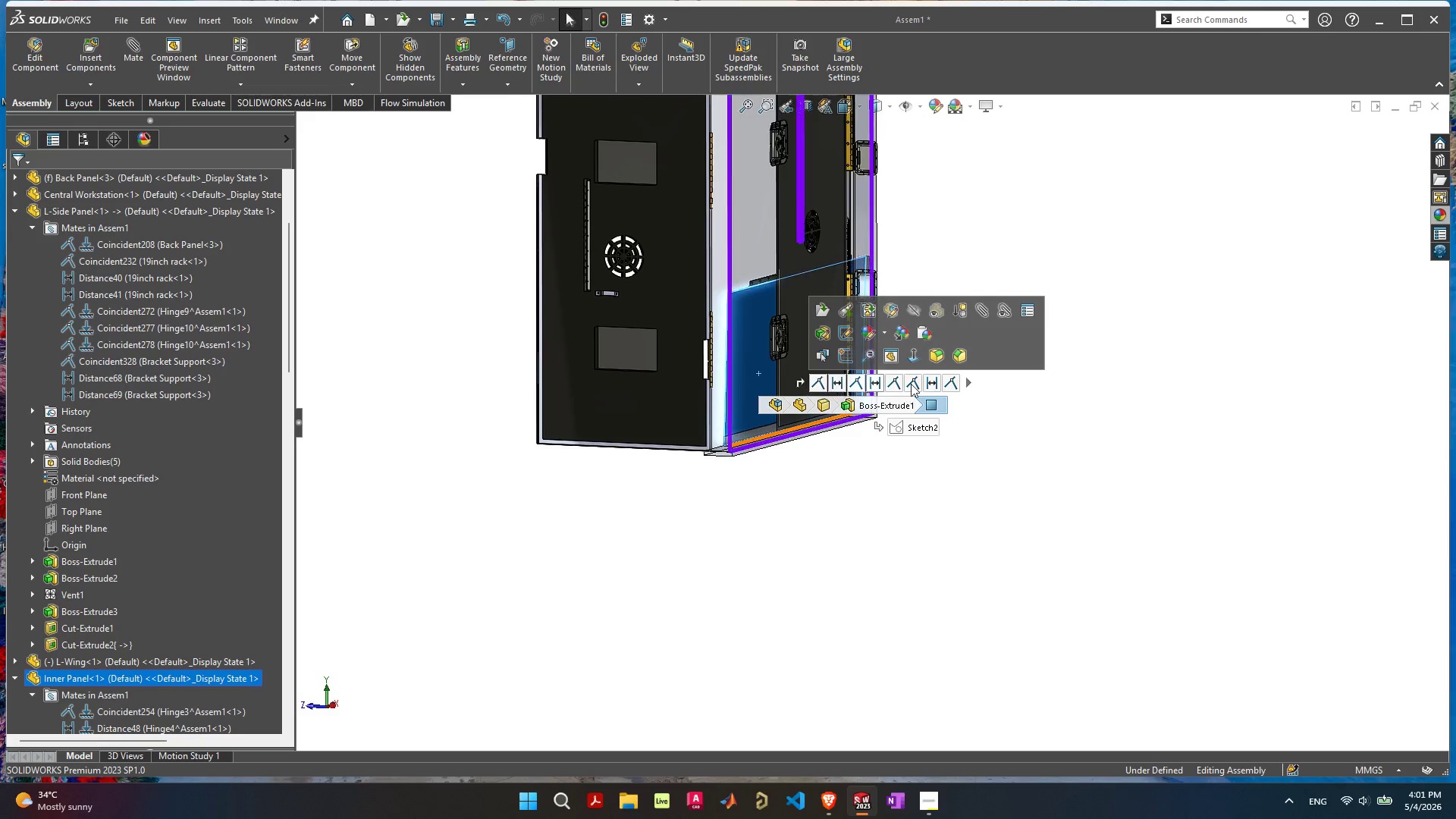 
left_click([965, 381])
 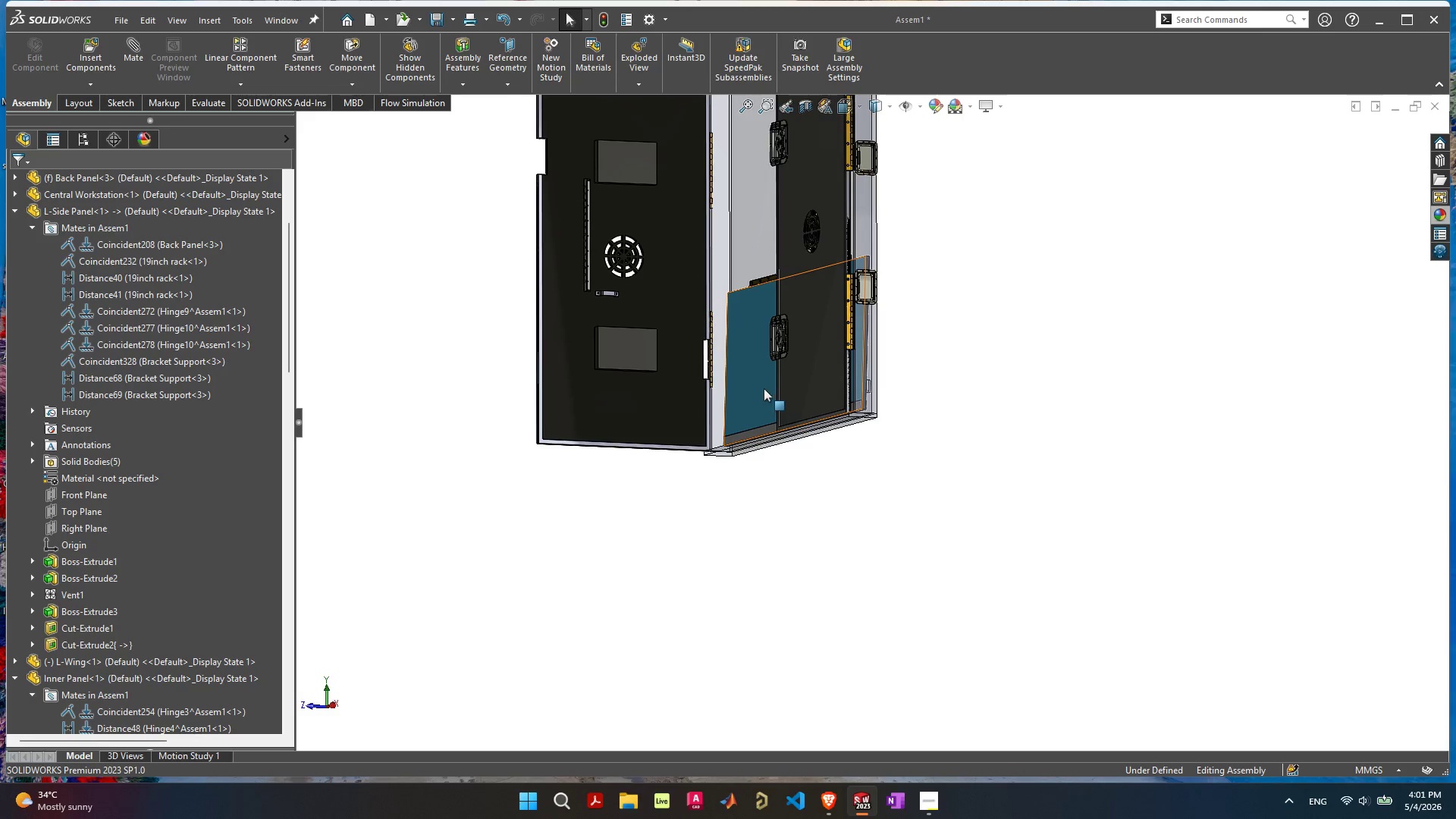 
wait(6.7)
 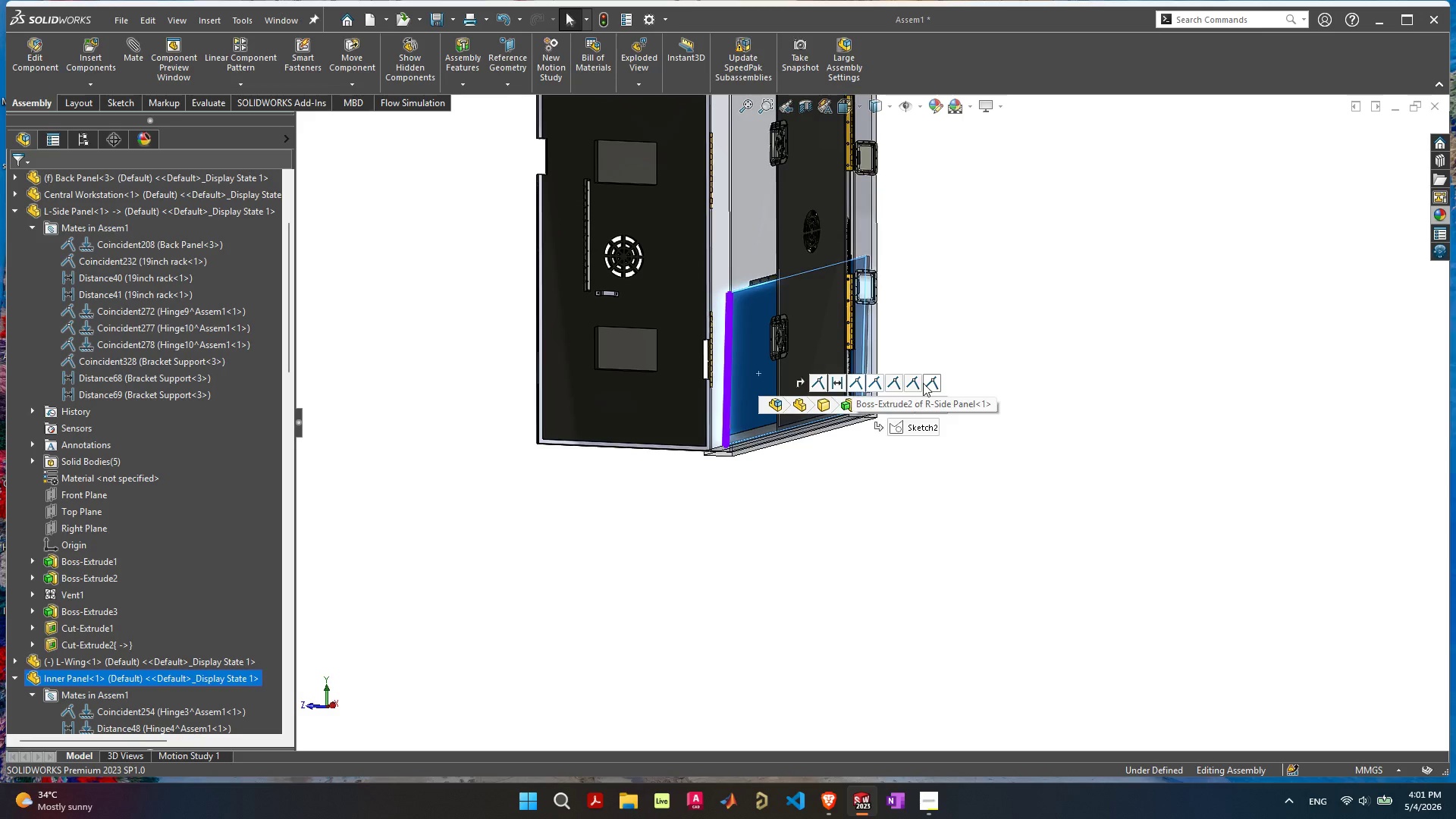 
left_click([973, 394])
 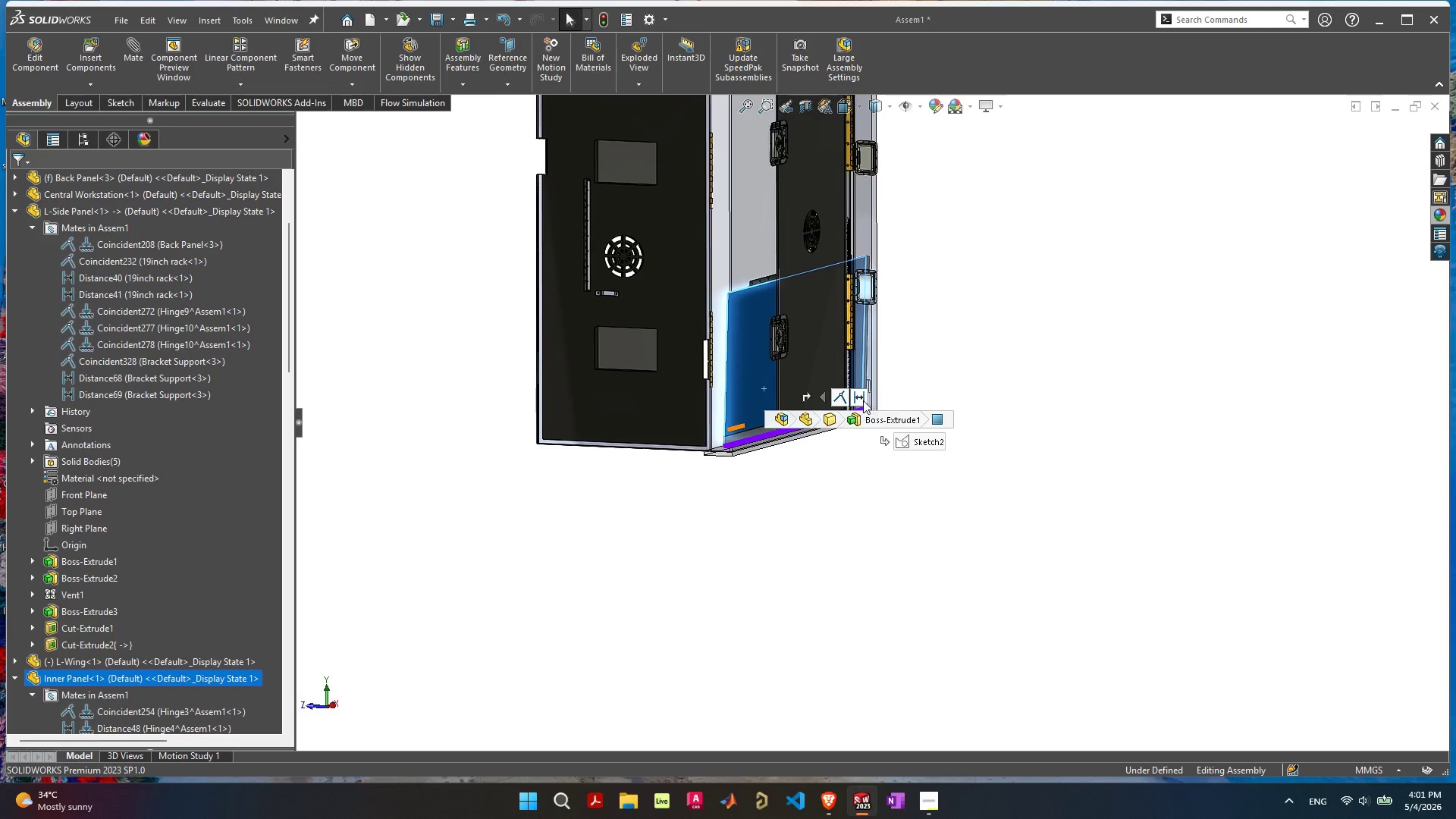 
left_click([861, 401])
 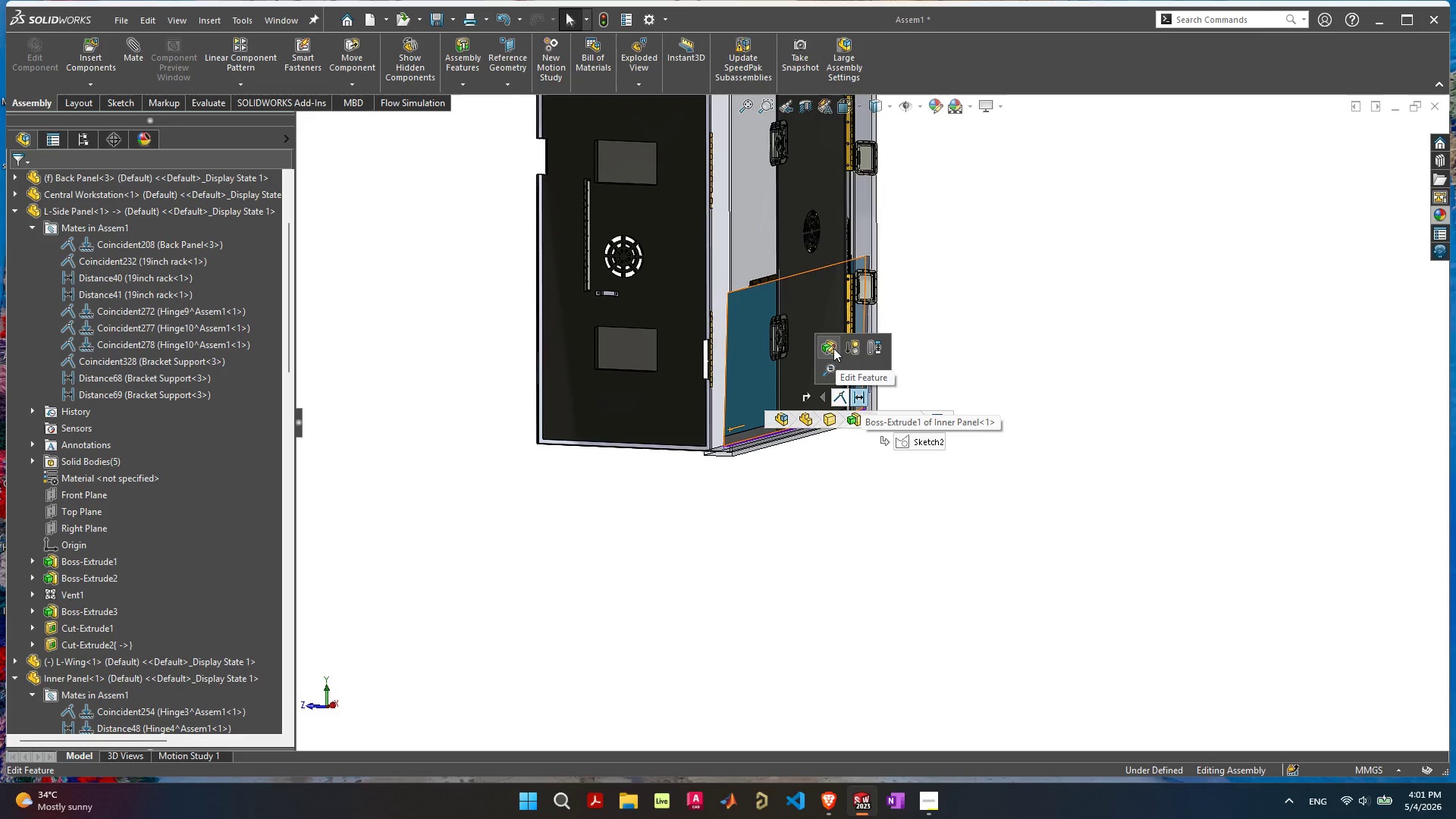 
left_click([833, 348])
 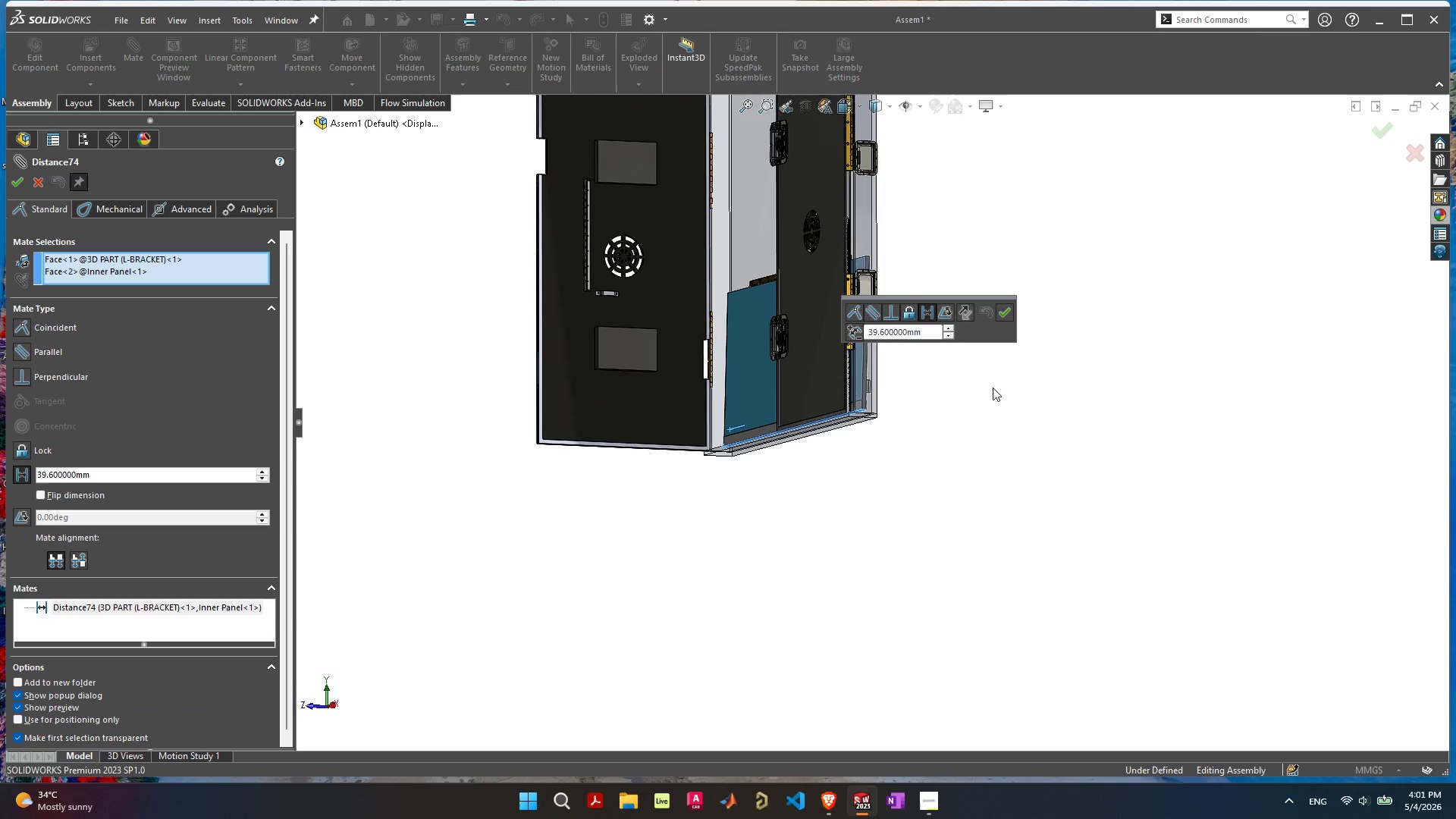 
key(Escape)
 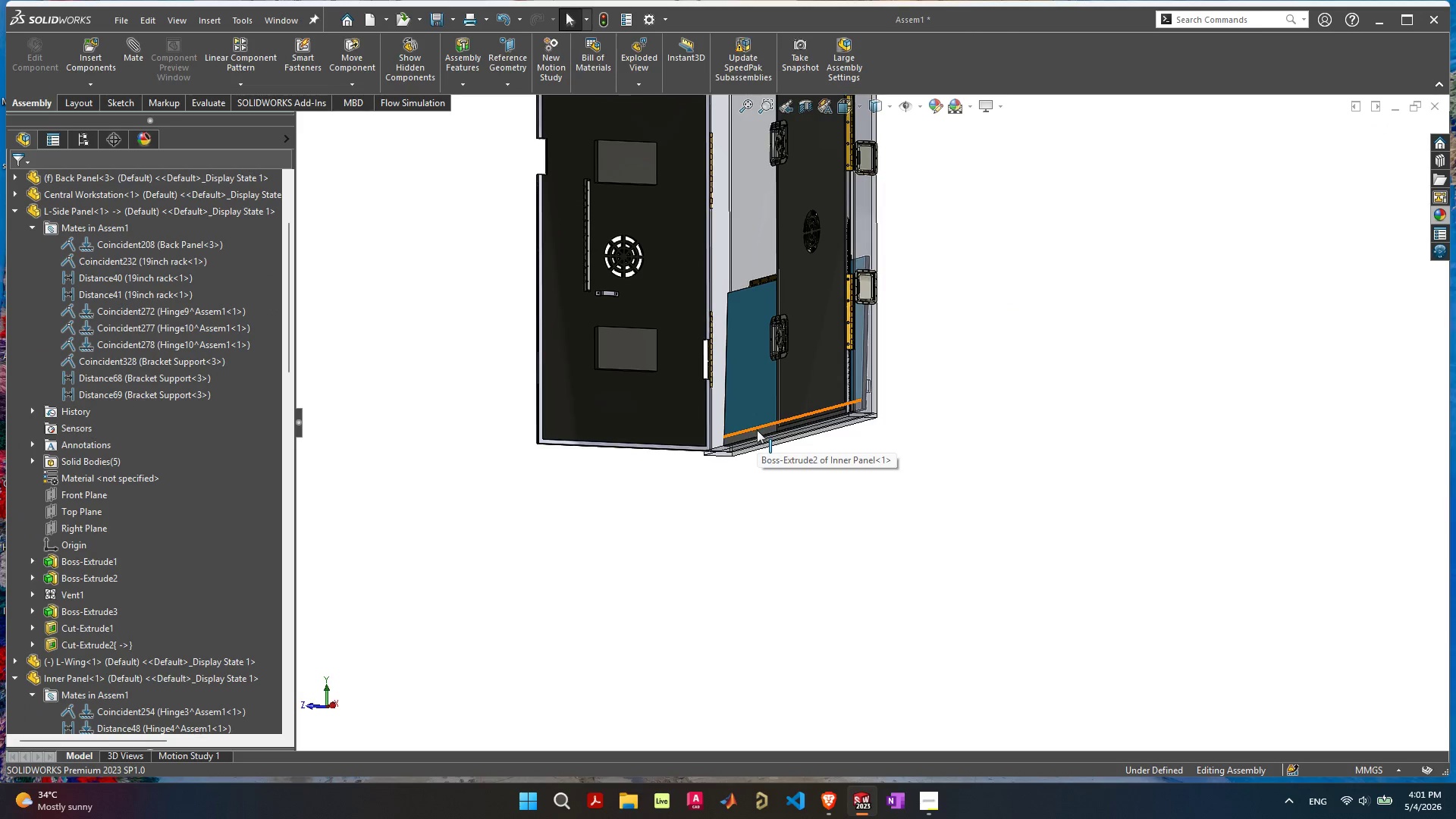 
left_click([758, 432])
 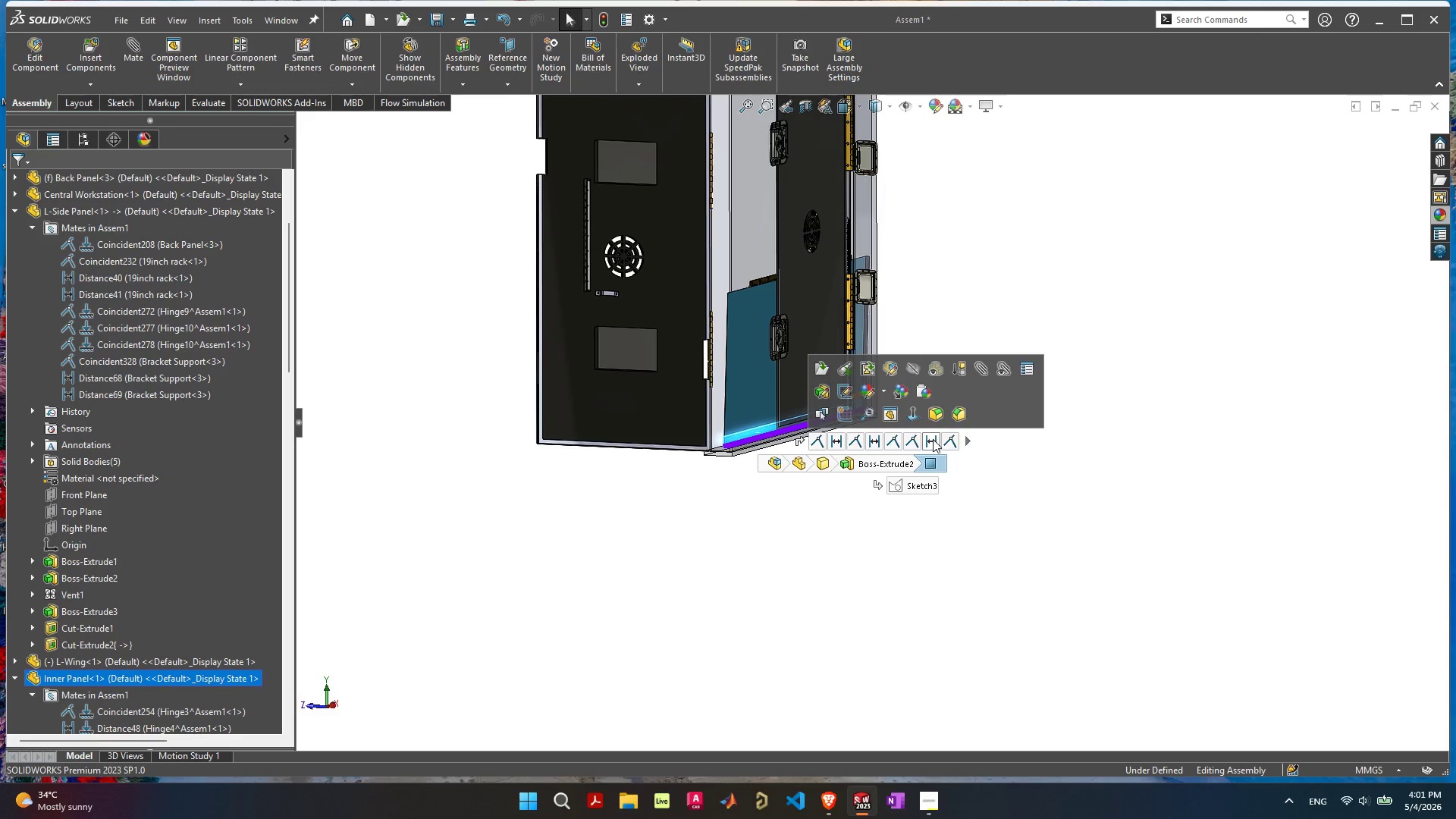 
wait(7.56)
 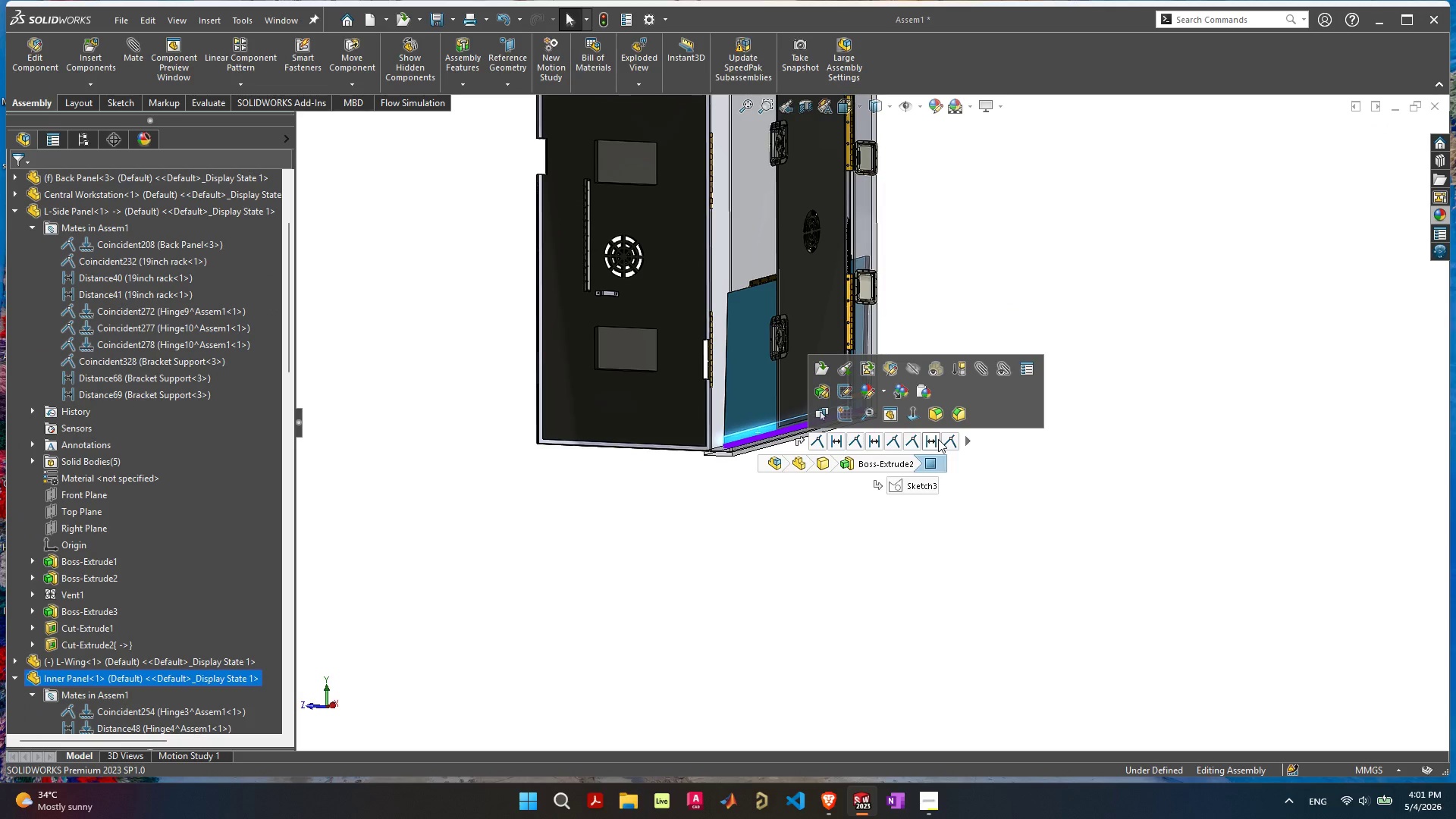 
left_click([965, 439])
 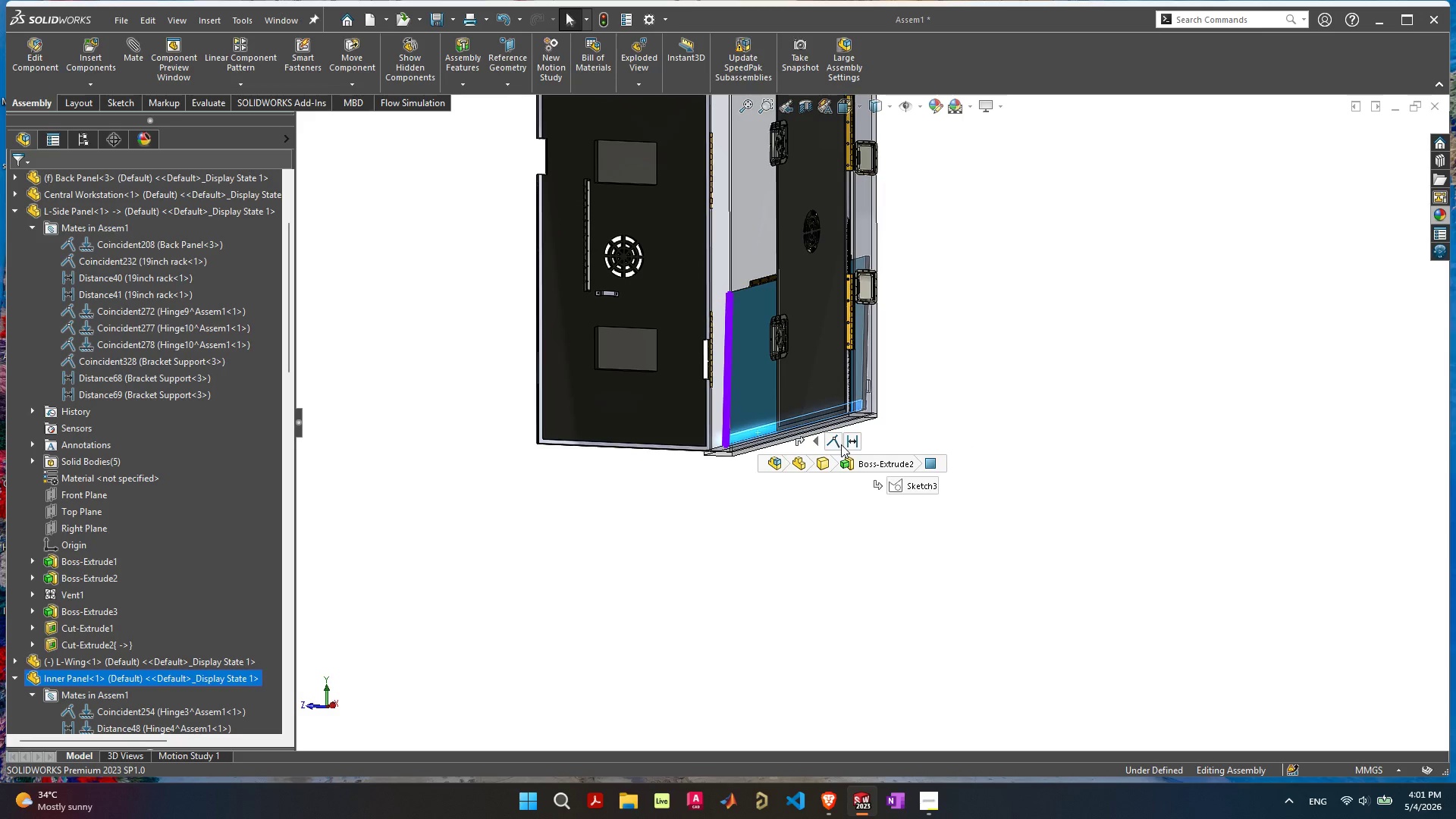 
left_click([815, 442])
 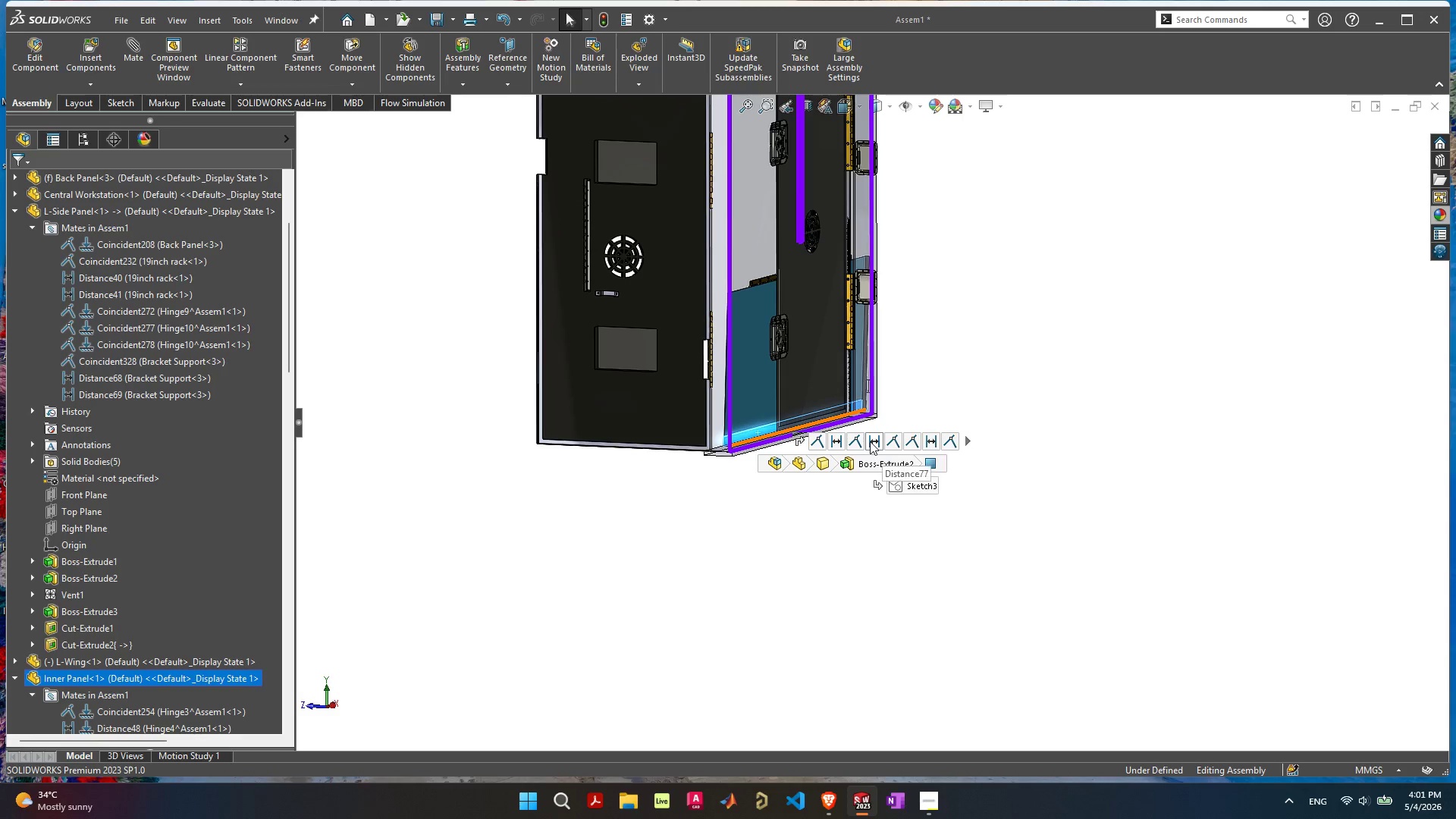 
left_click([870, 441])
 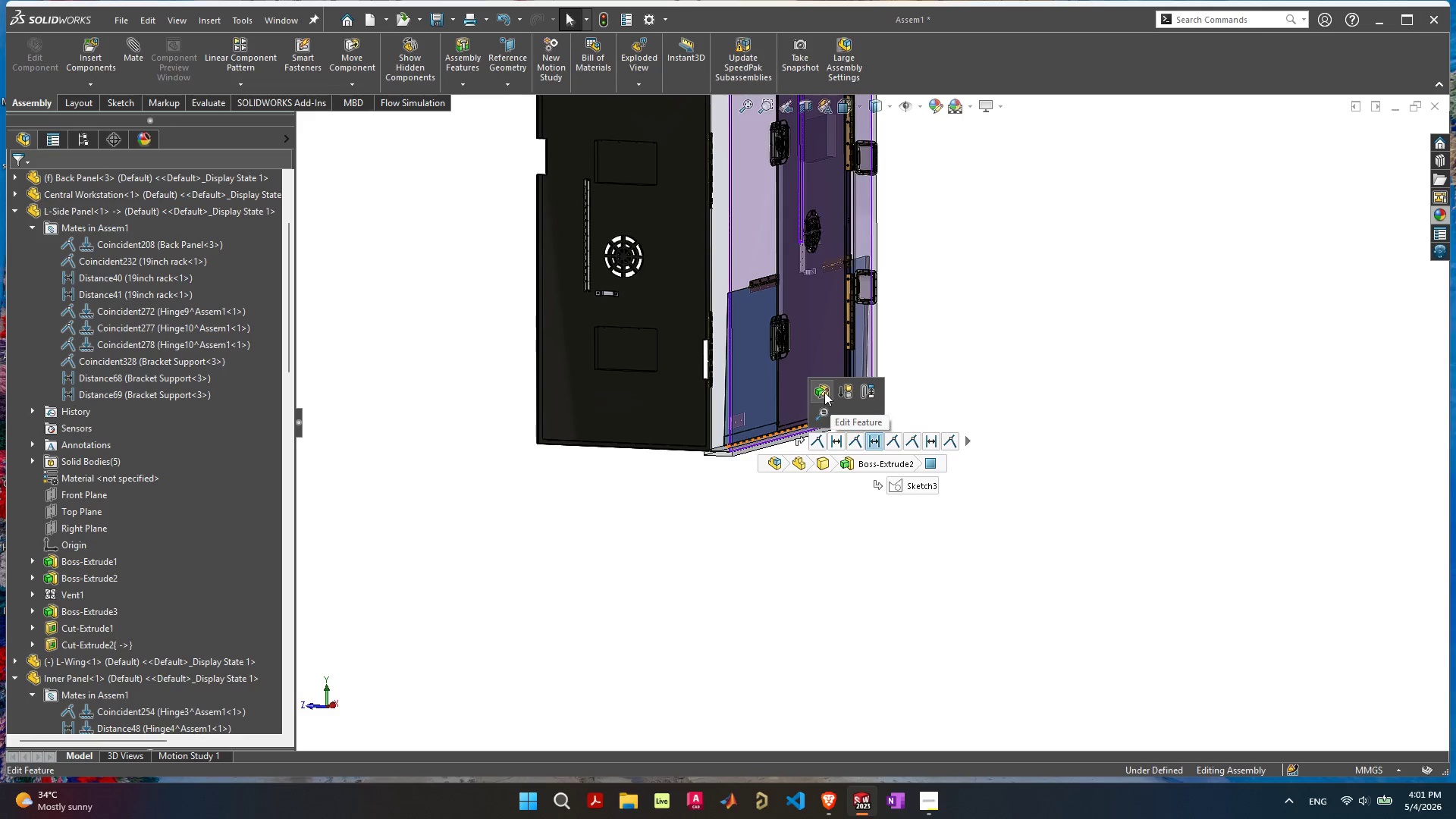 
left_click([824, 392])
 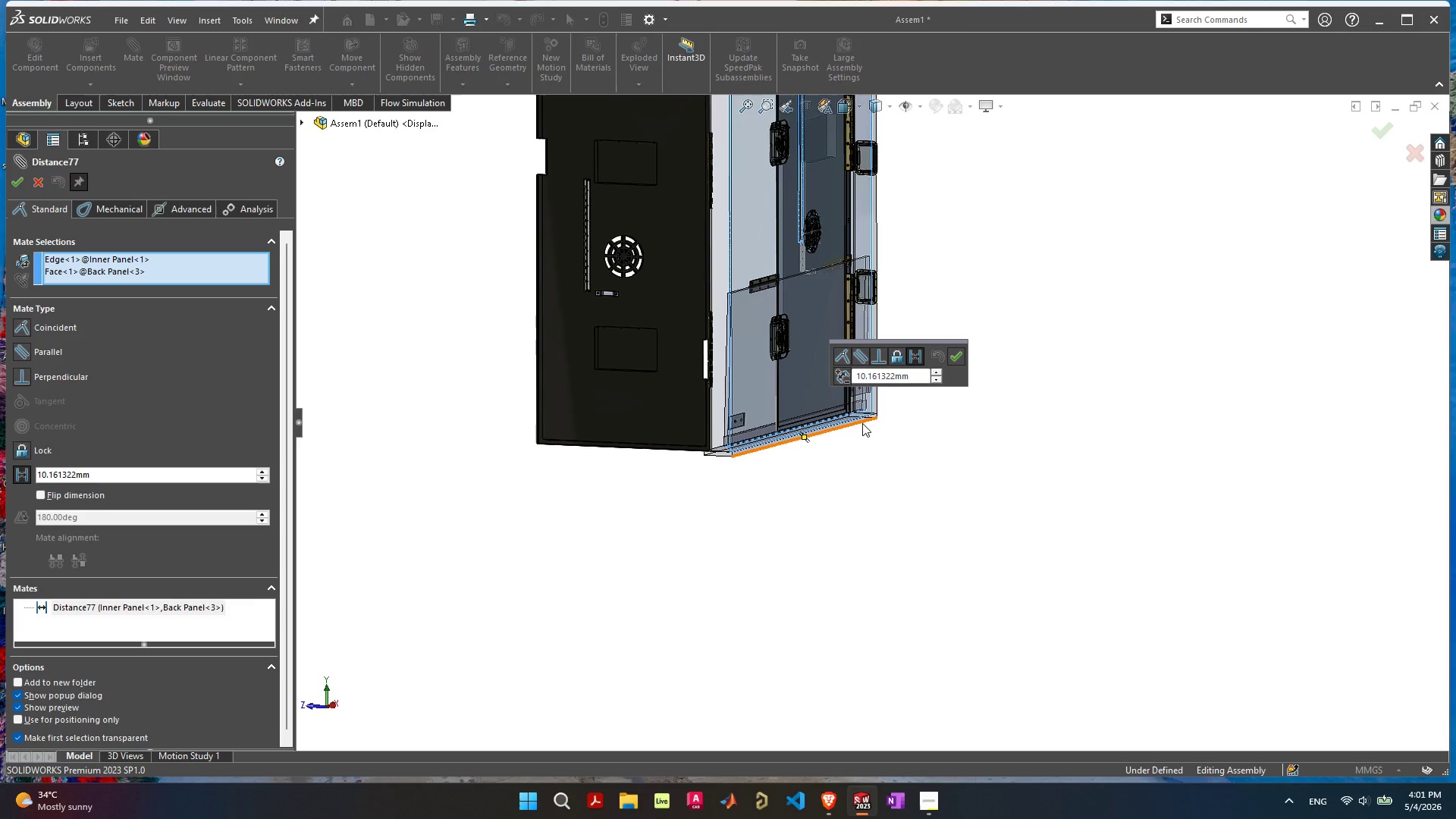 
wait(5.45)
 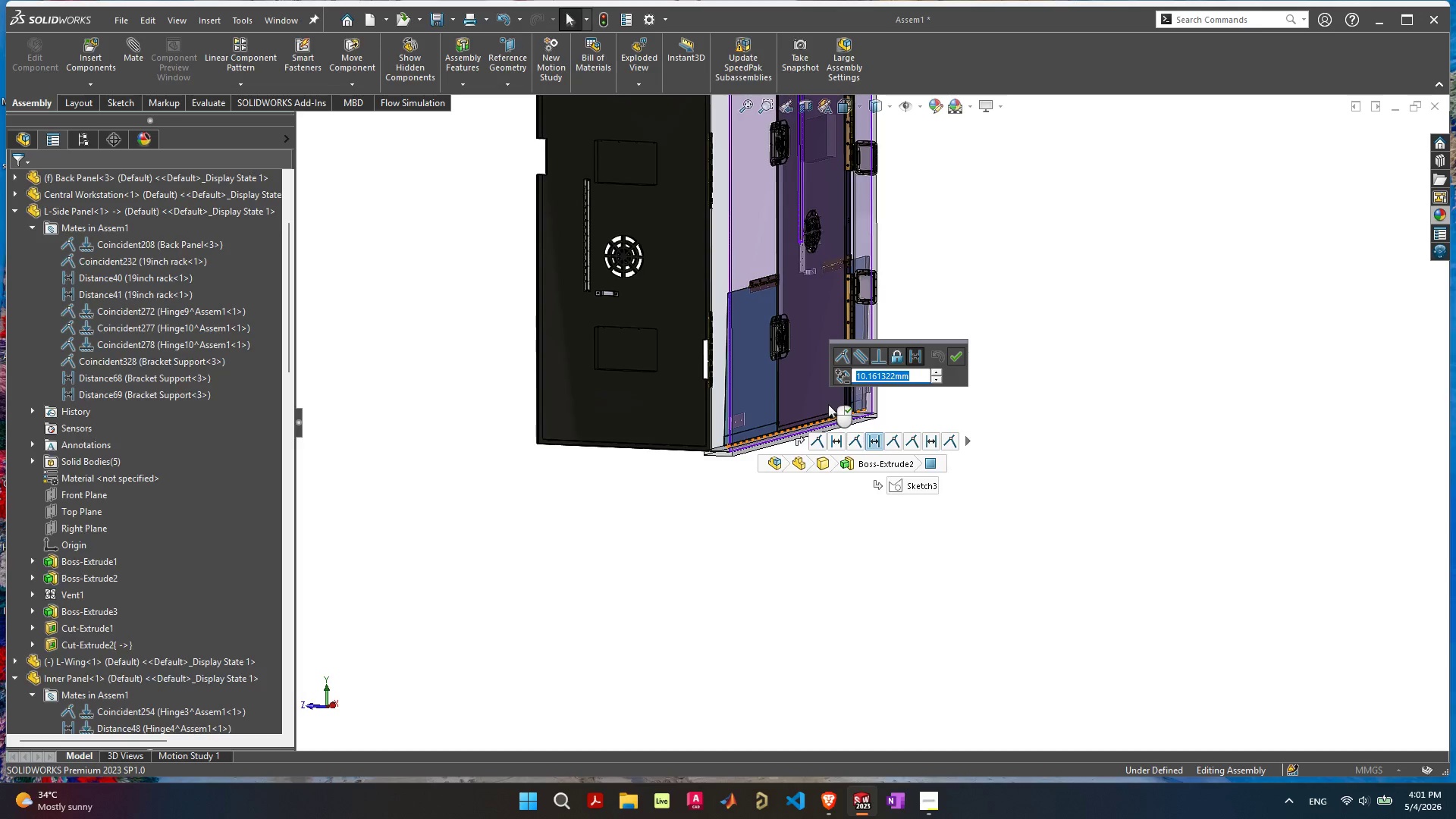 
key(Escape)
 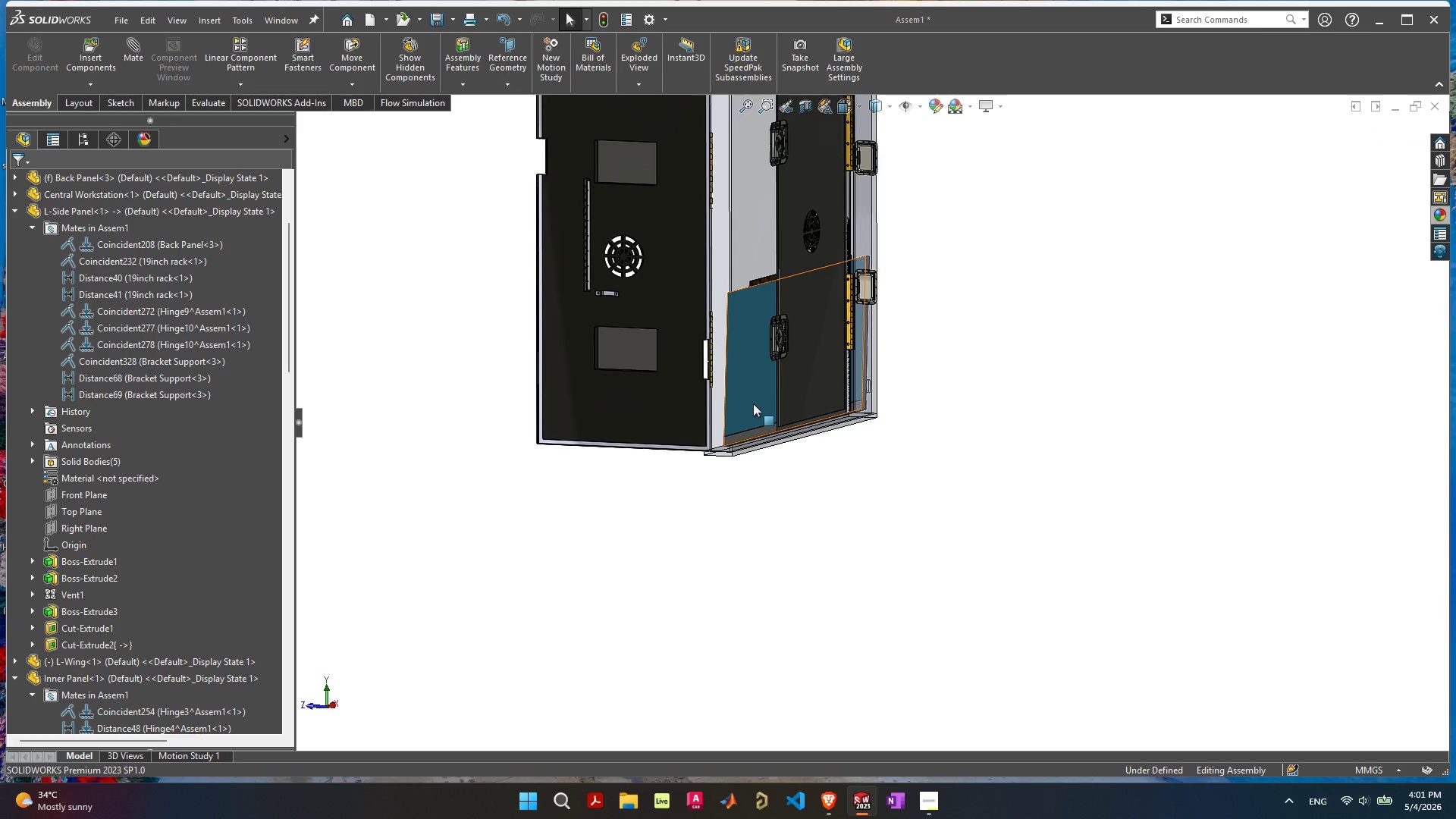 
left_click([754, 406])
 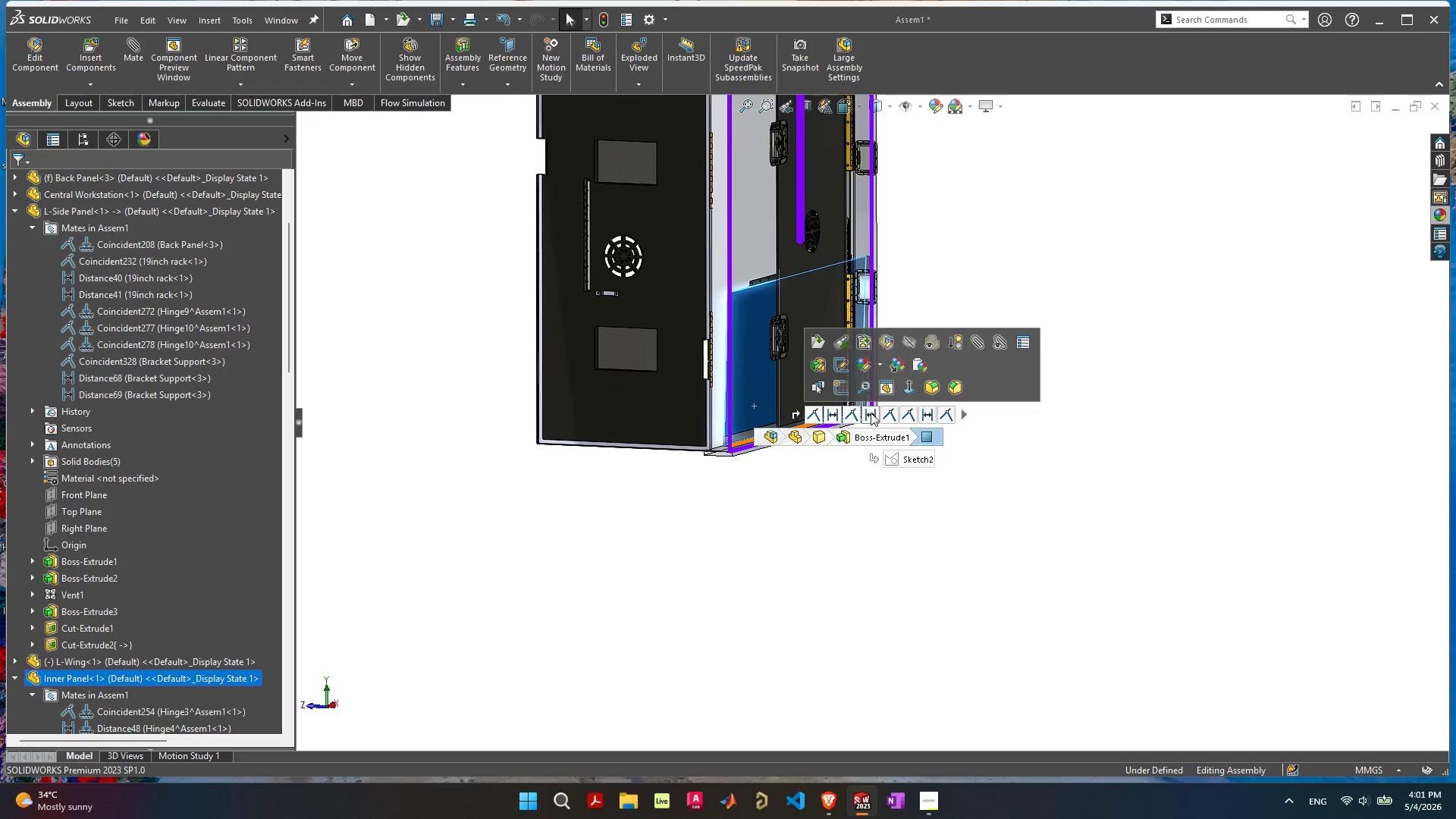 
wait(5.61)
 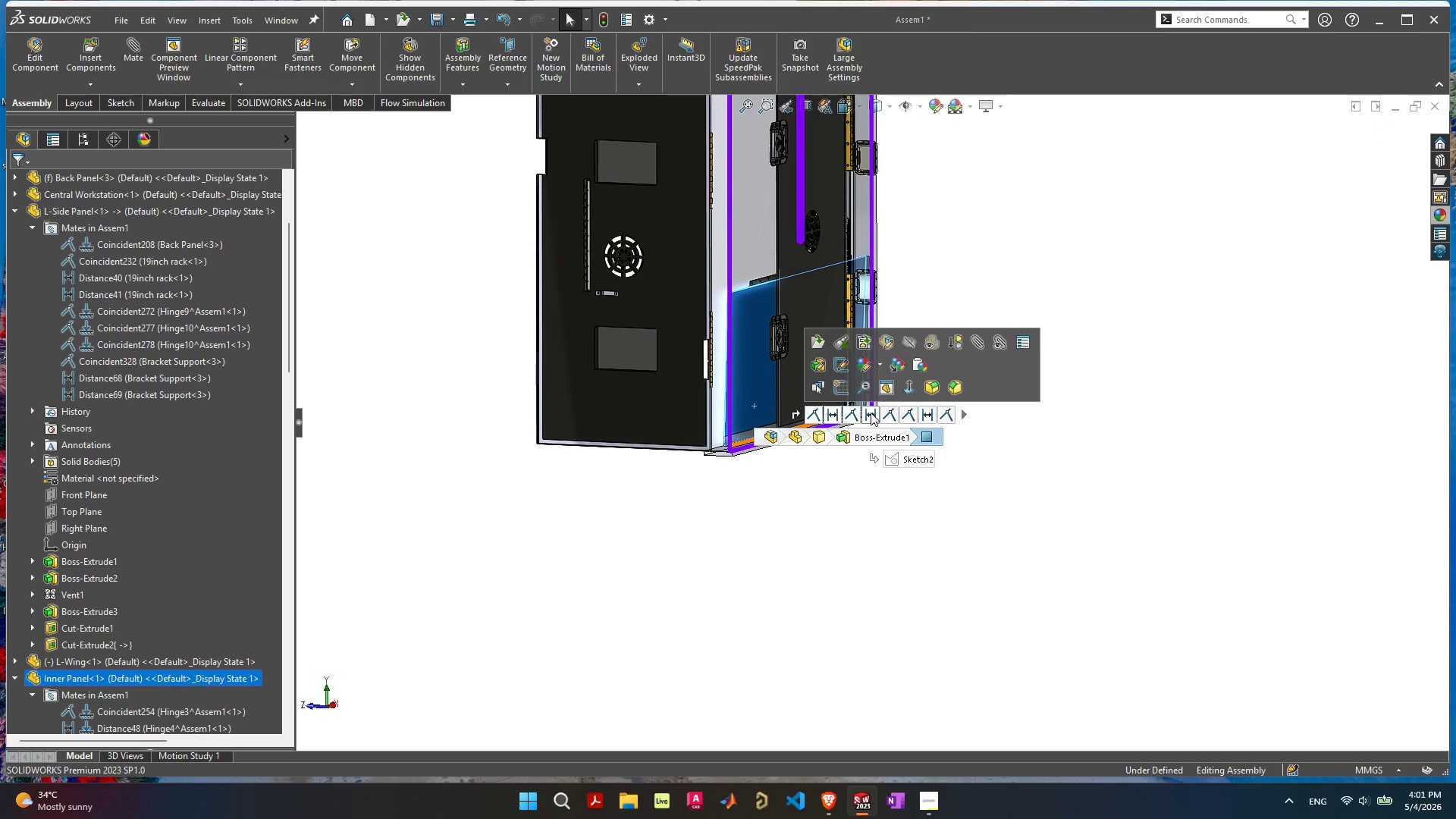 
left_click([871, 413])
 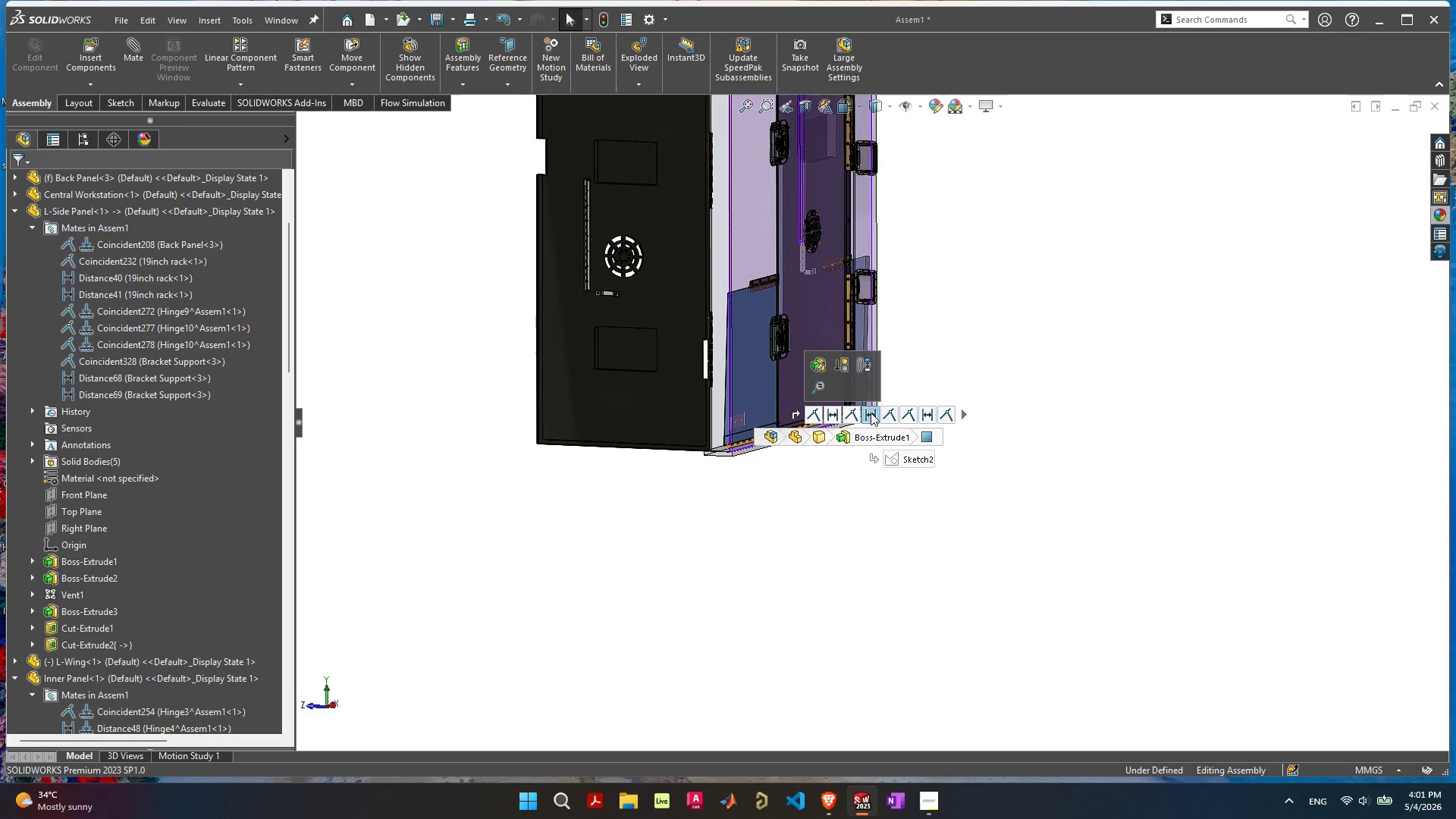 
key(Delete)
 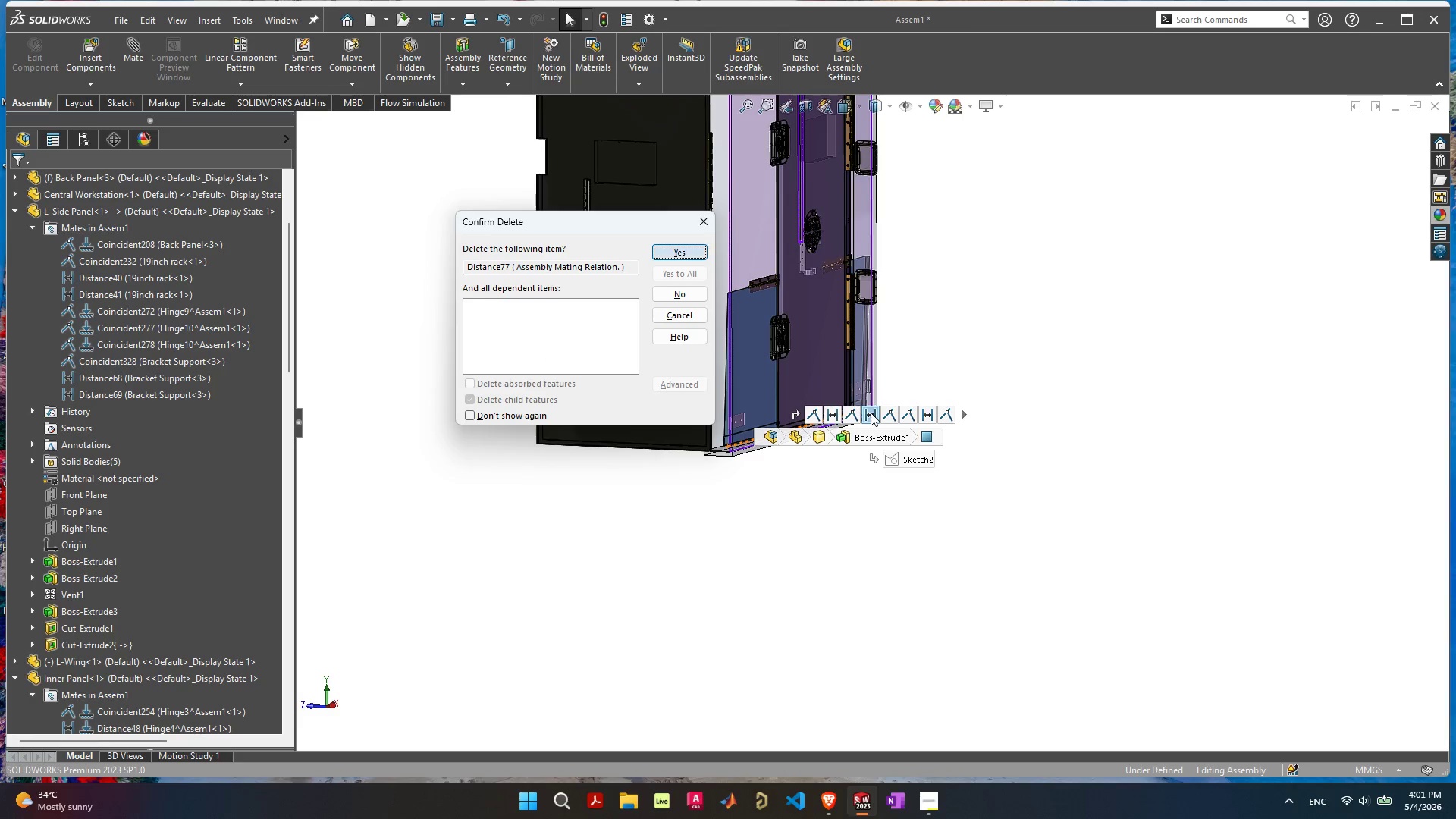 
key(Space)
 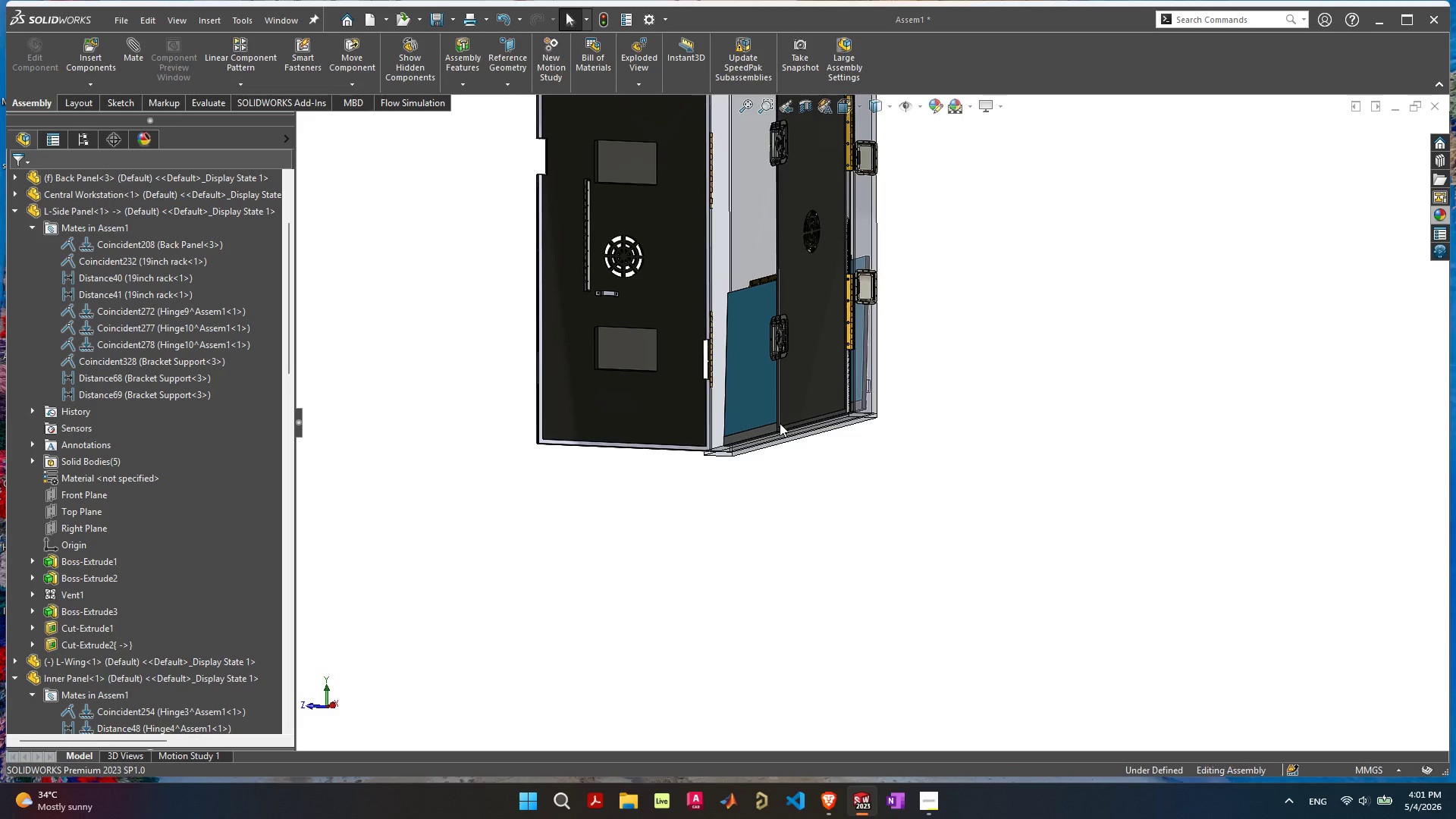 
scroll: coordinate [772, 428], scroll_direction: up, amount: 13.0
 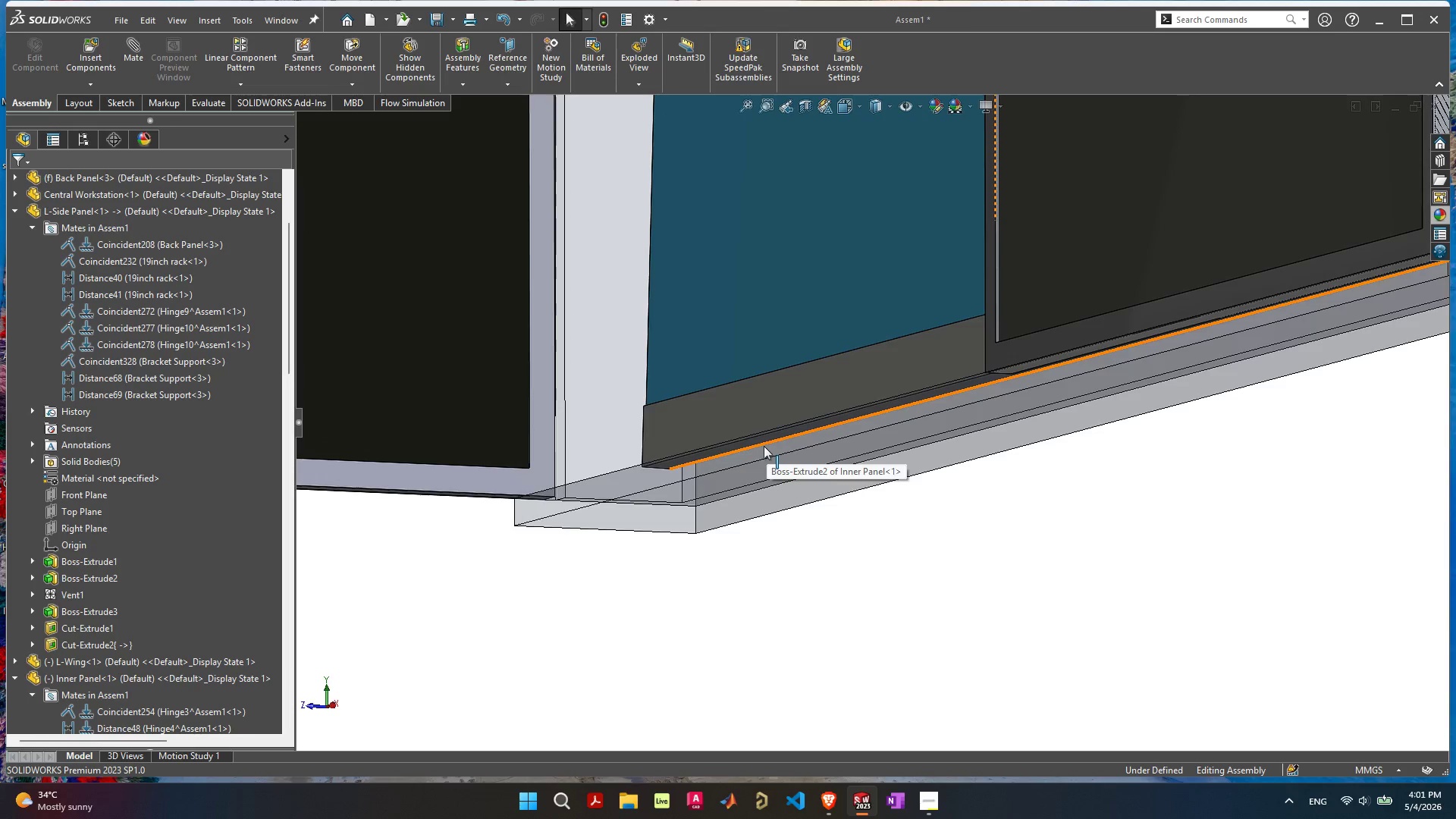 
left_click([764, 446])
 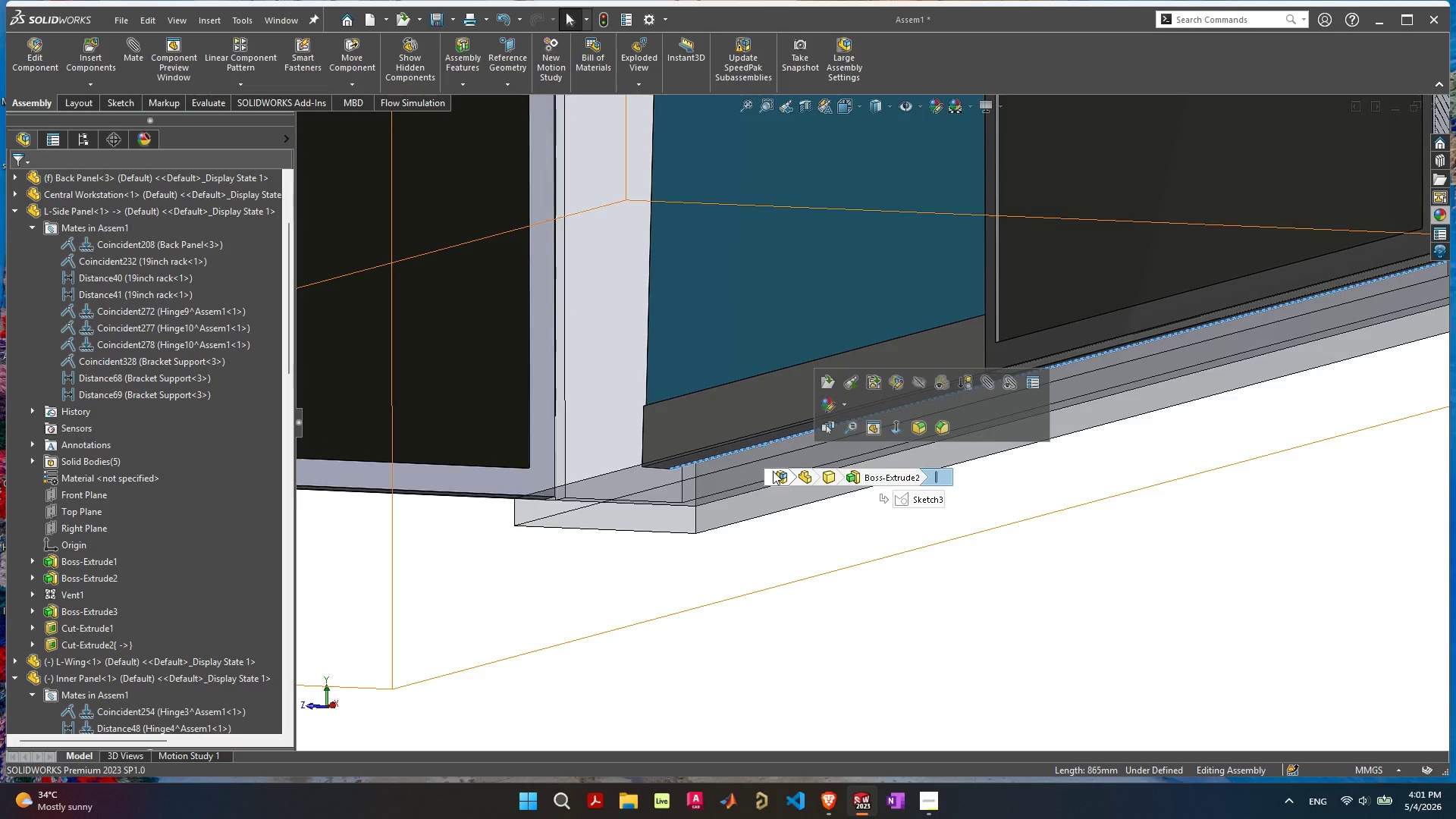 
scroll: coordinate [783, 470], scroll_direction: down, amount: 10.0
 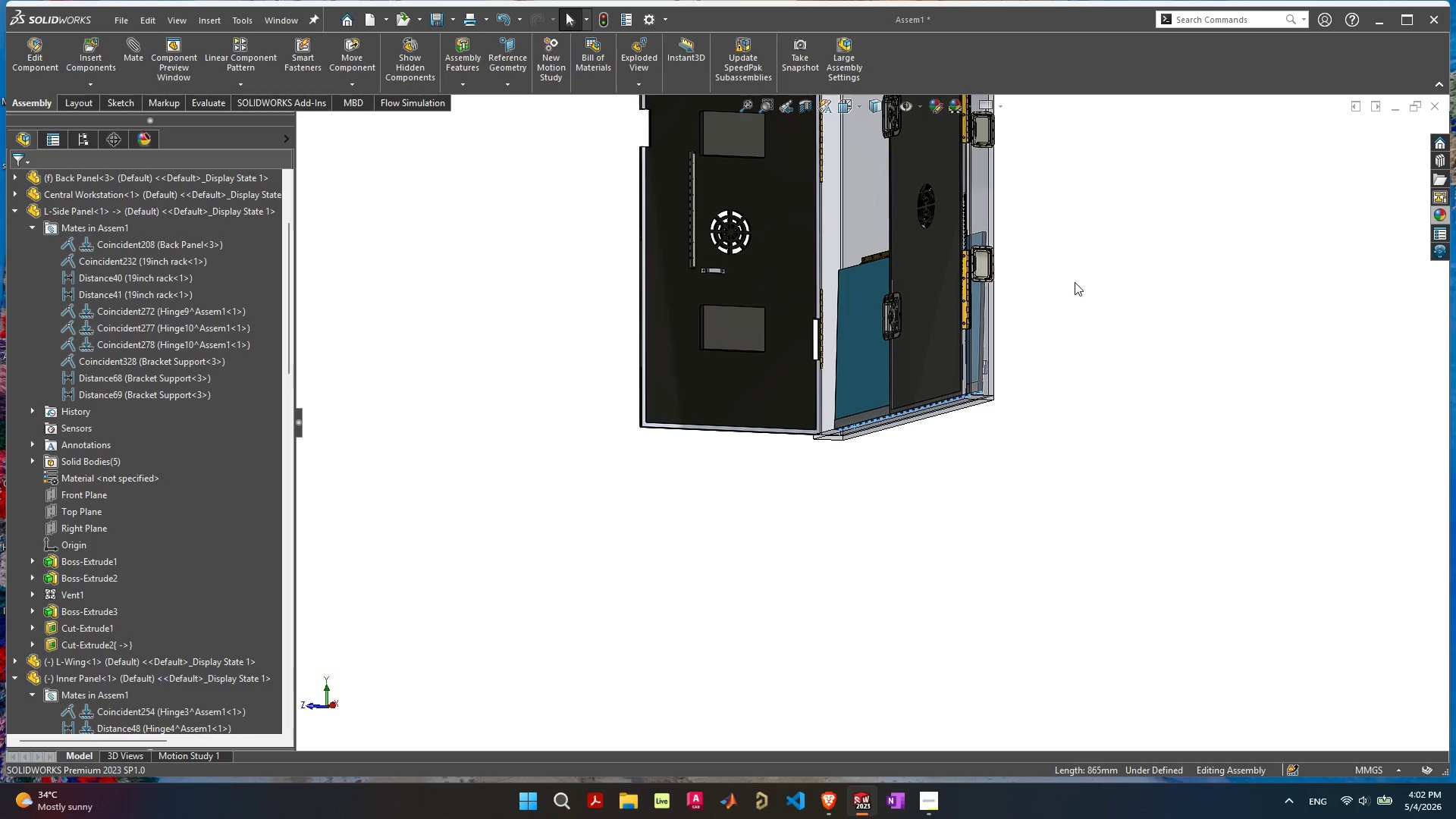 
right_click([873, 193])
 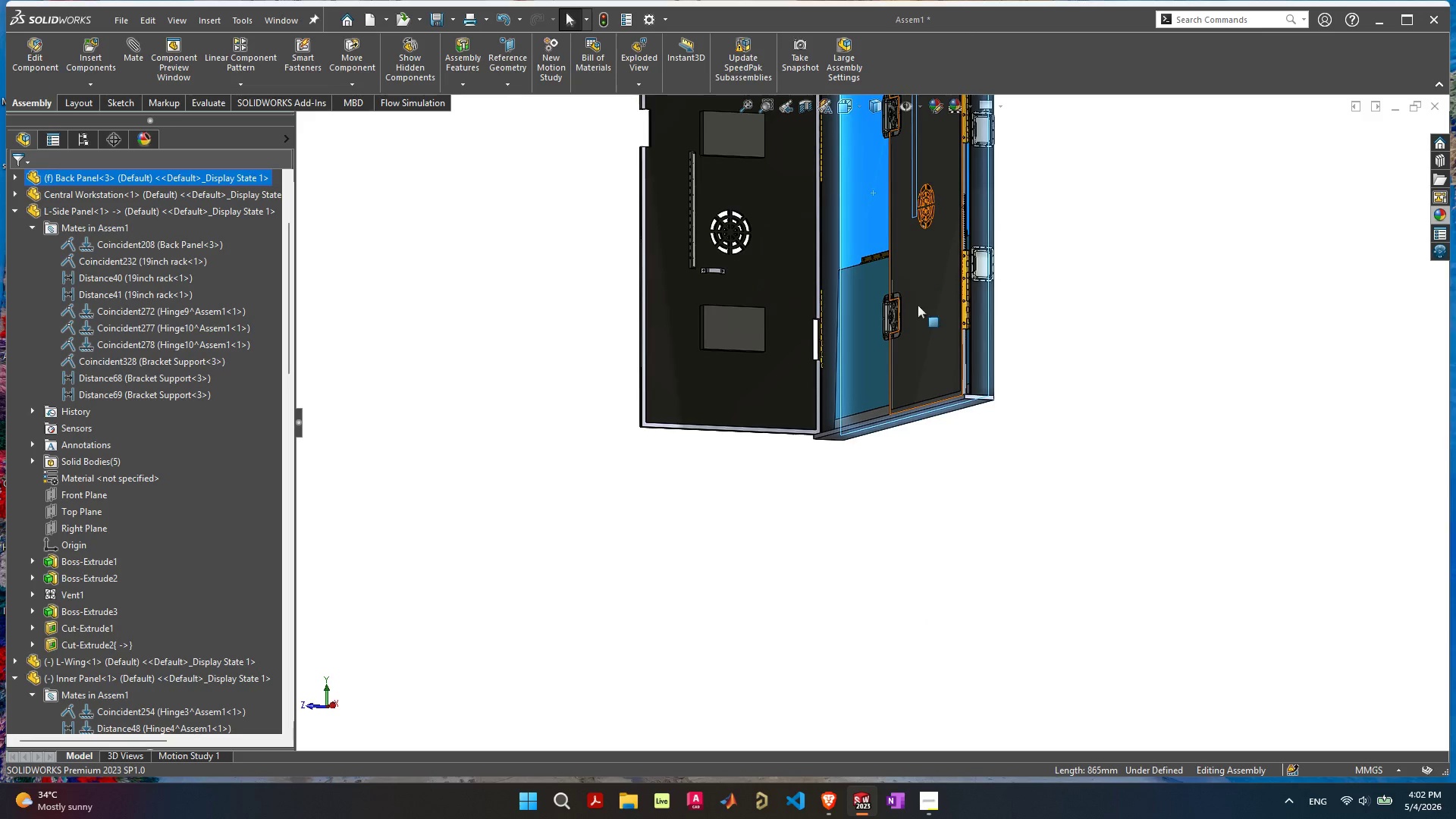 
scroll: coordinate [911, 407], scroll_direction: up, amount: 18.0
 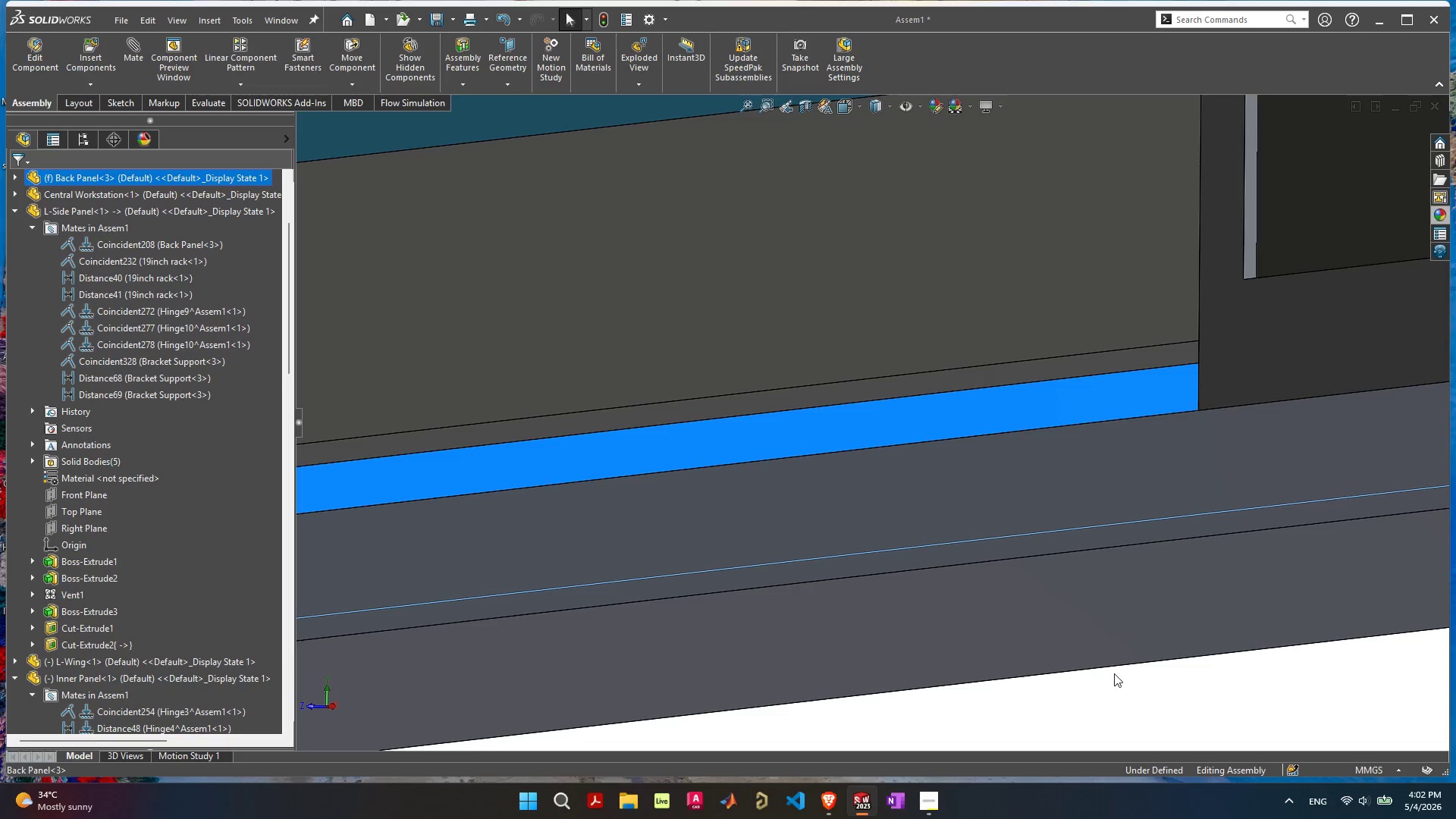 
double_click([1115, 675])
 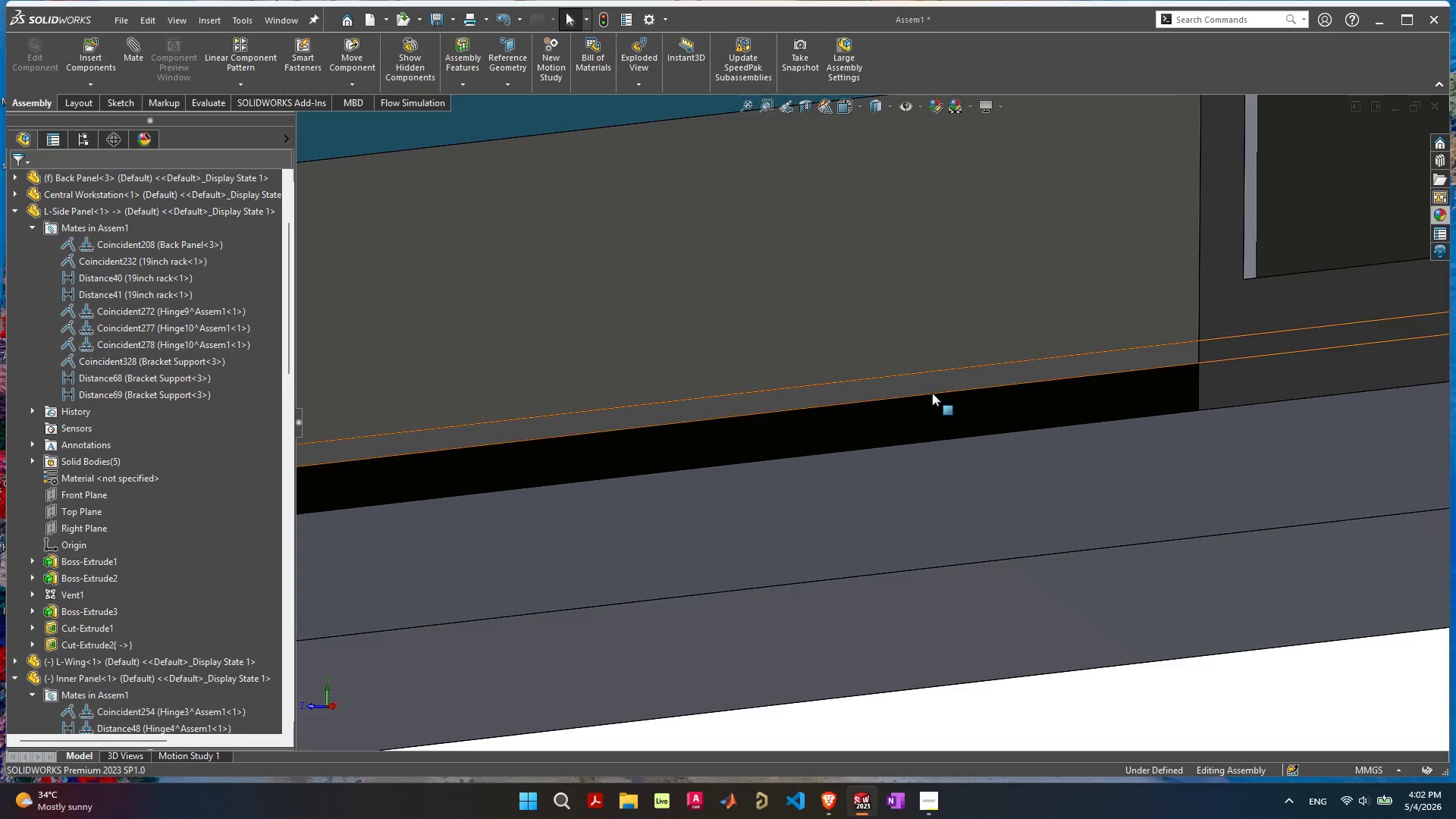 
scroll: coordinate [932, 423], scroll_direction: down, amount: 6.0
 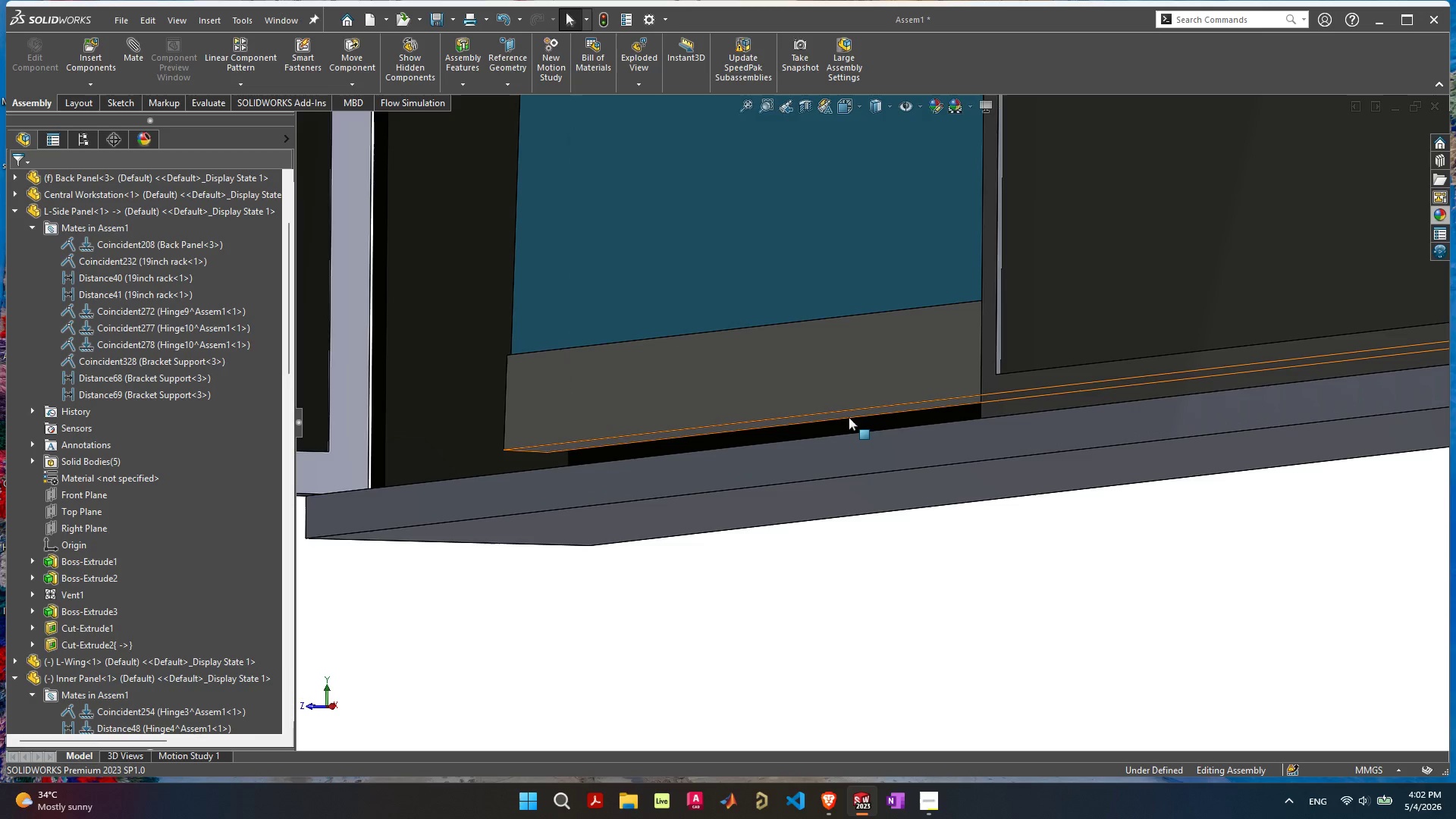 
wait(6.34)
 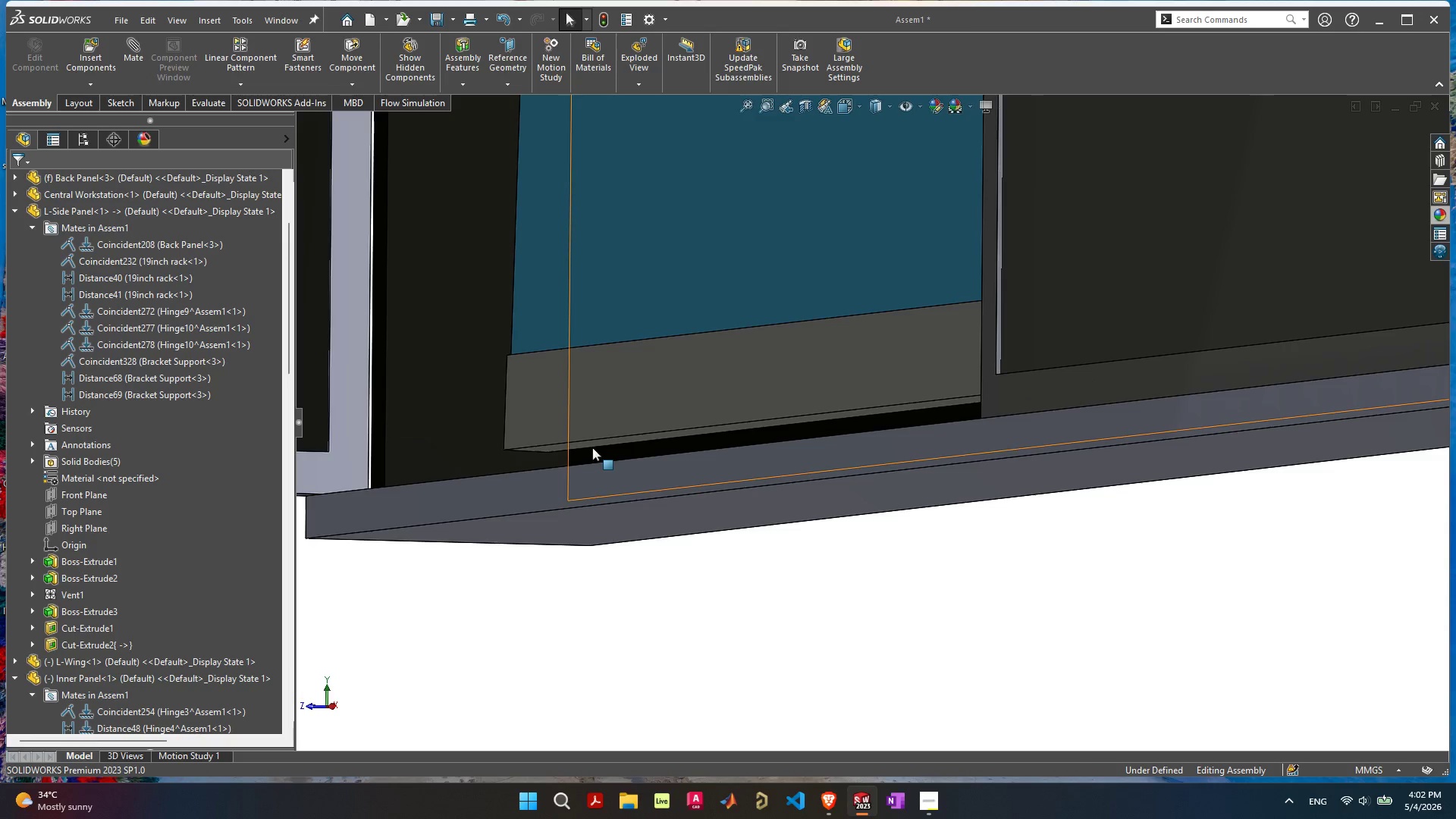 
left_click([854, 417])
 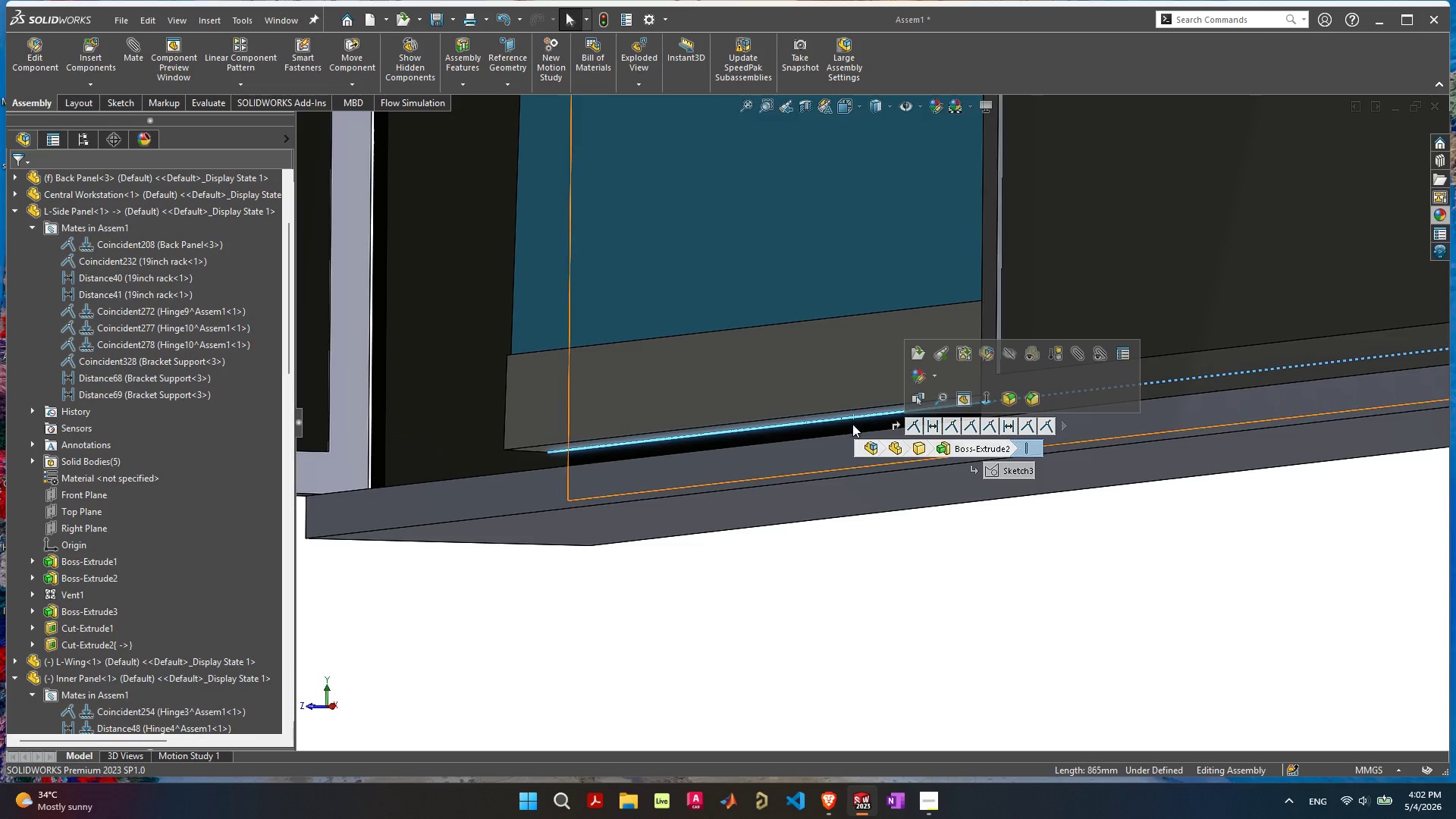 
hold_key(key=ShiftLeft, duration=0.44)
left_click([852, 425])
 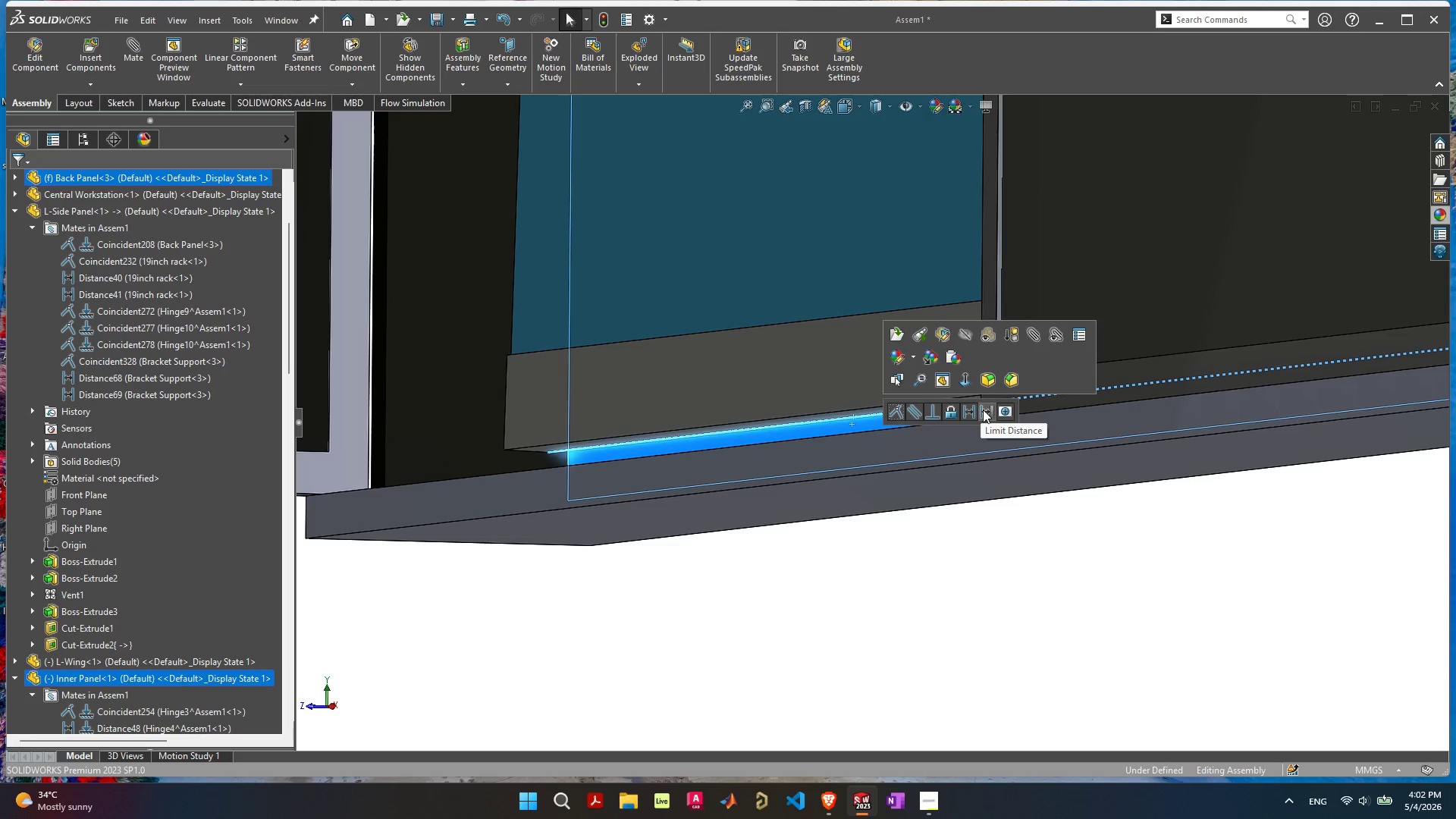 
left_click([984, 410])
 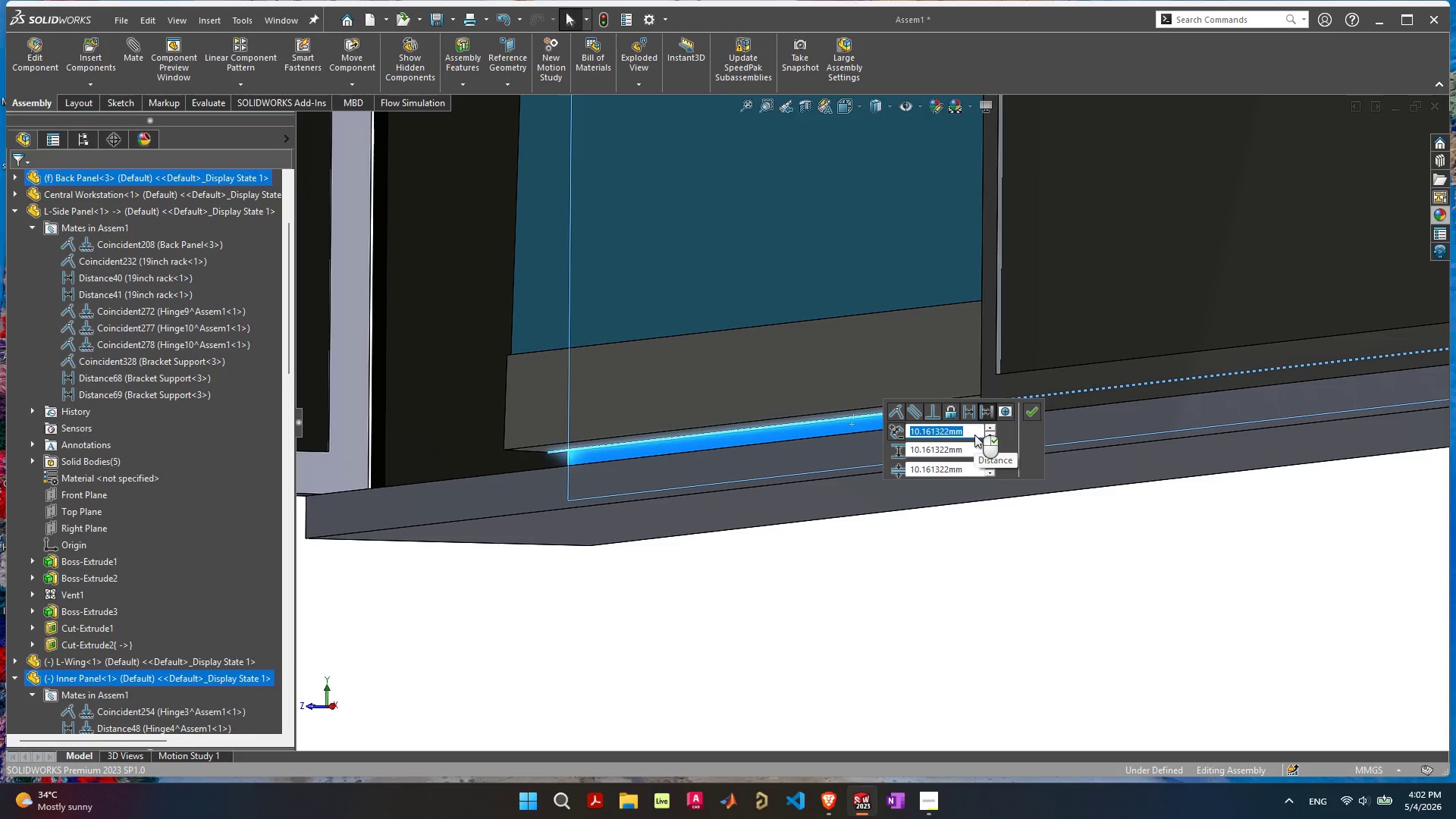 
wait(5.92)
 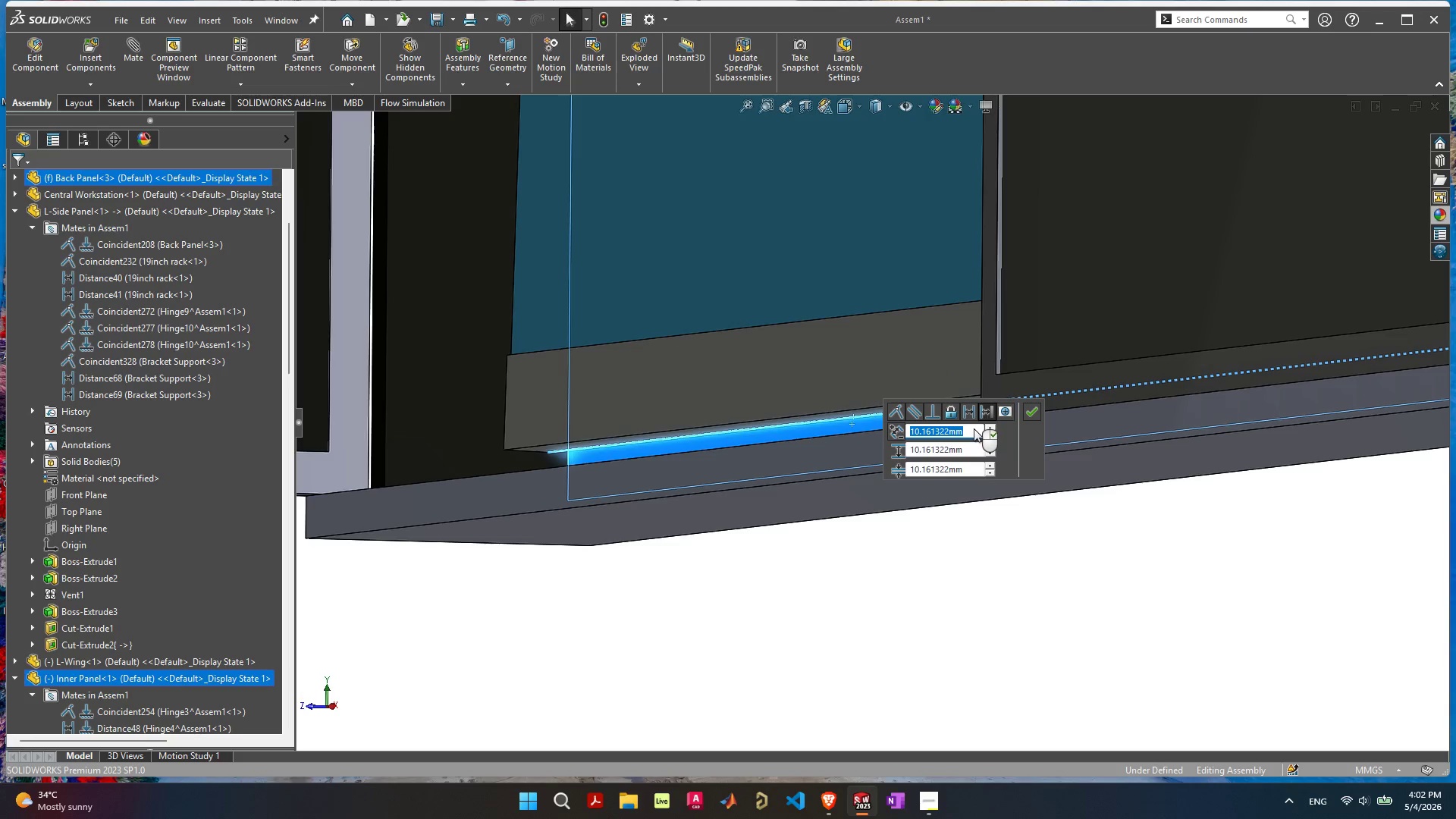 
key(Backspace)
 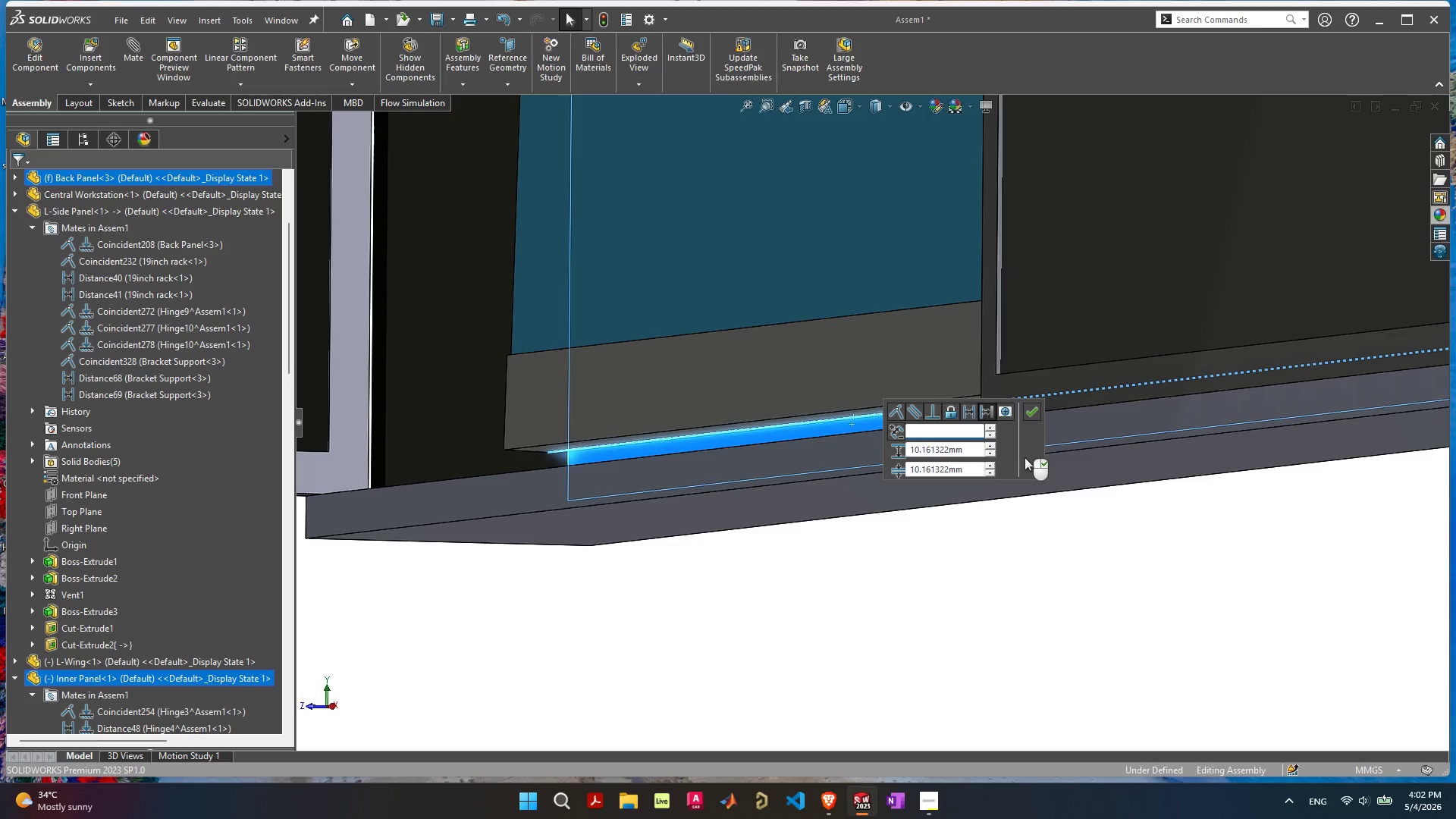 
key(Tab)
 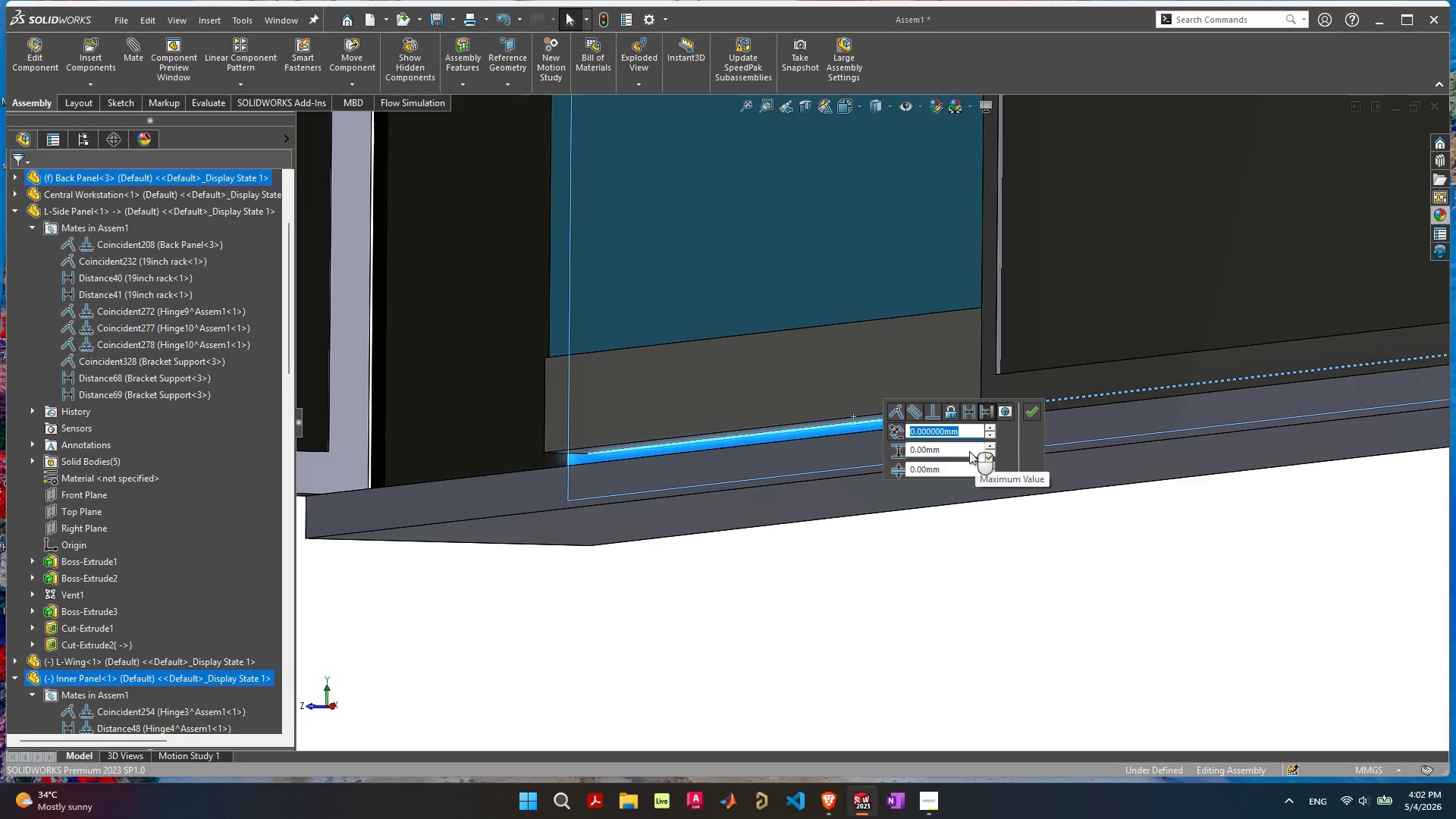 
key(Escape)
 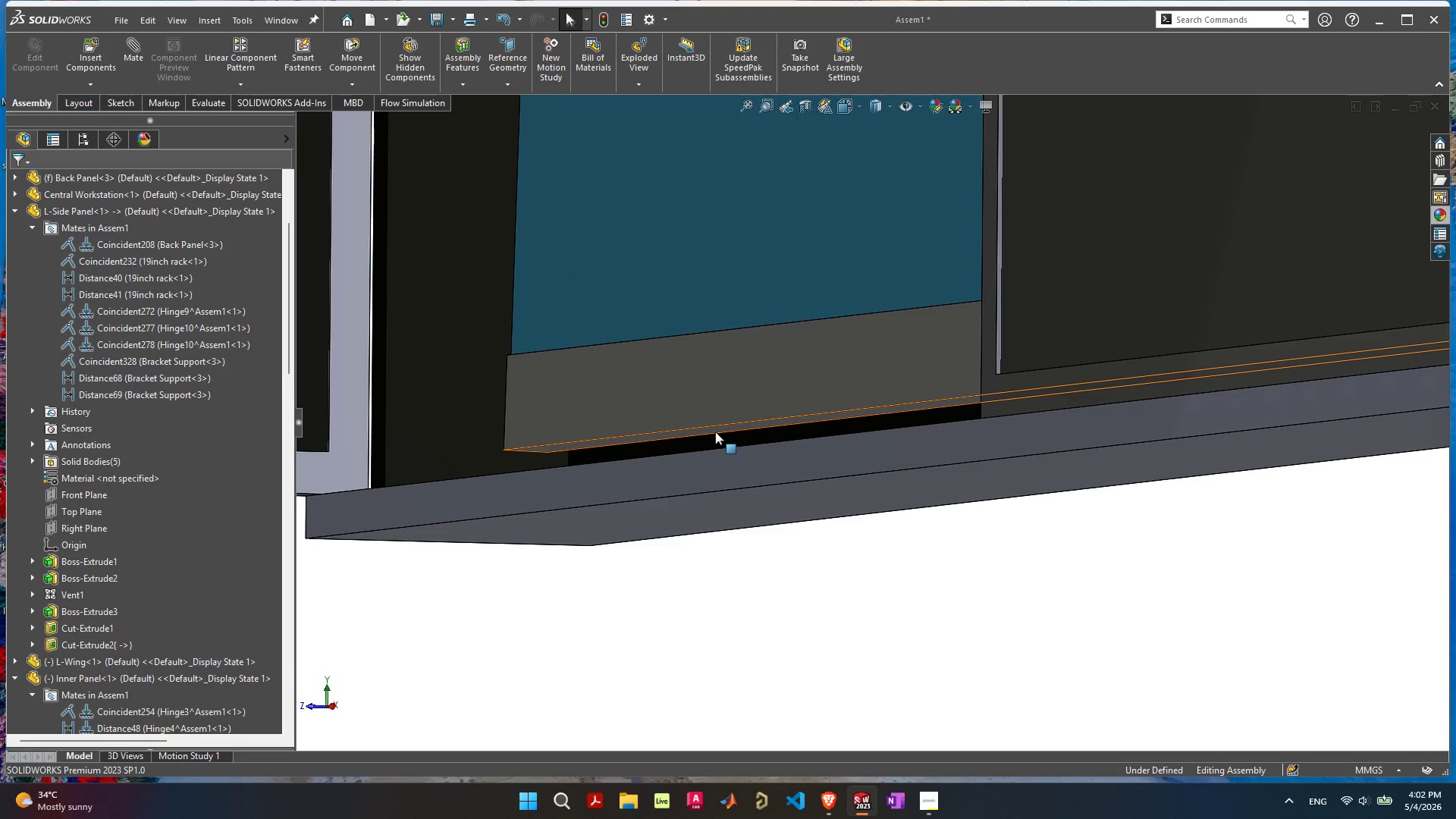 
scroll: coordinate [725, 424], scroll_direction: down, amount: 11.0
 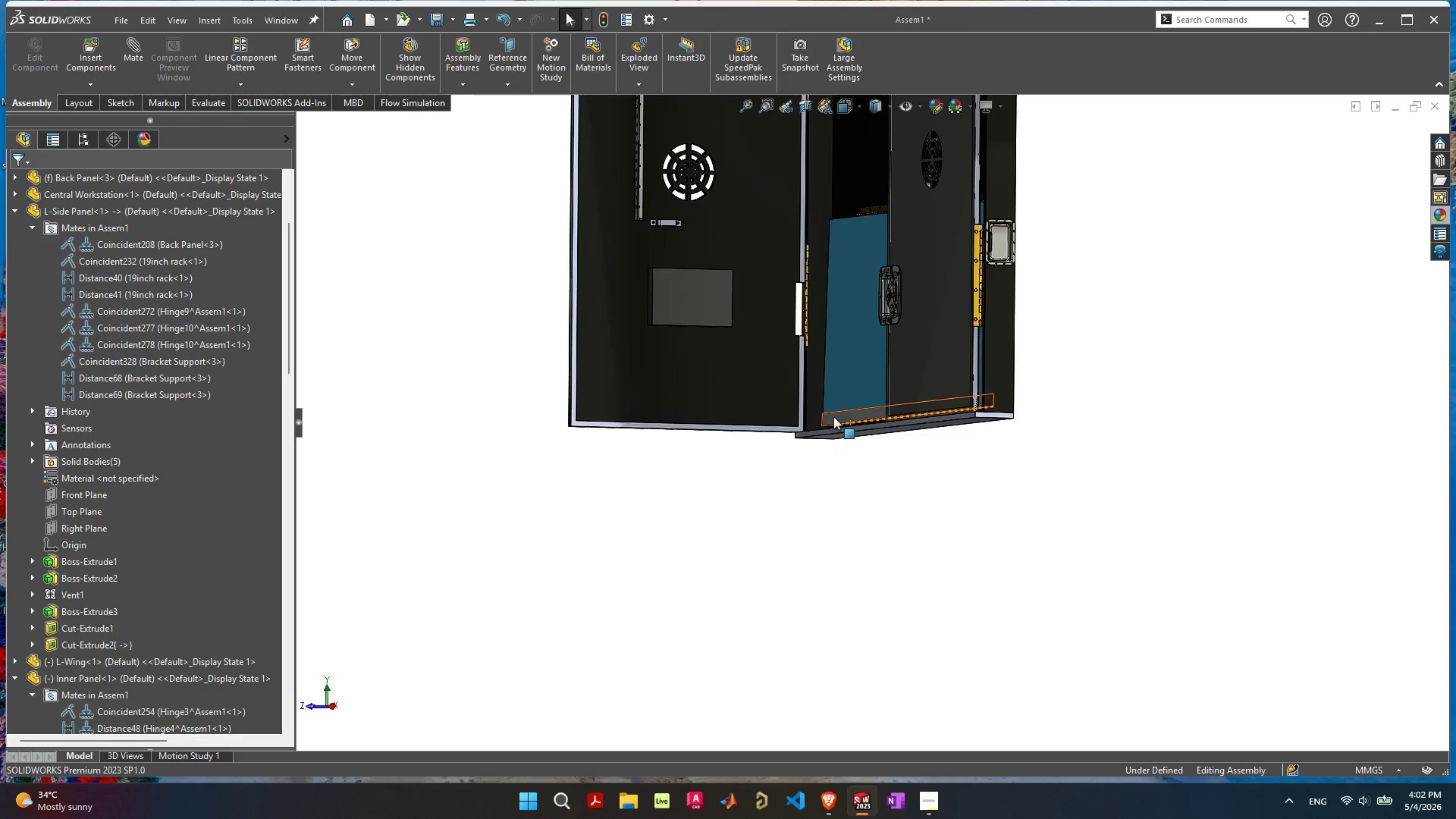 
scroll: coordinate [852, 411], scroll_direction: up, amount: 14.0
 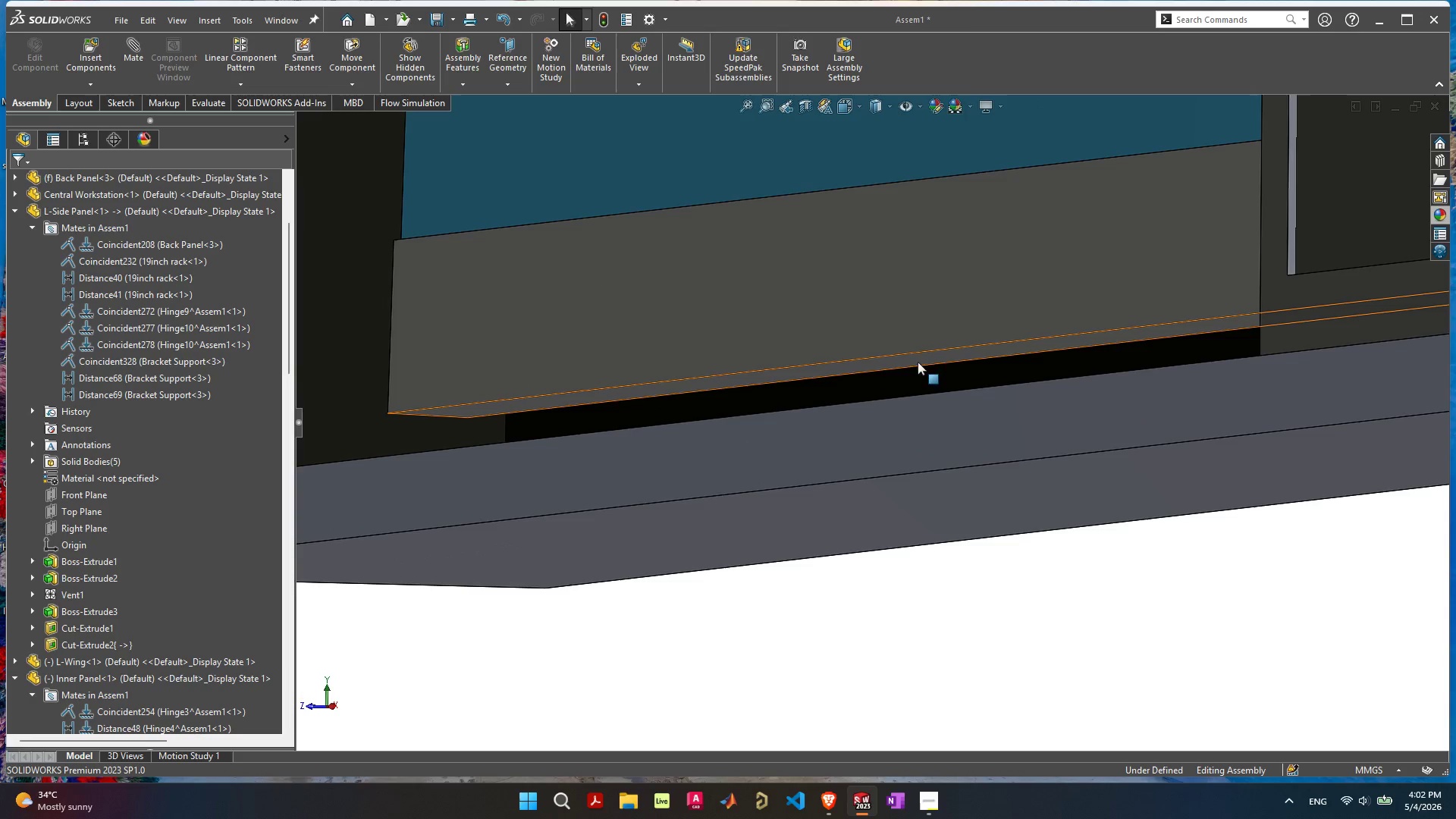 
wait(5.89)
 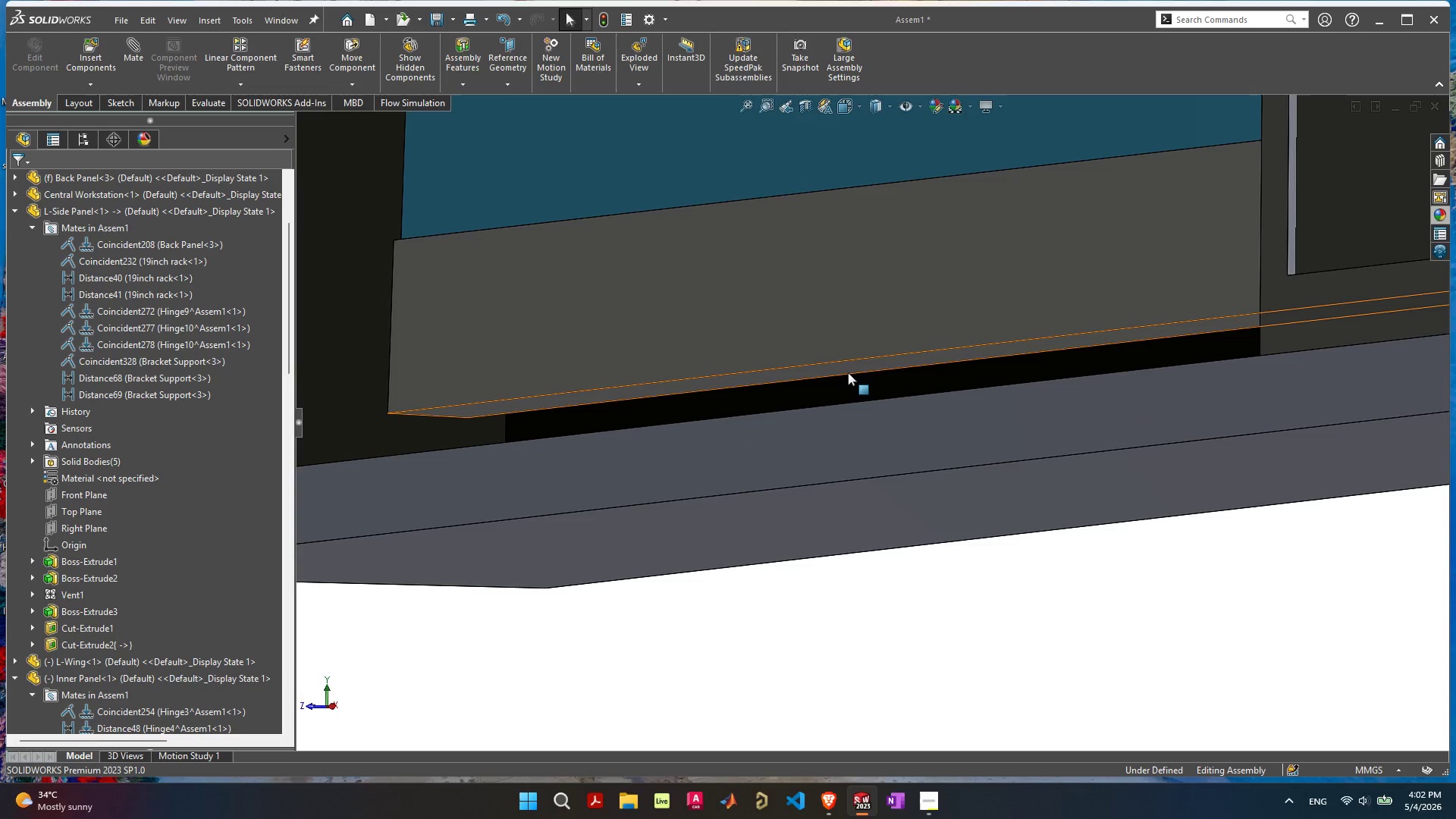 
scroll: coordinate [993, 357], scroll_direction: up, amount: 1.0
 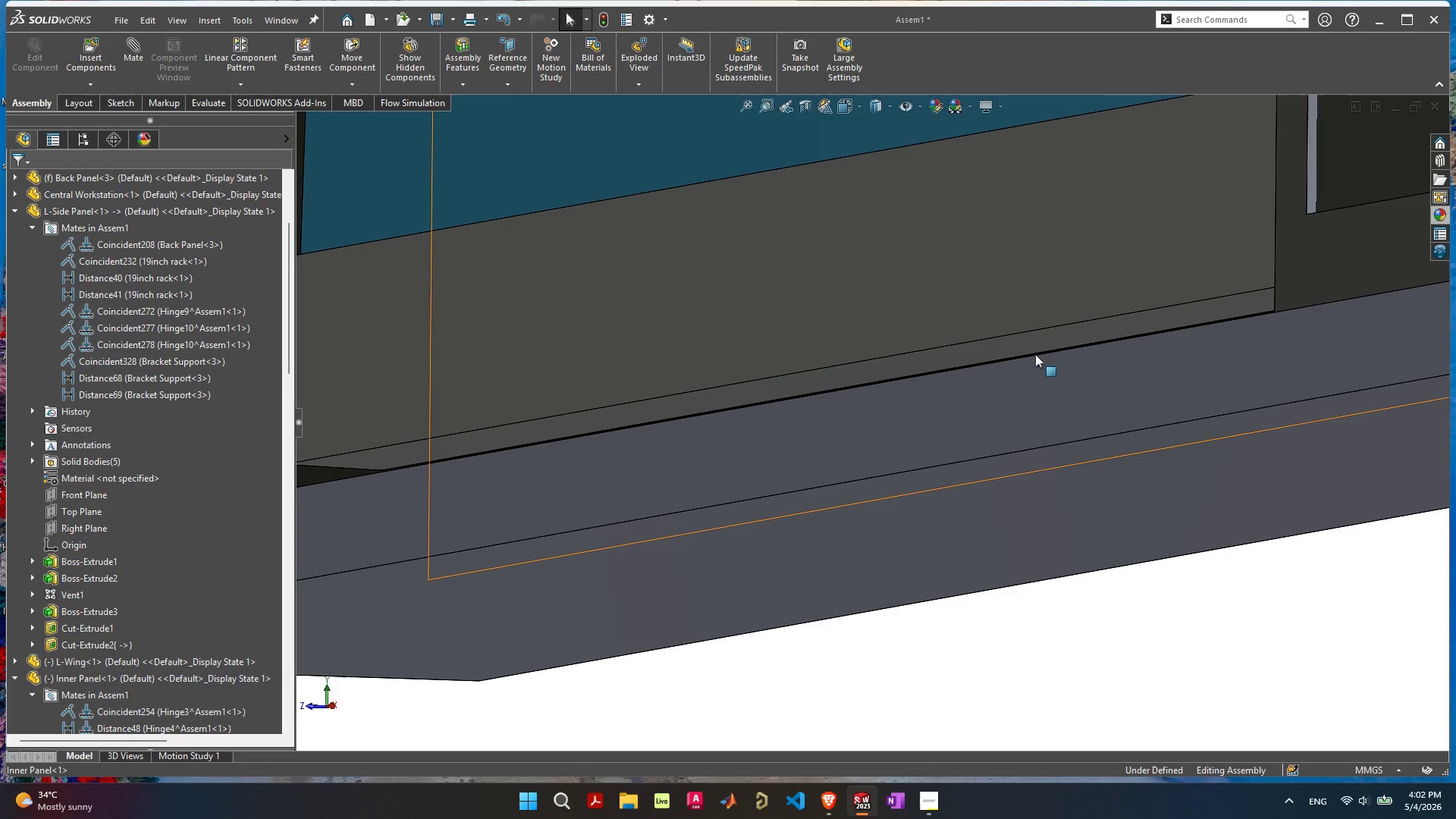 
left_click([1035, 353])
 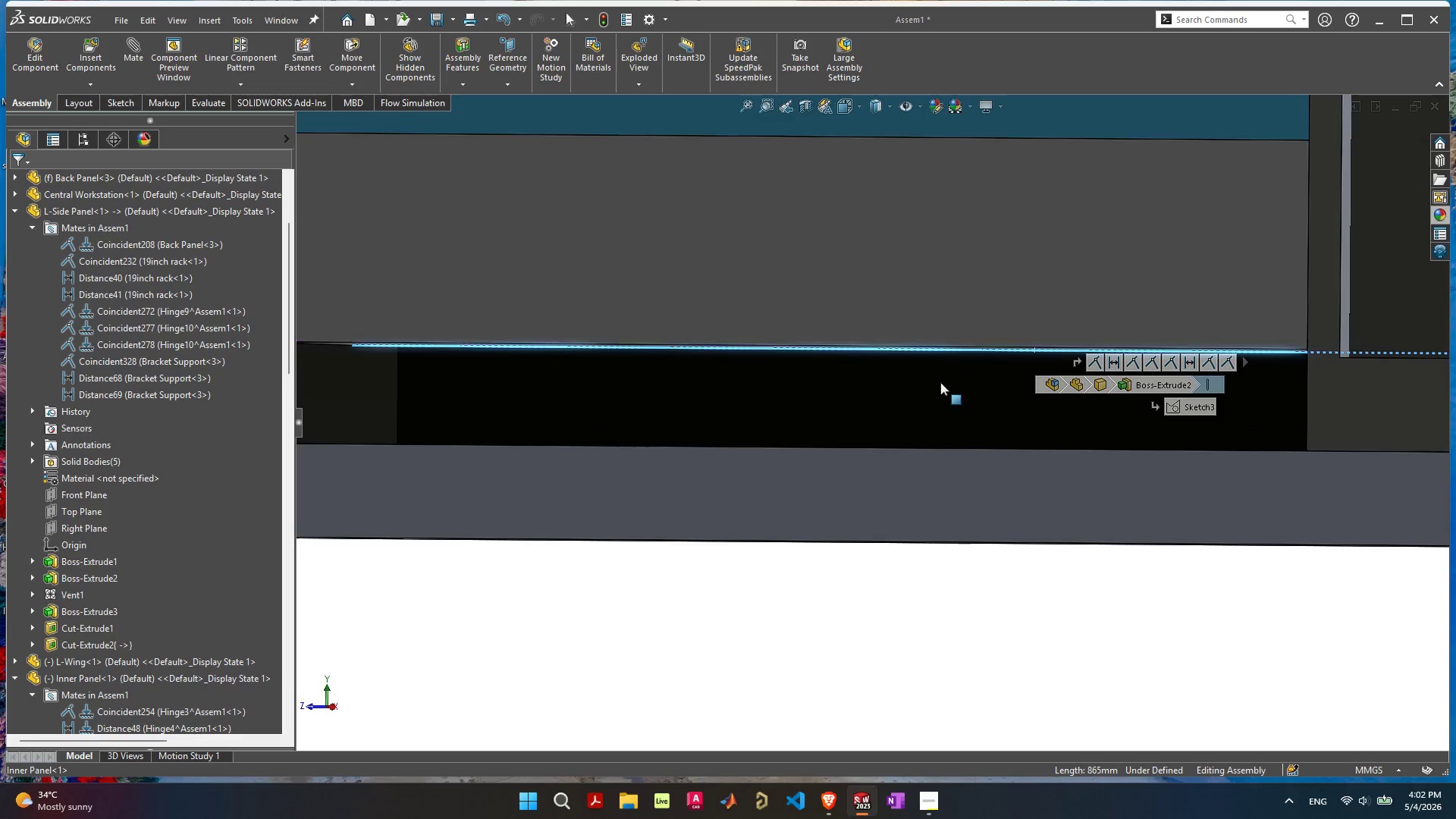 
hold_key(key=ShiftLeft, duration=0.39)
left_click([937, 386])
 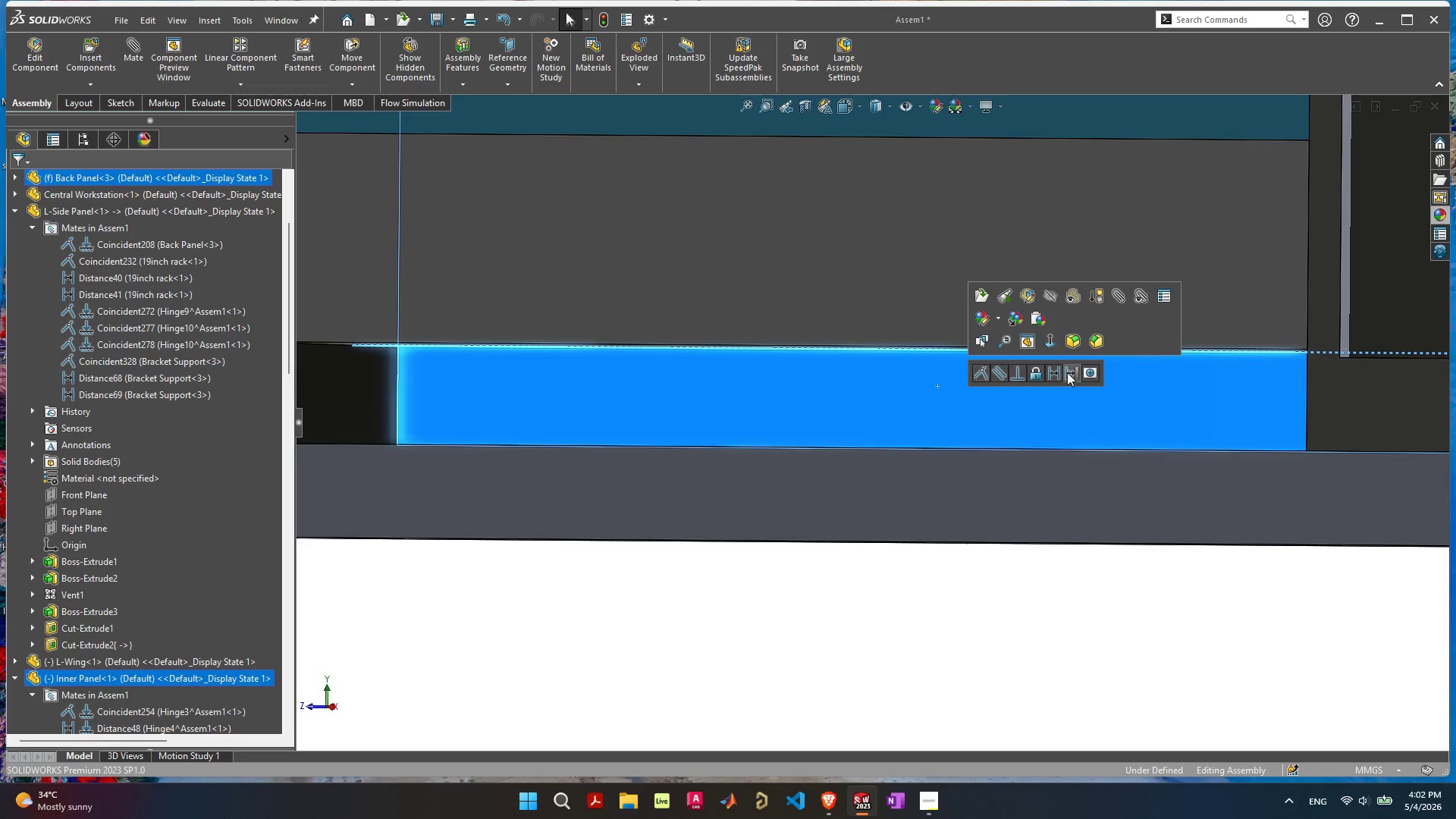 
left_click([1067, 372])
 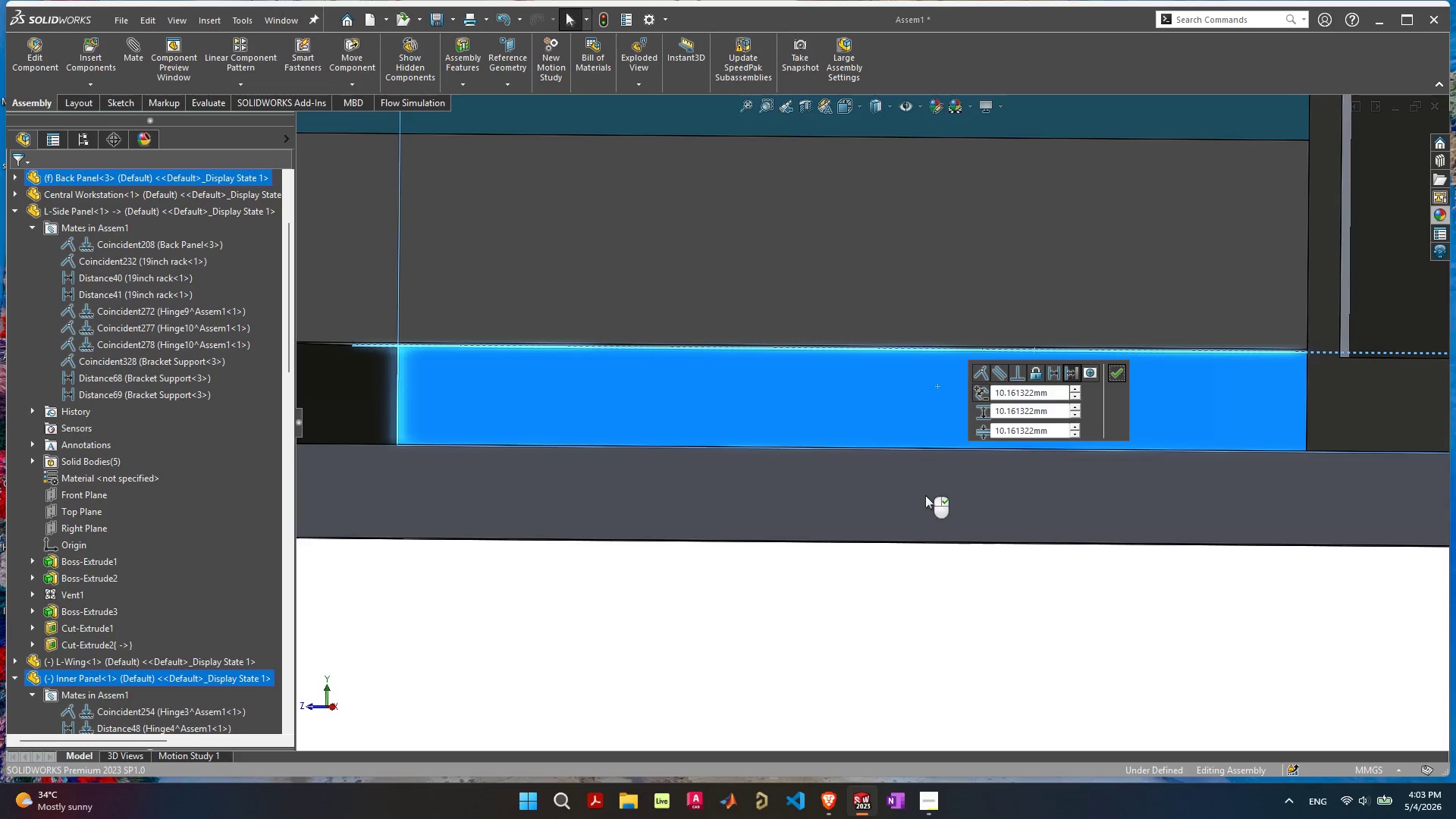 
scroll: coordinate [837, 388], scroll_direction: down, amount: 17.0
 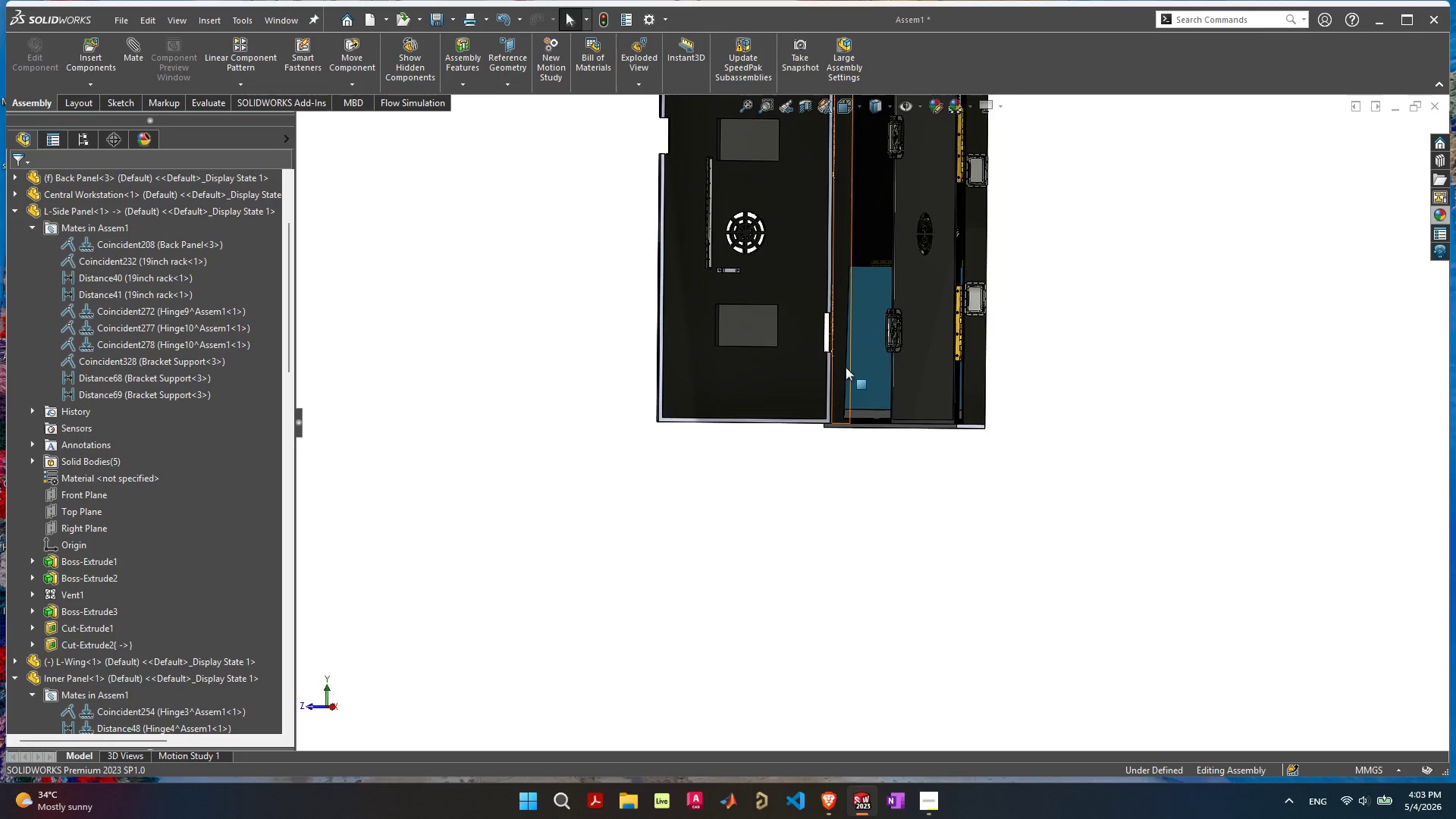 
scroll: coordinate [845, 367], scroll_direction: up, amount: 4.0
 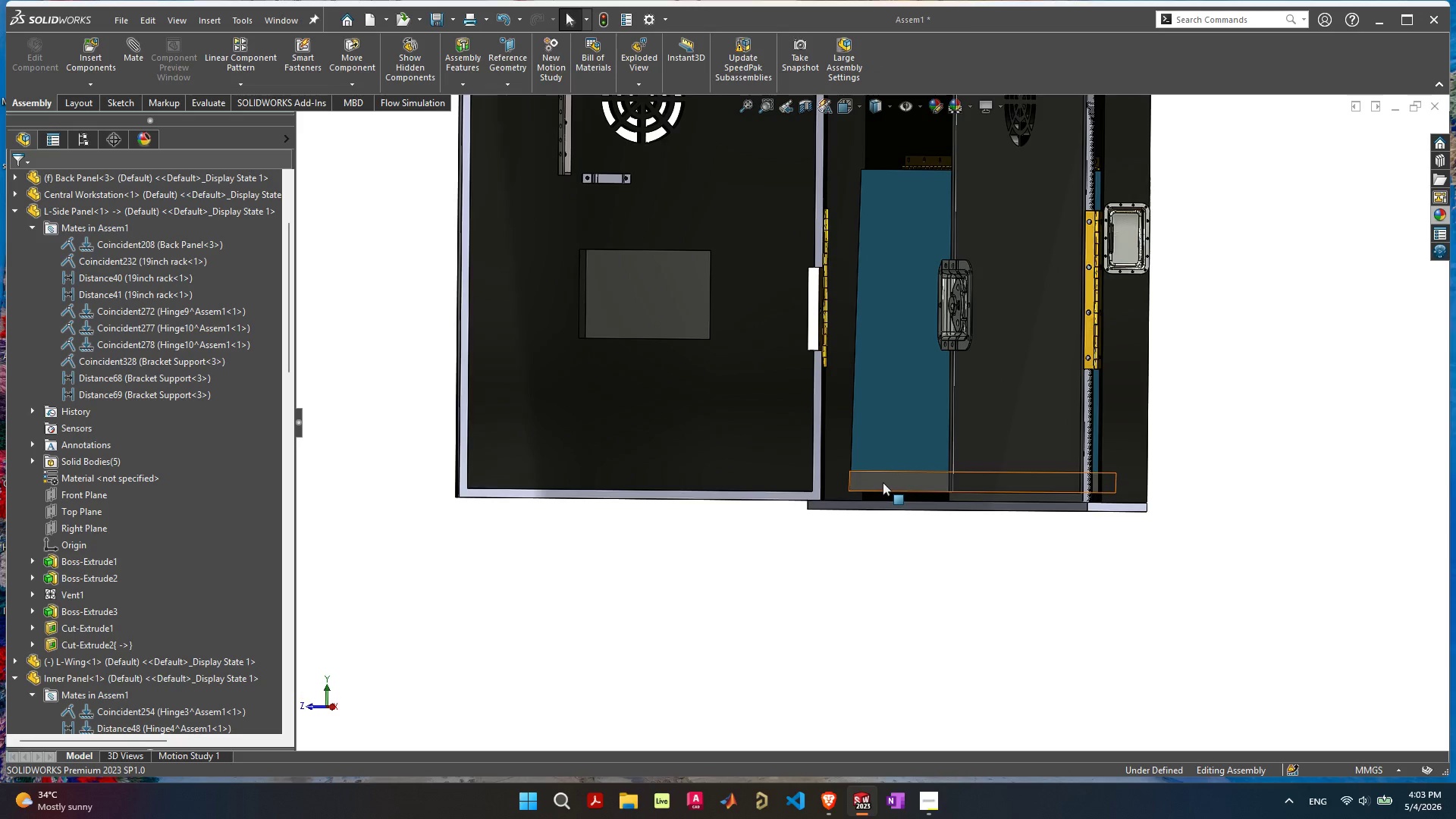 
left_click_drag(start_coordinate=[882, 482], to_coordinate=[604, 165])
 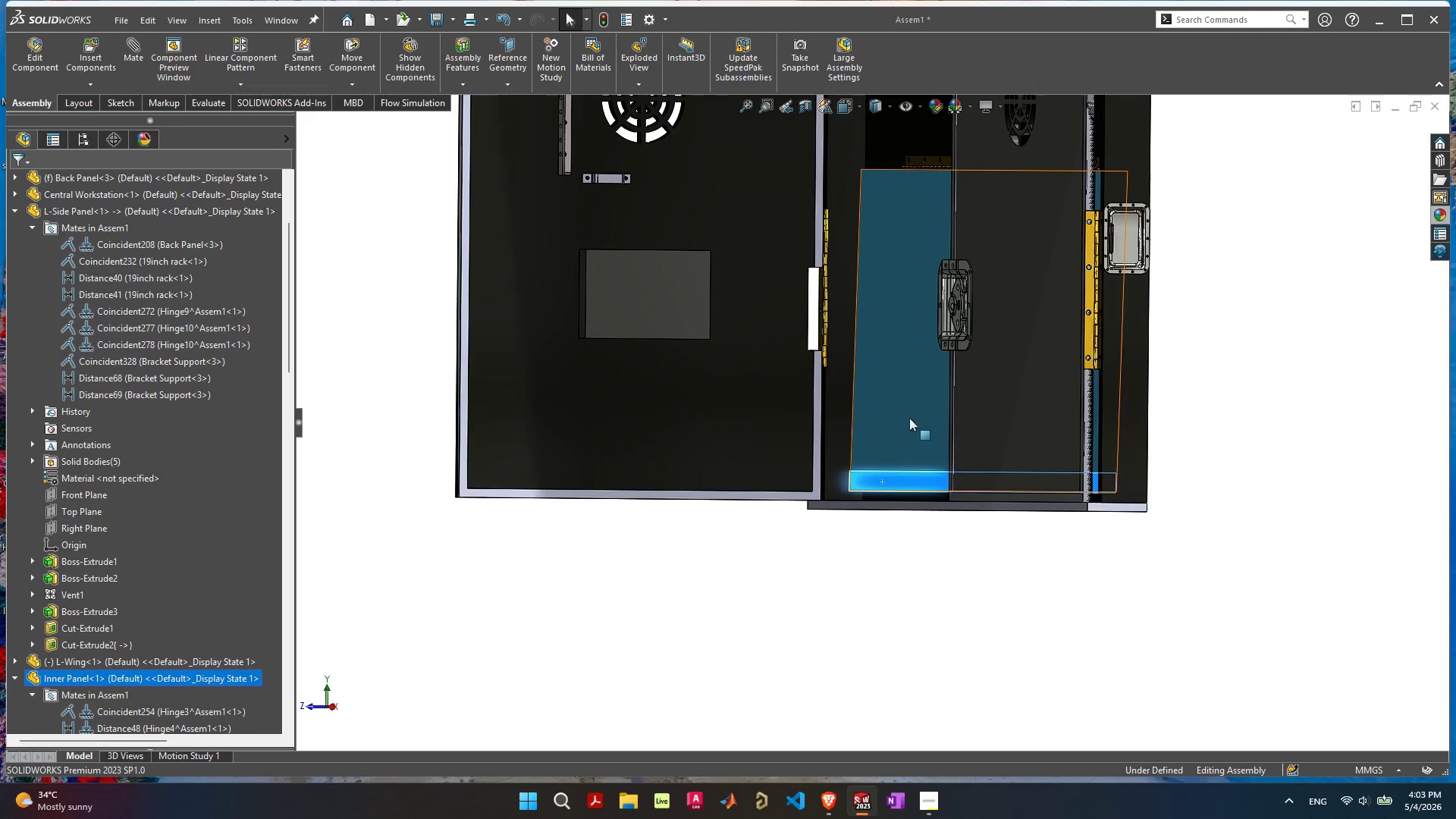 
left_click_drag(start_coordinate=[909, 418], to_coordinate=[733, 250])
 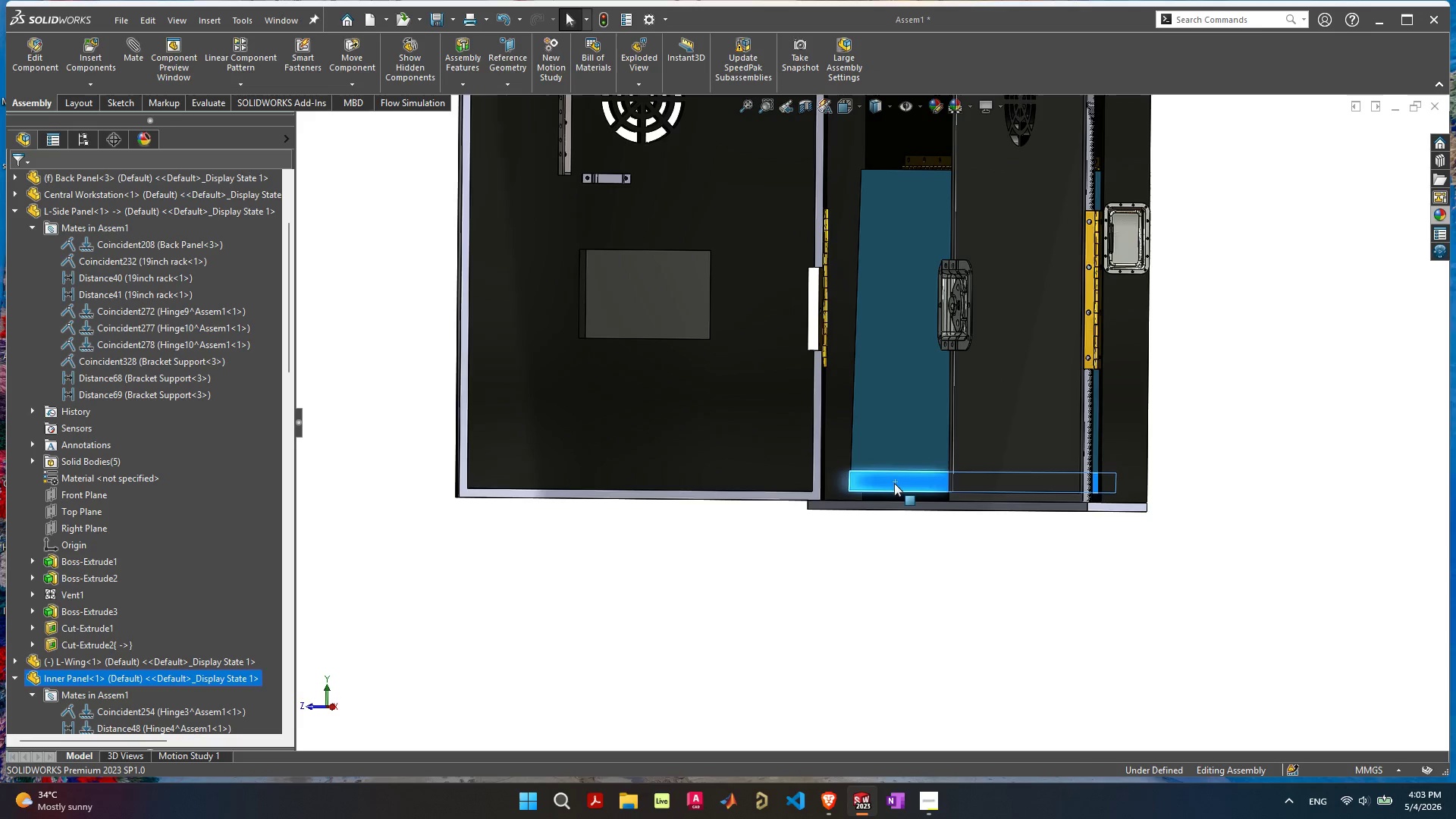 
left_click([894, 482])
 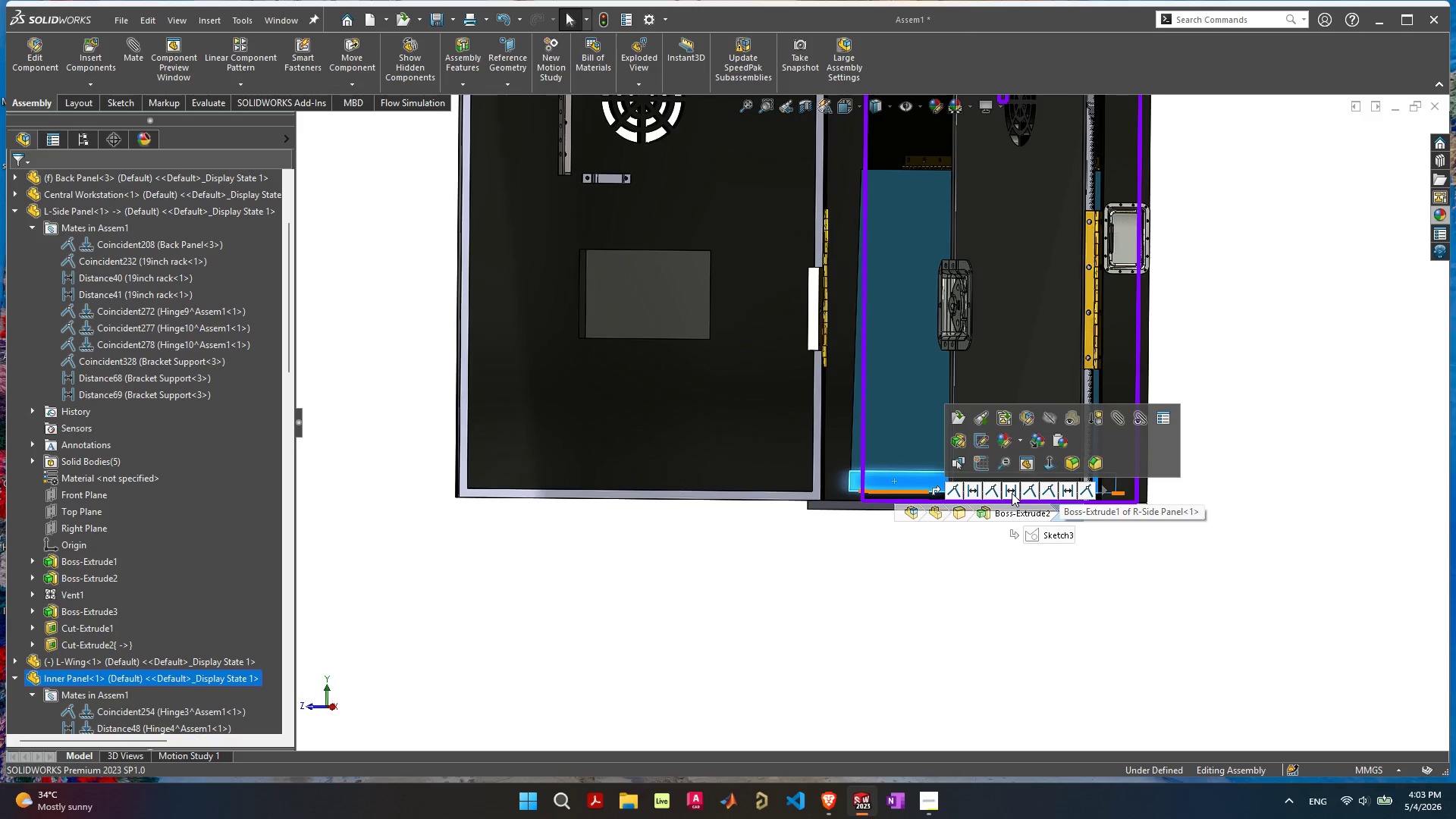 
left_click([1012, 493])
 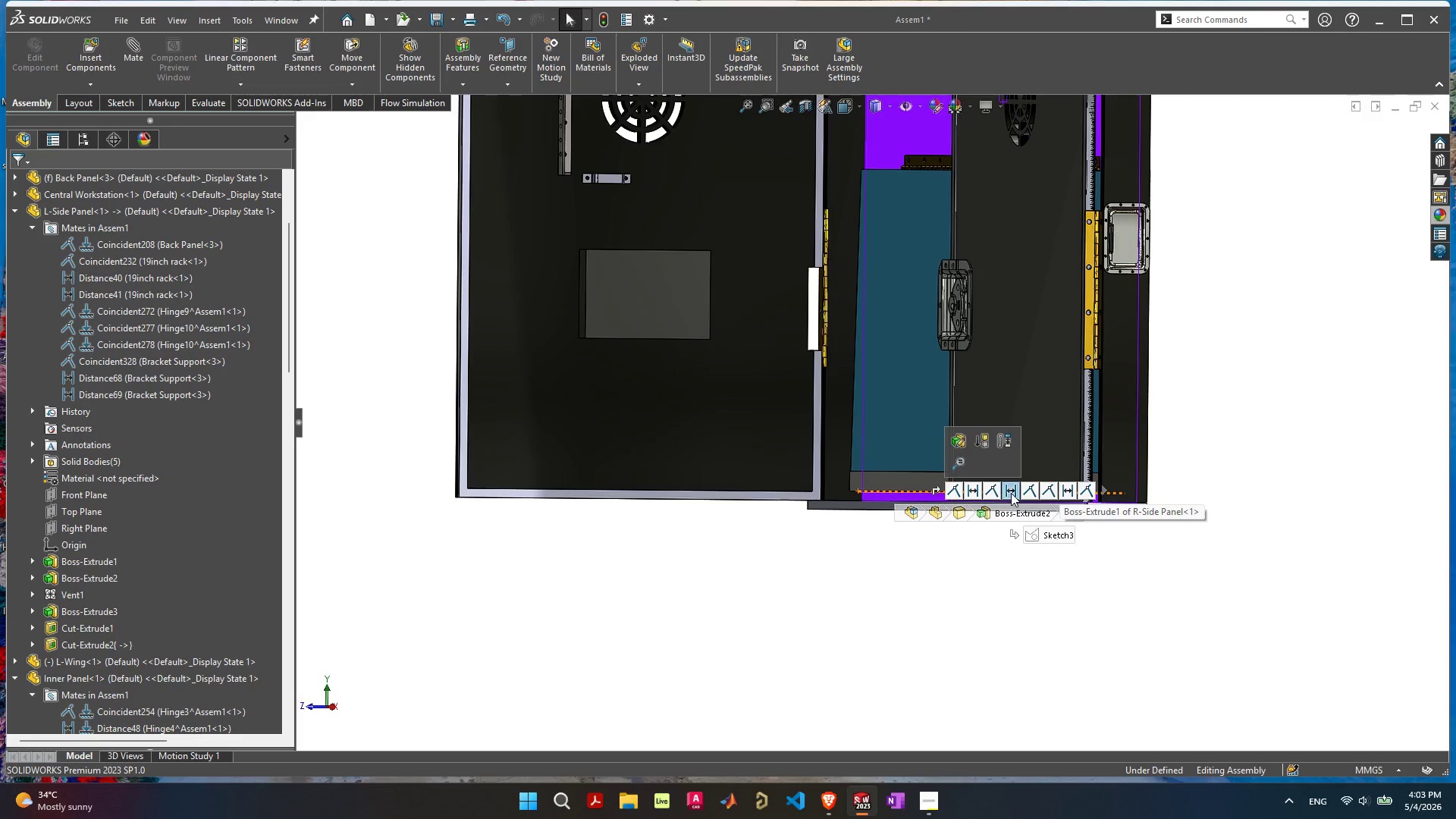 
key(Delete)
 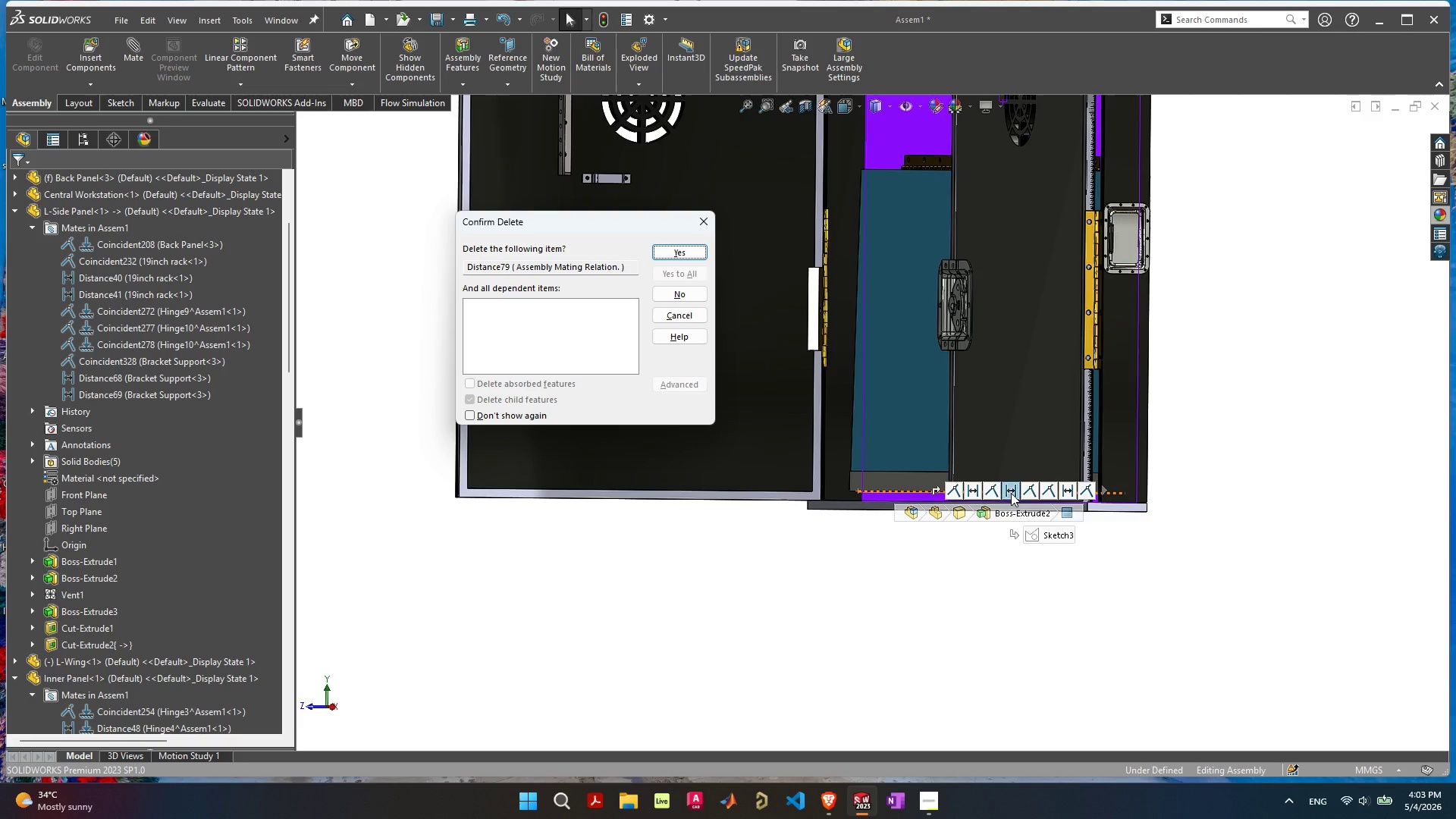 
key(Space)
 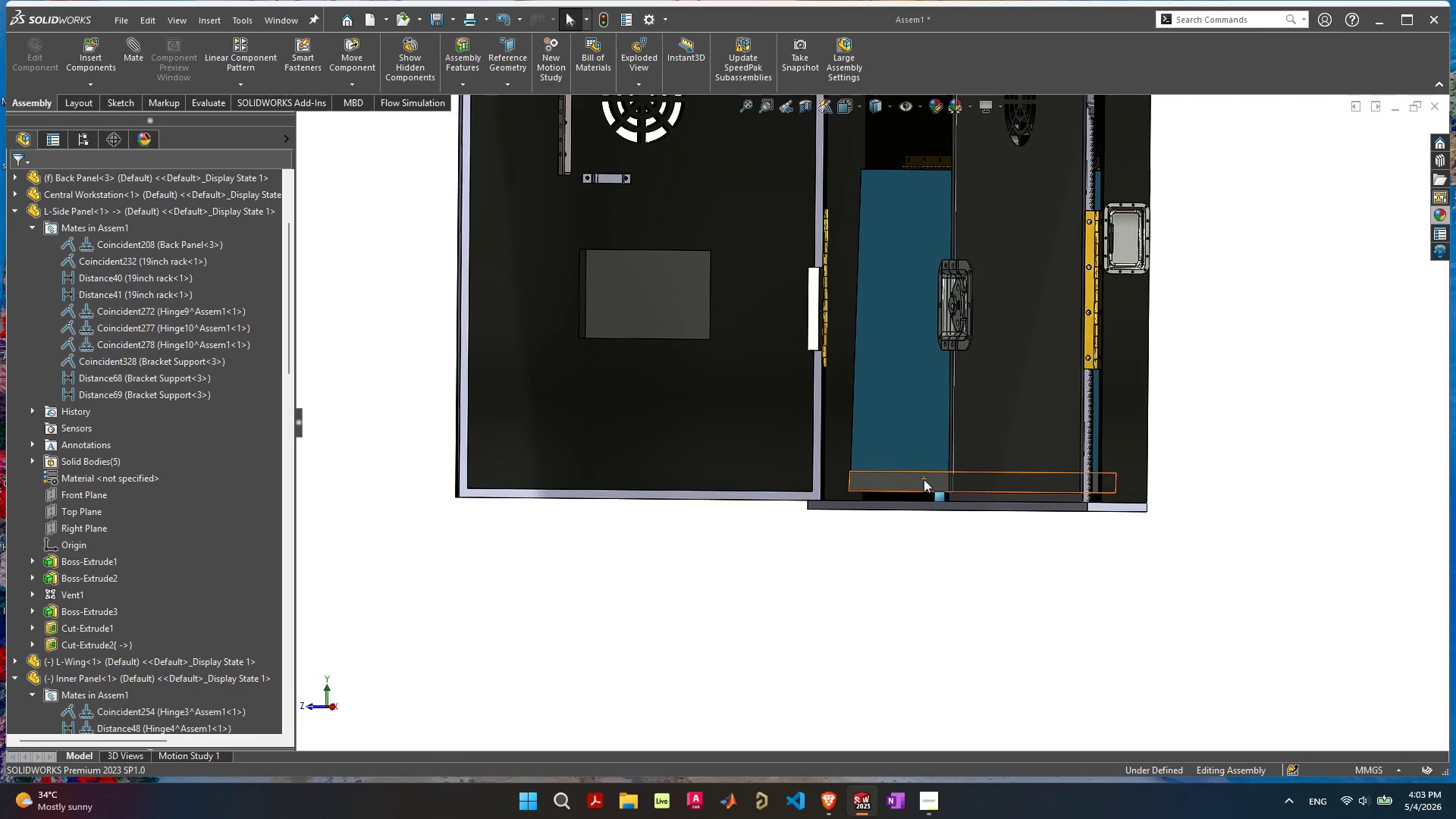 
left_click_drag(start_coordinate=[924, 479], to_coordinate=[582, 111])
 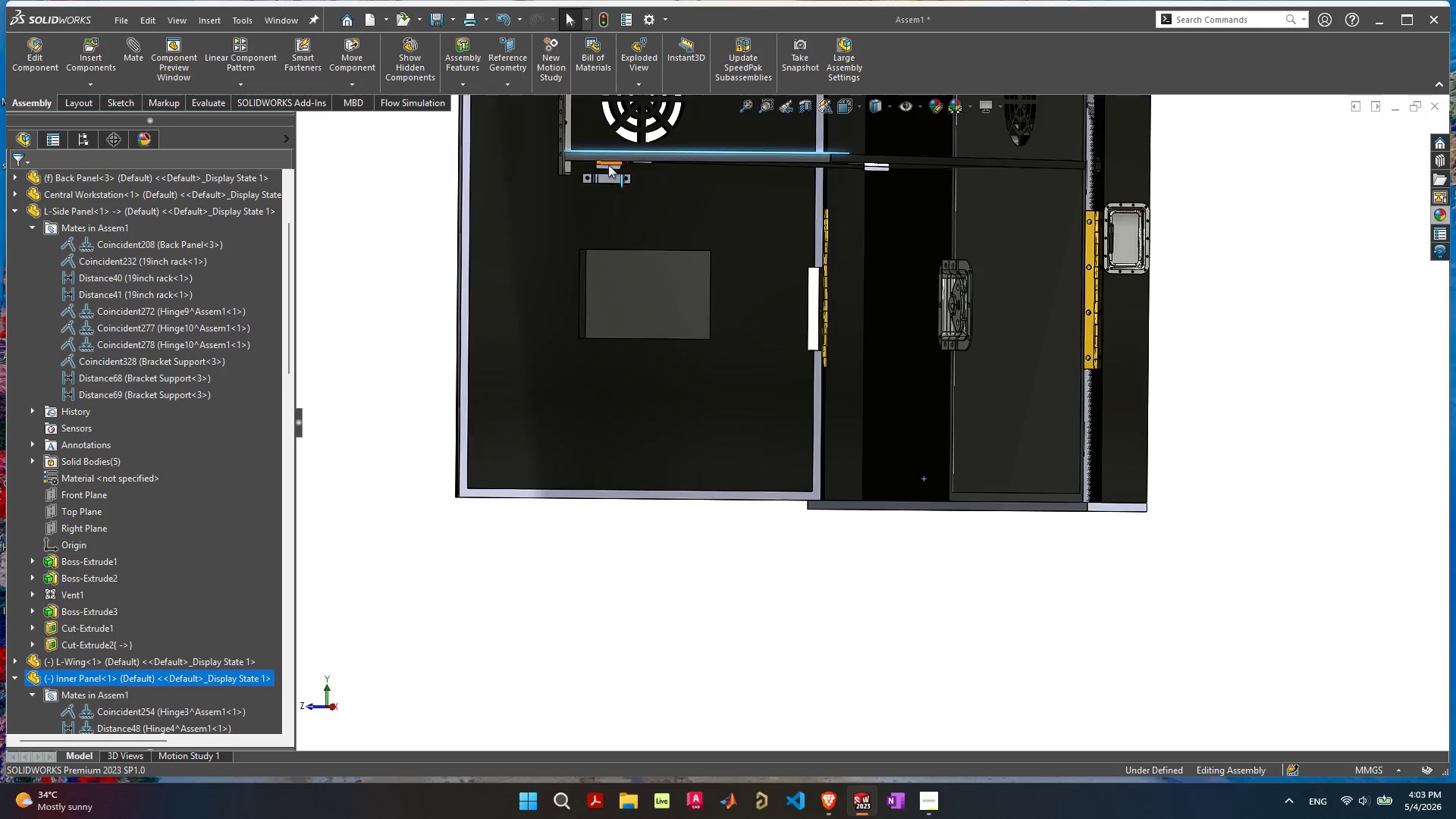 
scroll: coordinate [635, 209], scroll_direction: up, amount: 7.0
 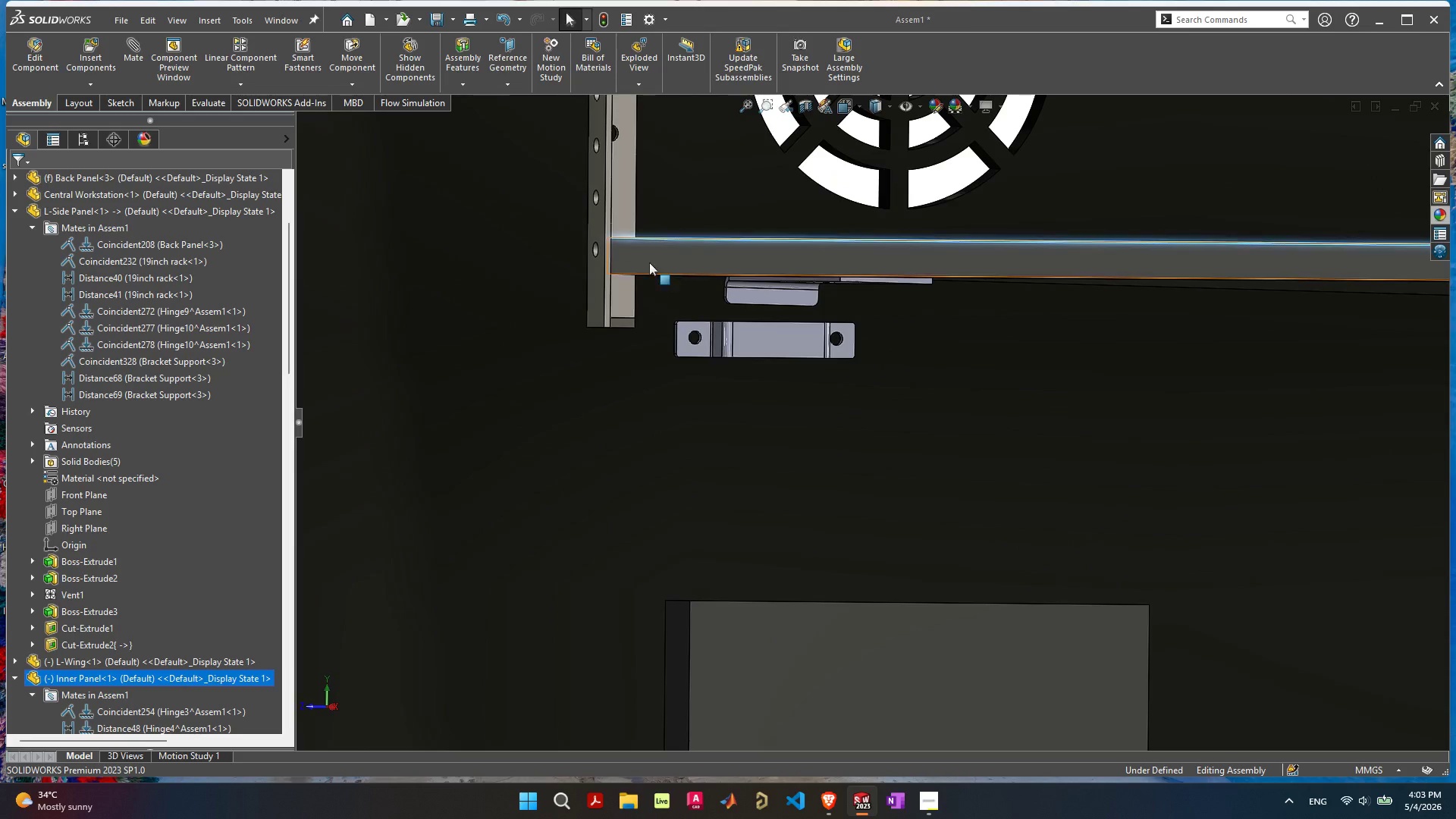 
left_click_drag(start_coordinate=[729, 287], to_coordinate=[731, 493])
 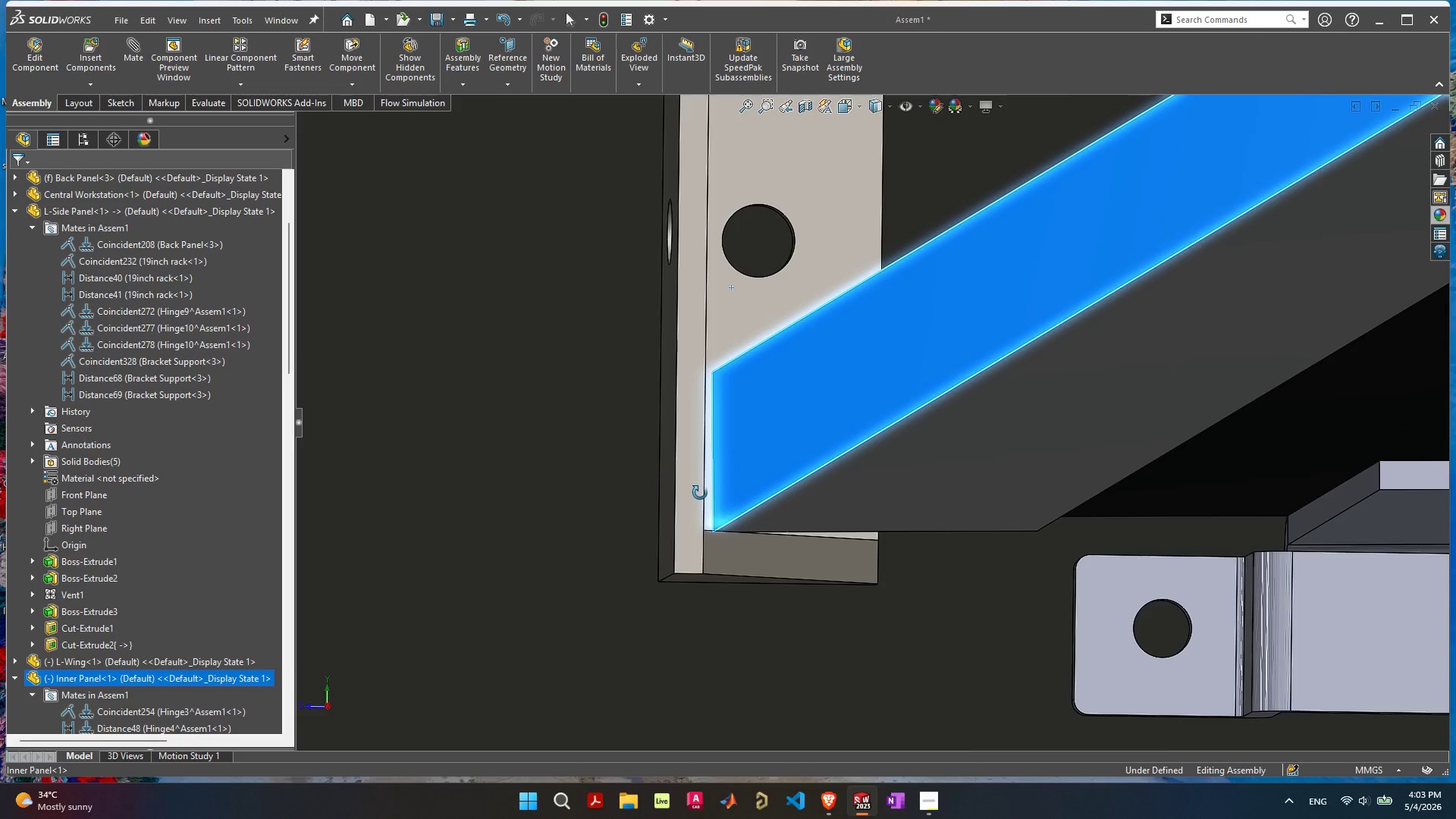 
scroll: coordinate [650, 300], scroll_direction: up, amount: 8.0
 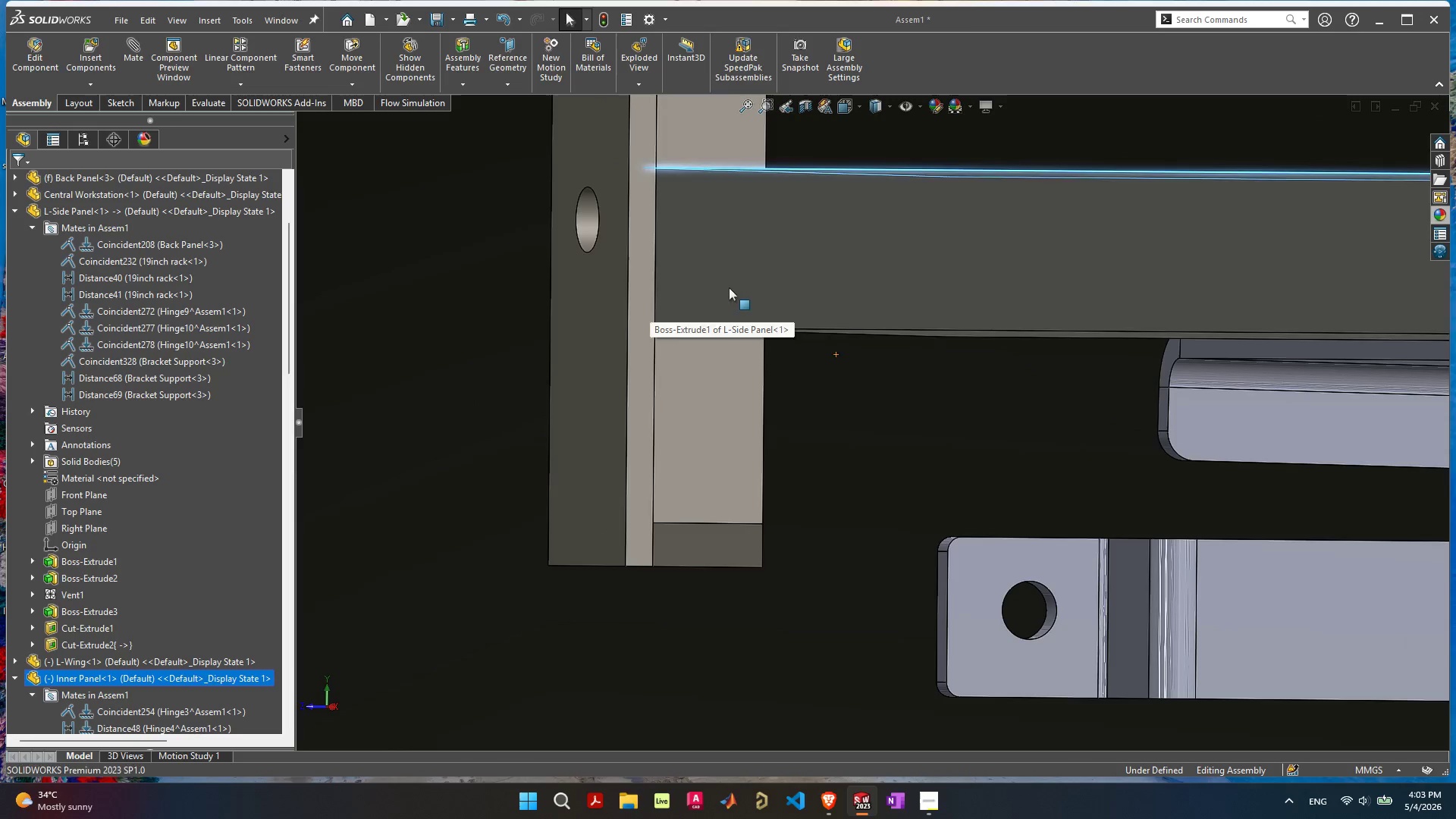 
left_click_drag(start_coordinate=[755, 482], to_coordinate=[749, 479])
 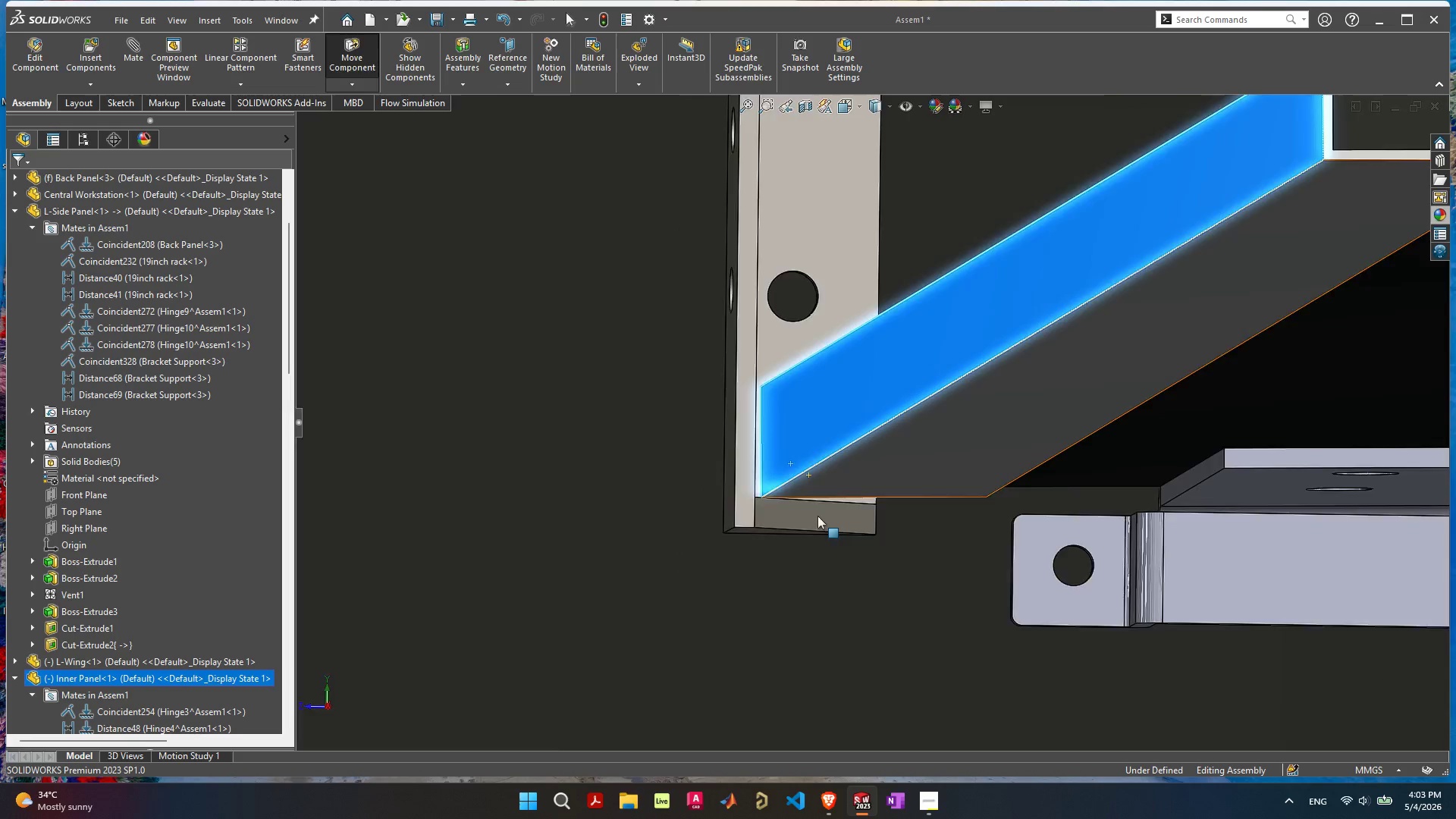 
scroll: coordinate [889, 489], scroll_direction: down, amount: 16.0
 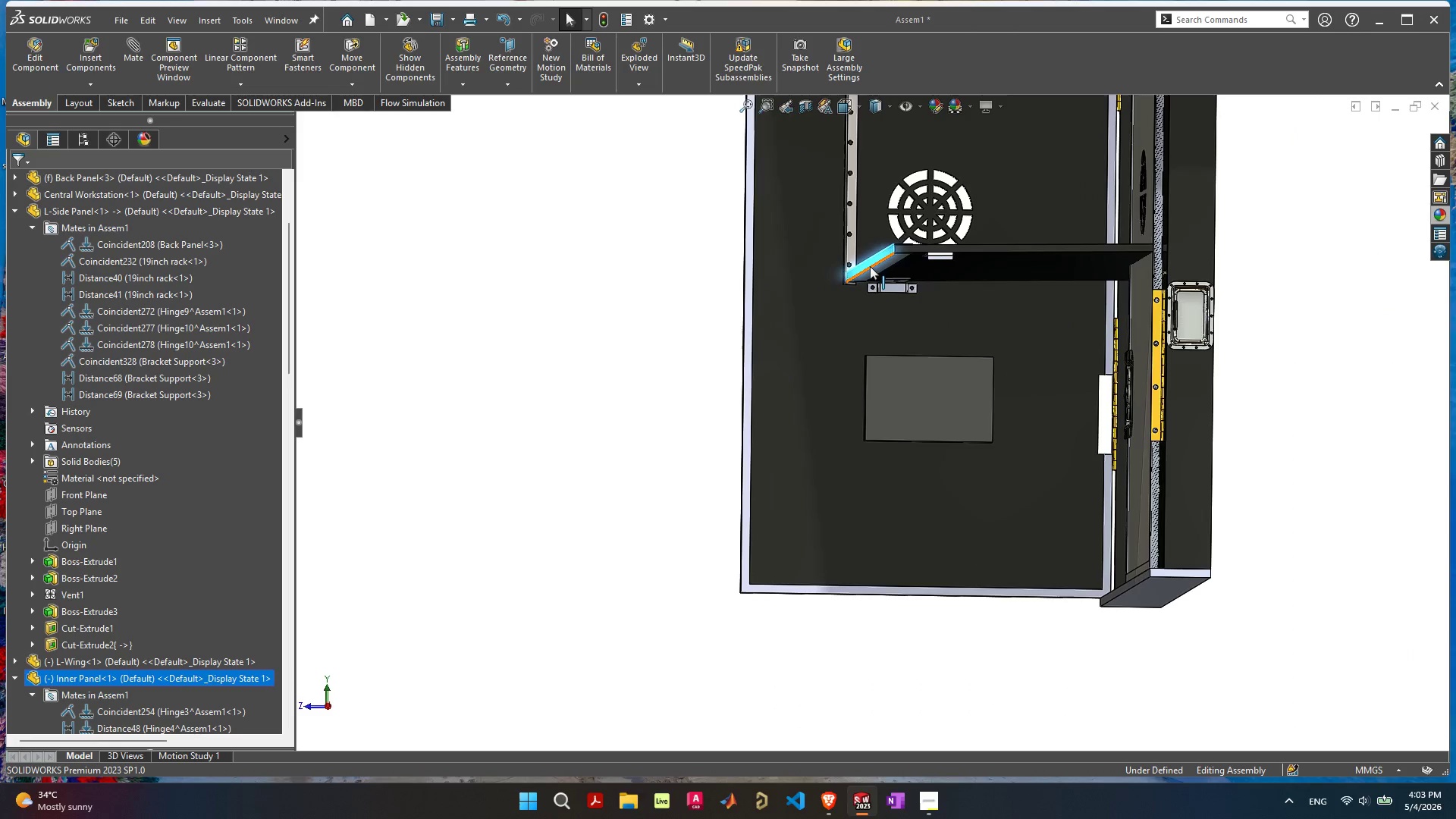 
left_click([871, 266])
 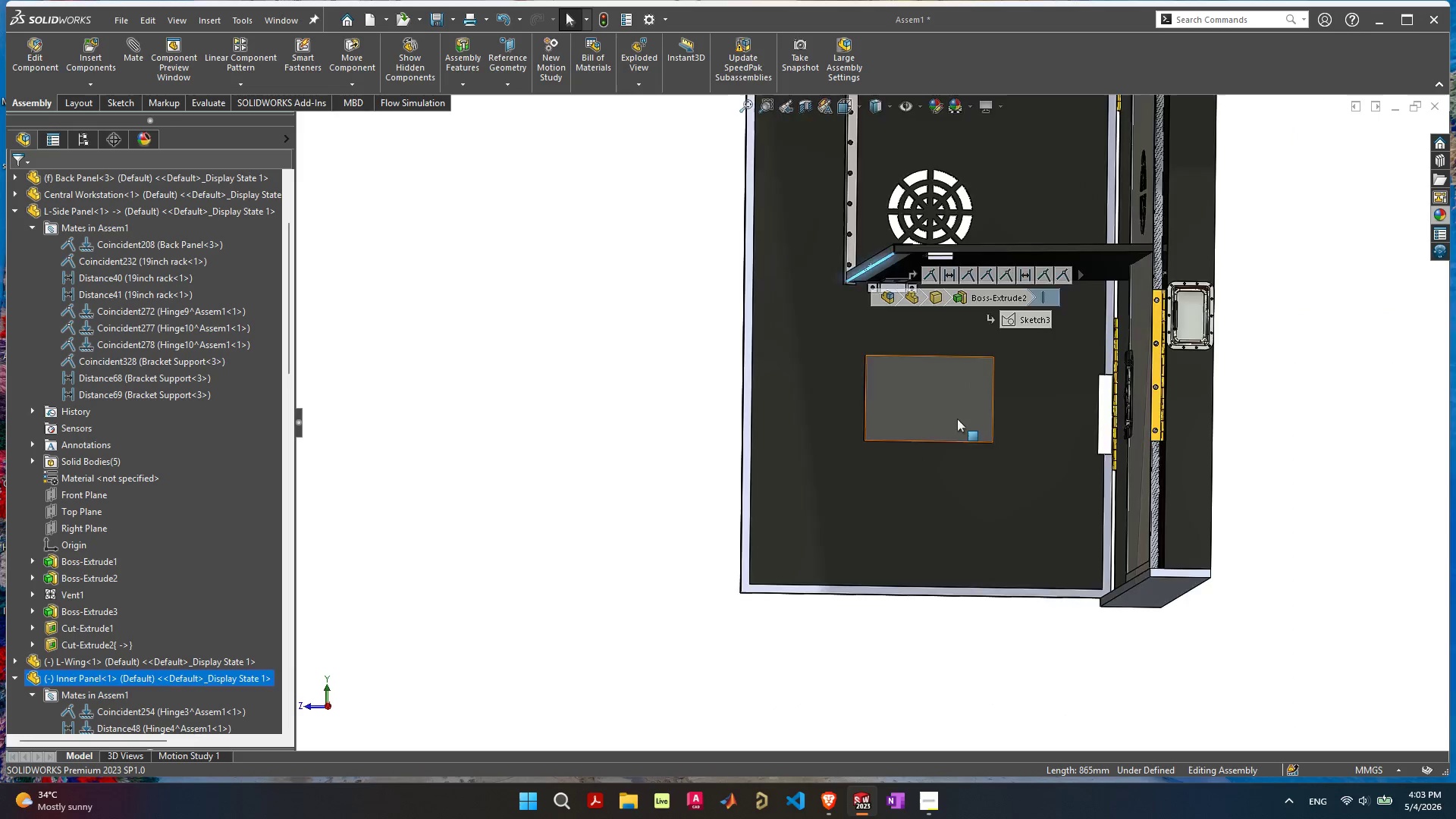 
scroll: coordinate [957, 425], scroll_direction: down, amount: 6.0
 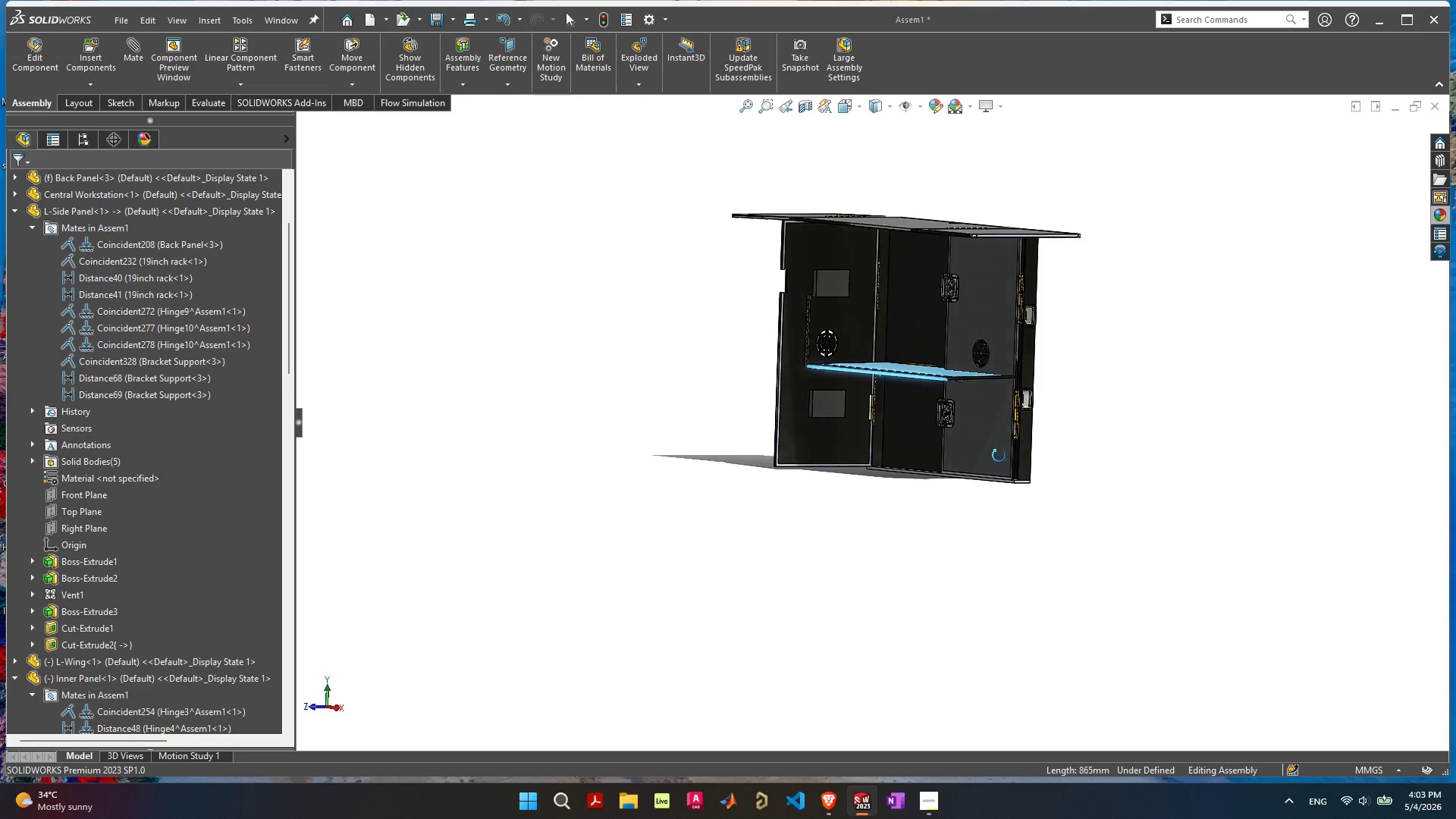 
hold_key(key=ShiftLeft, duration=0.8)
left_click([916, 428])
 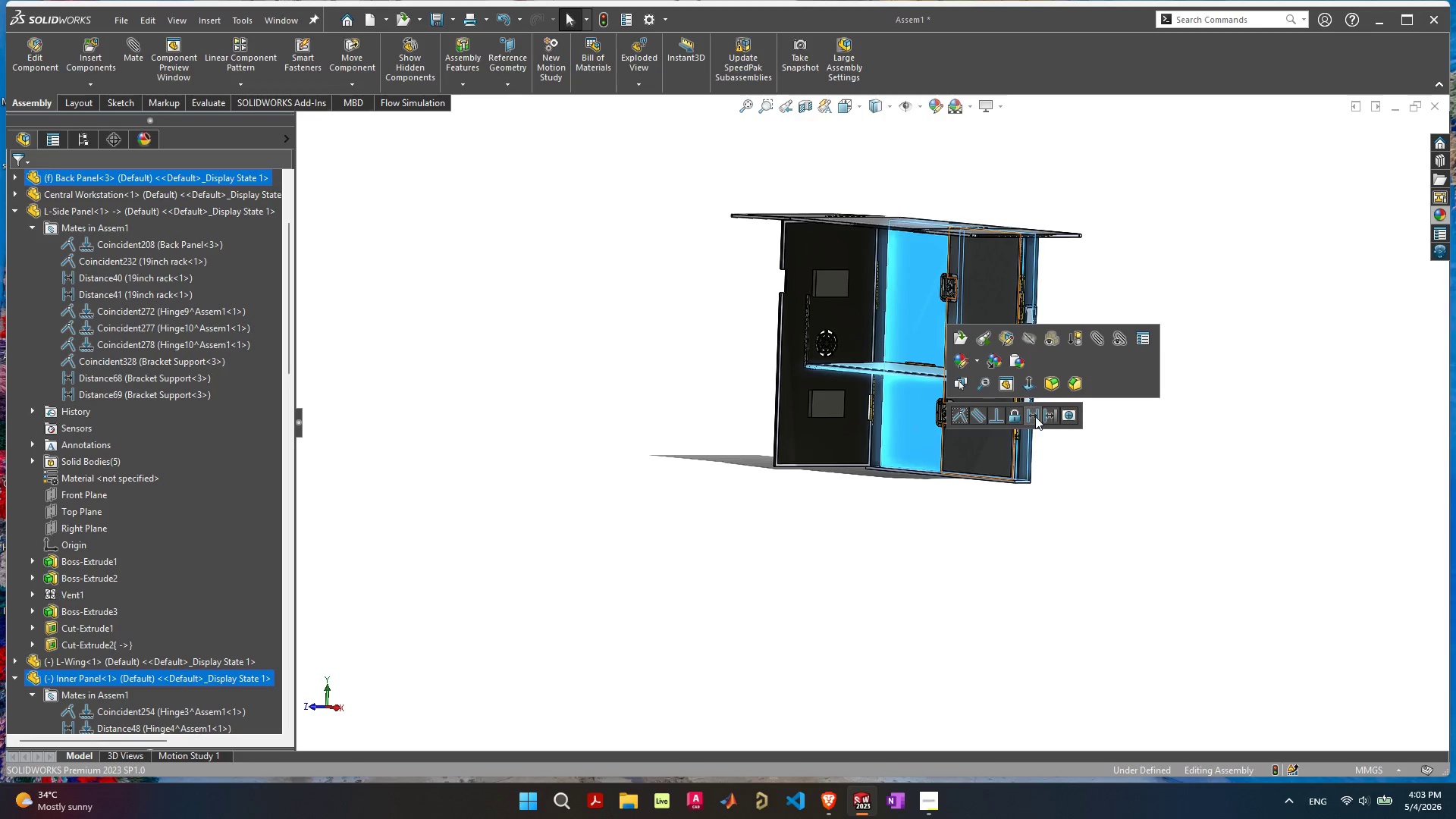 
left_click([1050, 417])
 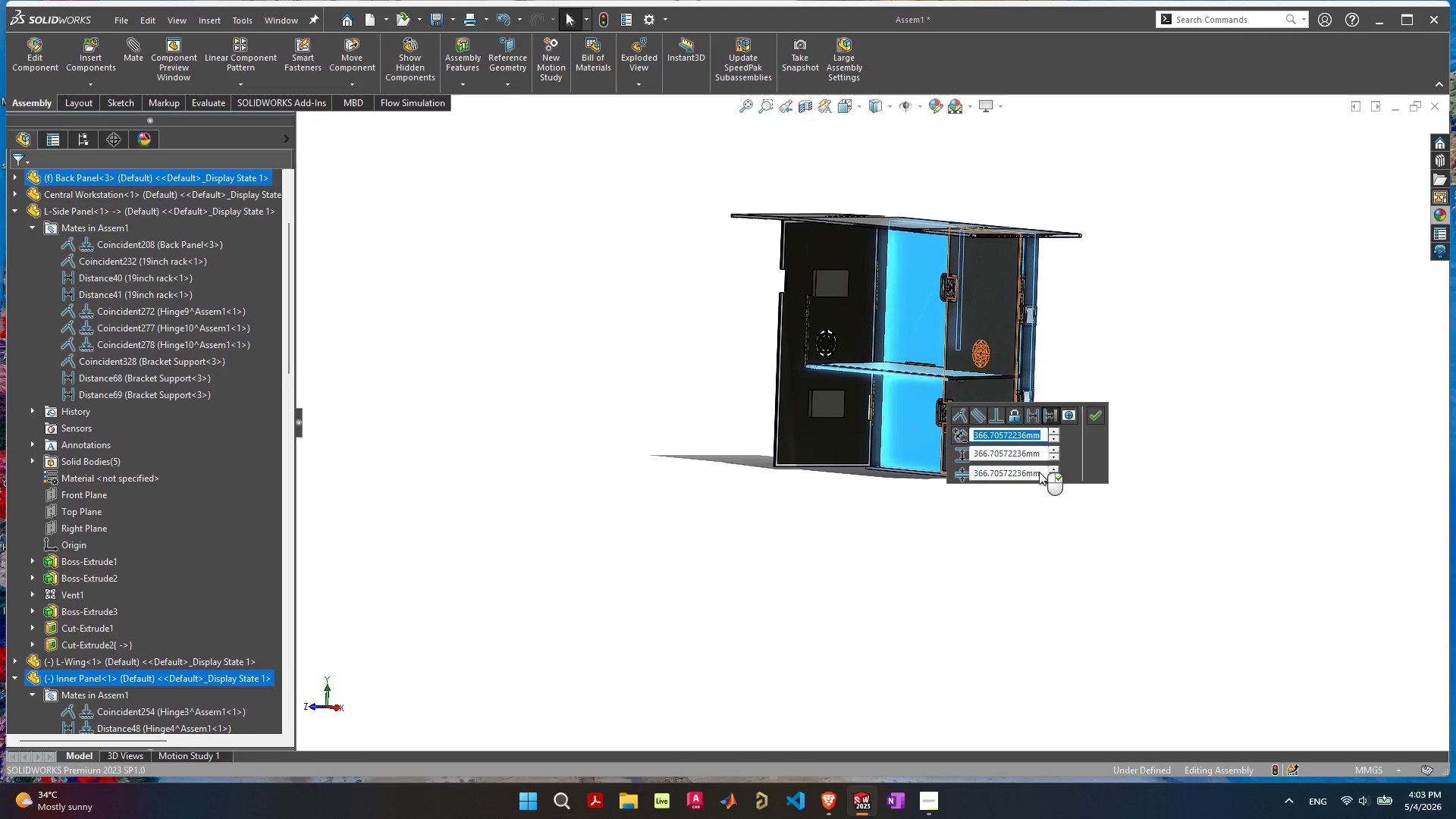 
left_click_drag(start_coordinate=[1043, 472], to_coordinate=[913, 469])
 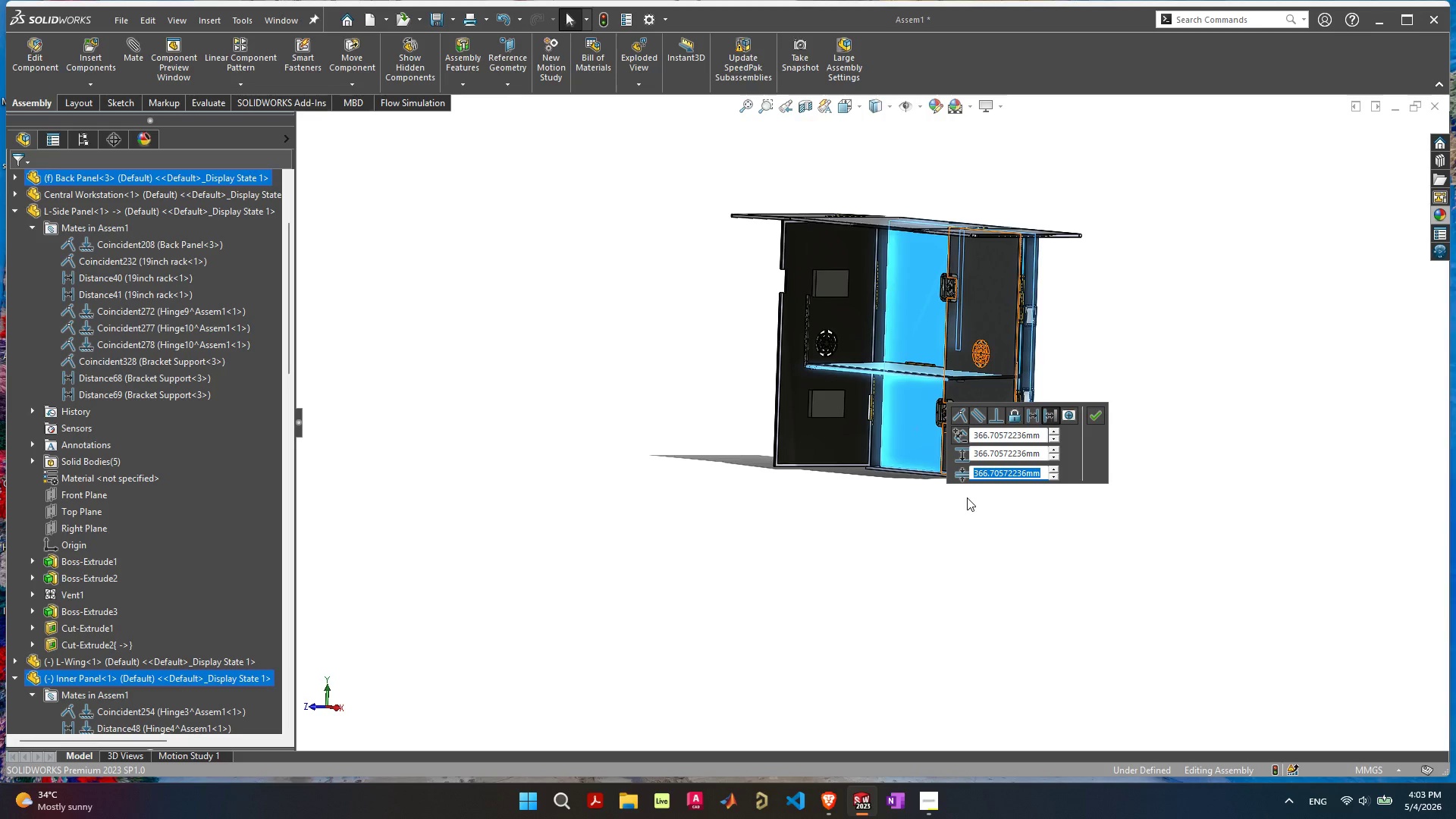 
type(10.16)
 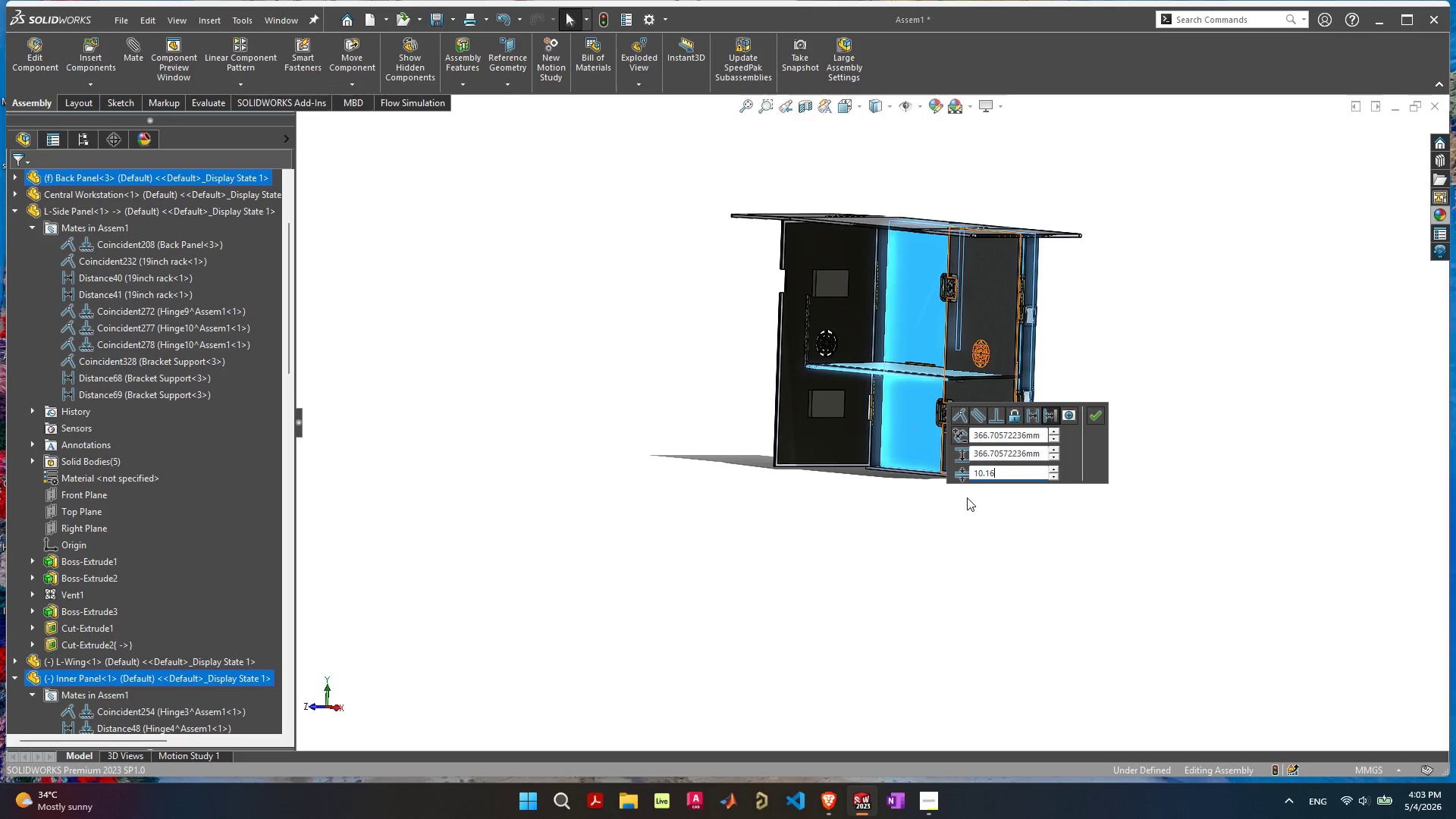 
key(Enter)
 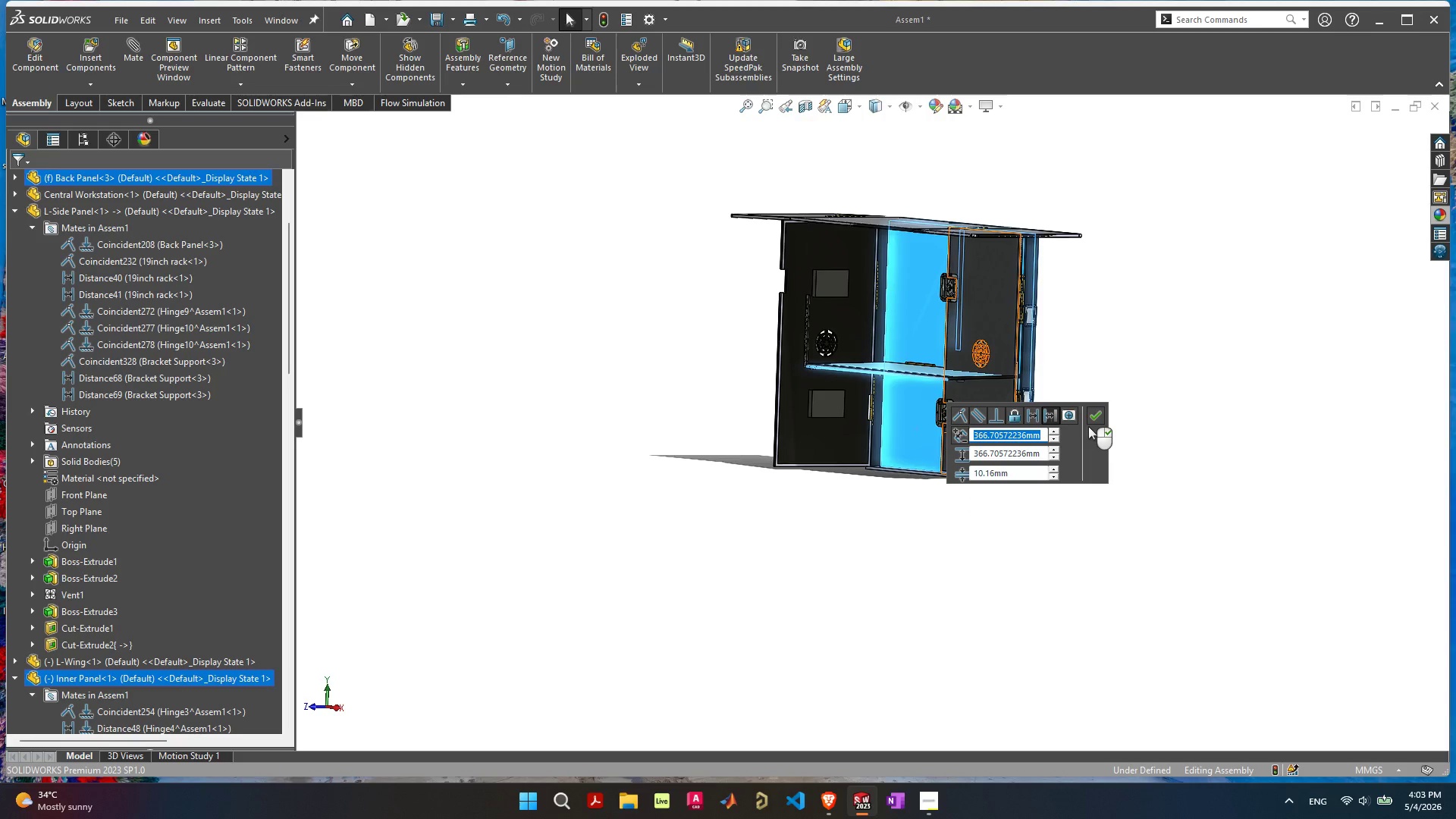 
left_click([1094, 417])
 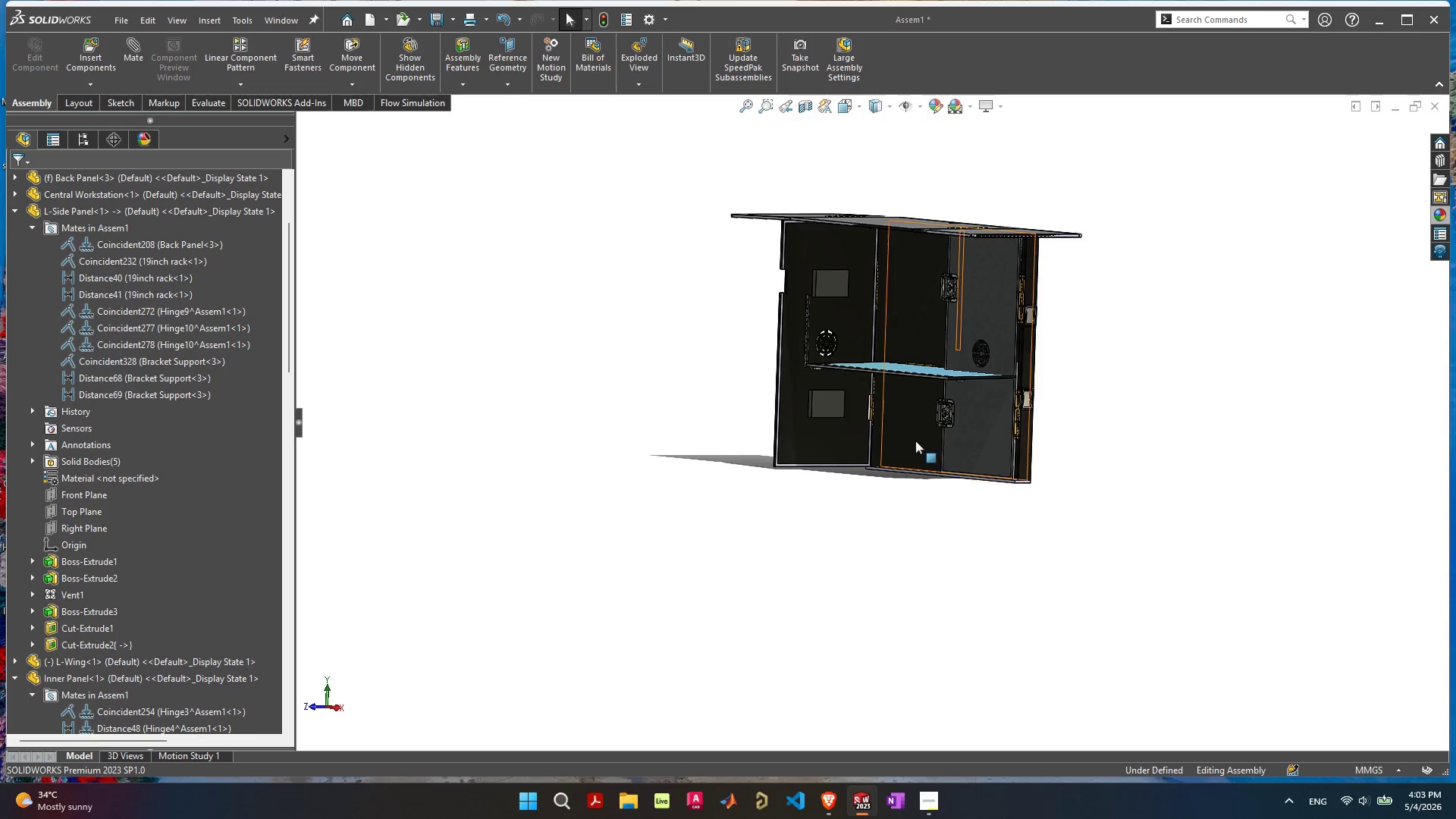 
scroll: coordinate [921, 412], scroll_direction: up, amount: 3.0
 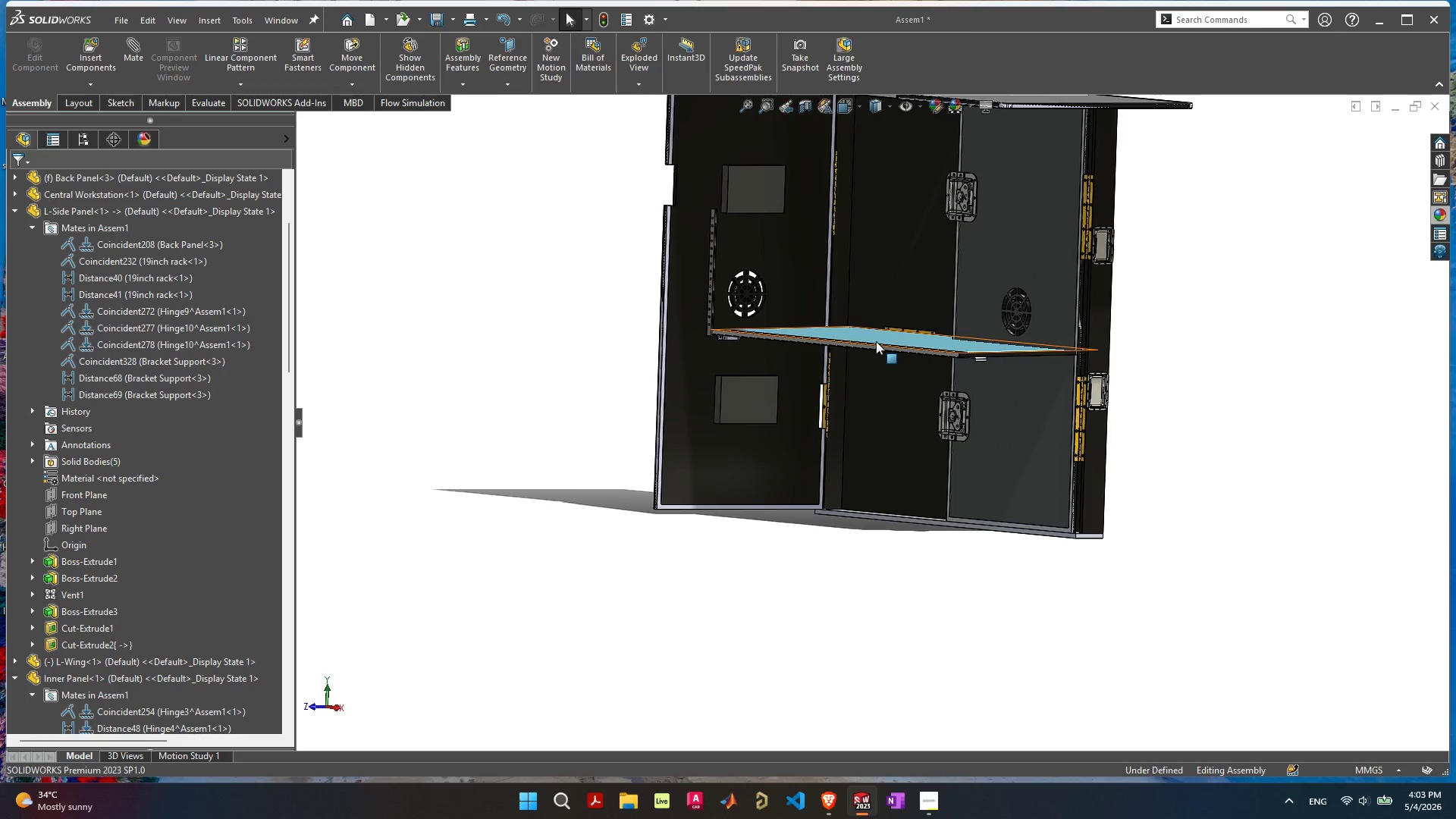 
left_click_drag(start_coordinate=[873, 340], to_coordinate=[1075, 519])
 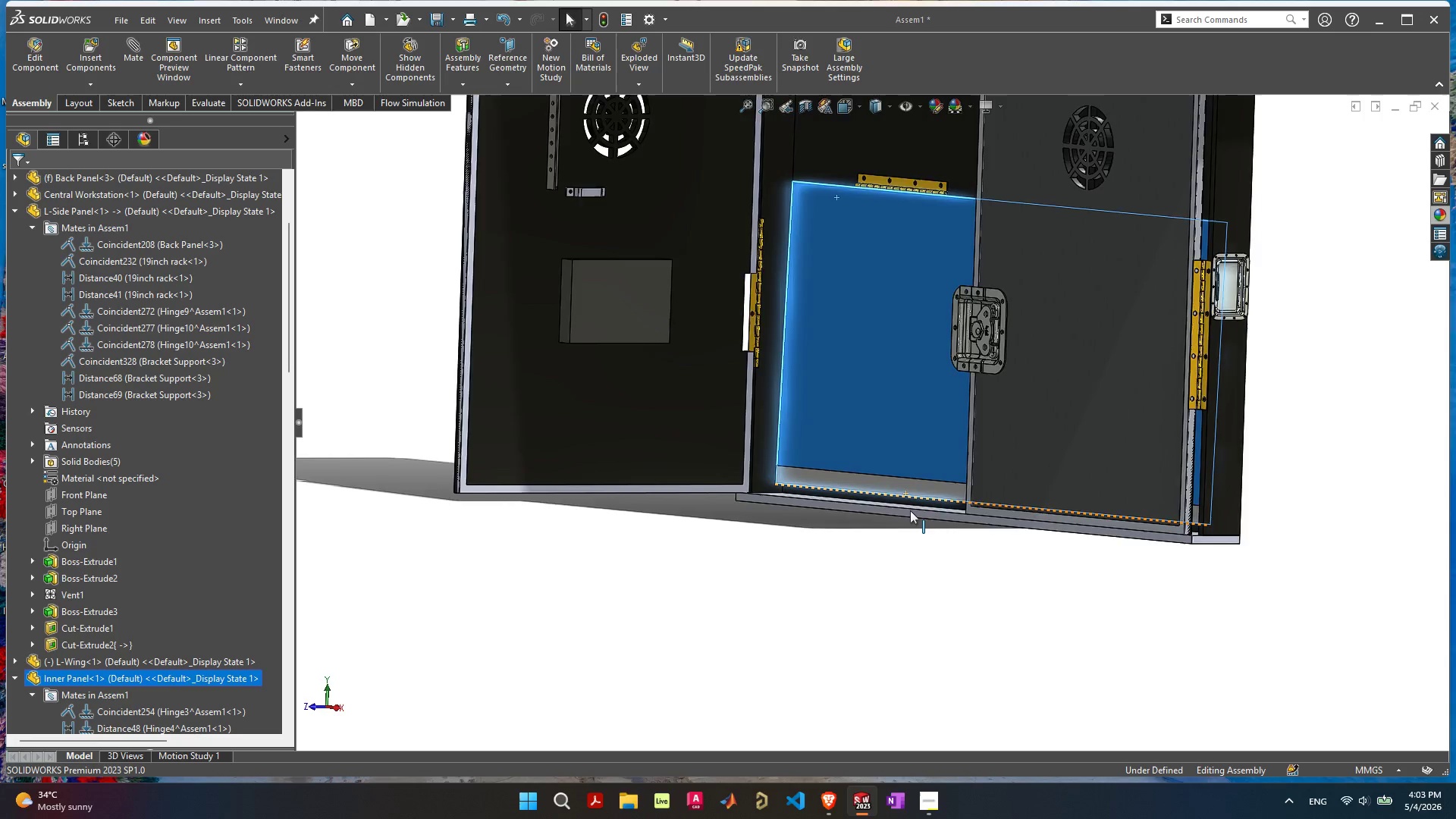 
scroll: coordinate [910, 511], scroll_direction: up, amount: 6.0
 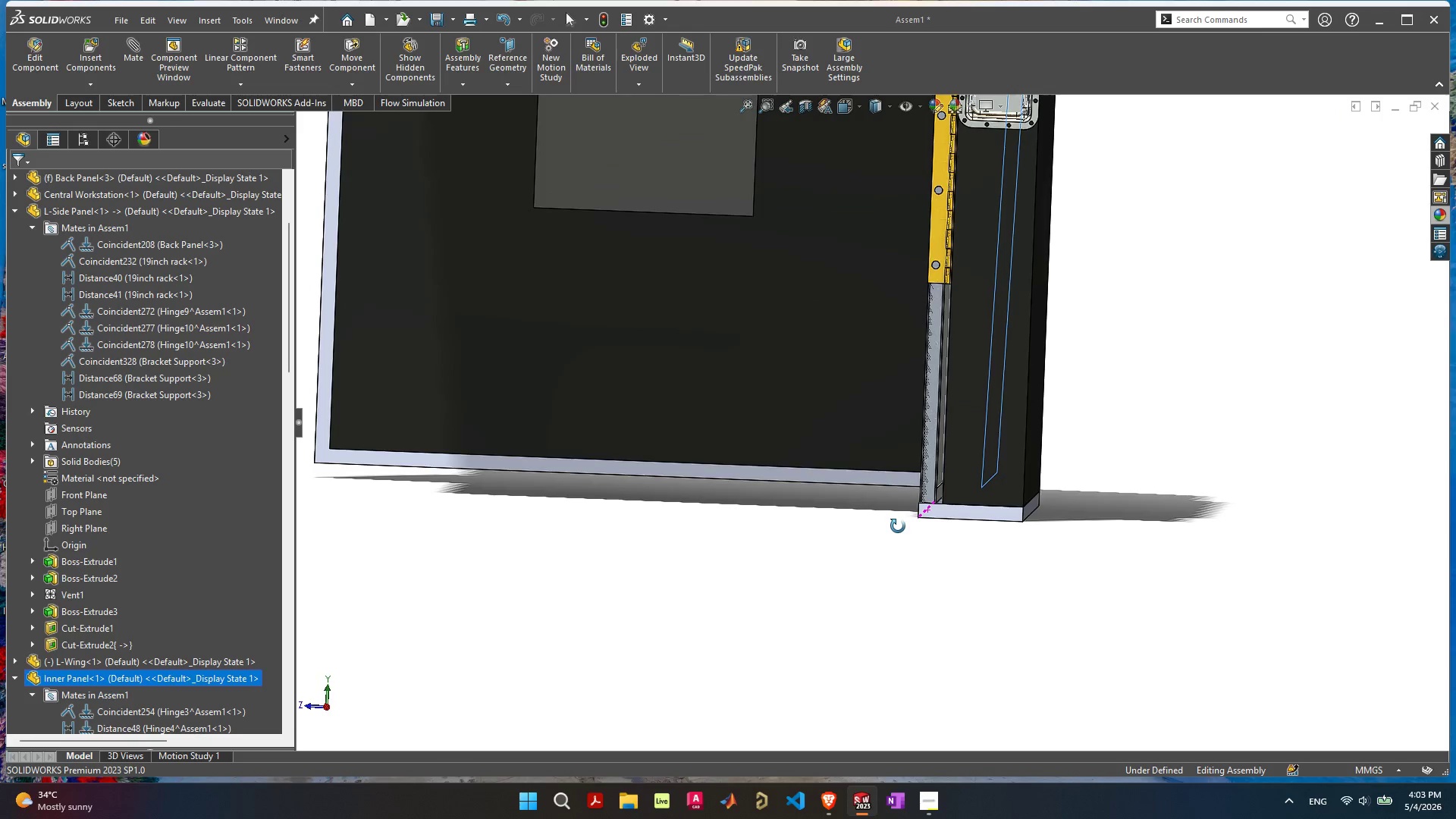 
scroll: coordinate [977, 507], scroll_direction: down, amount: 7.0
 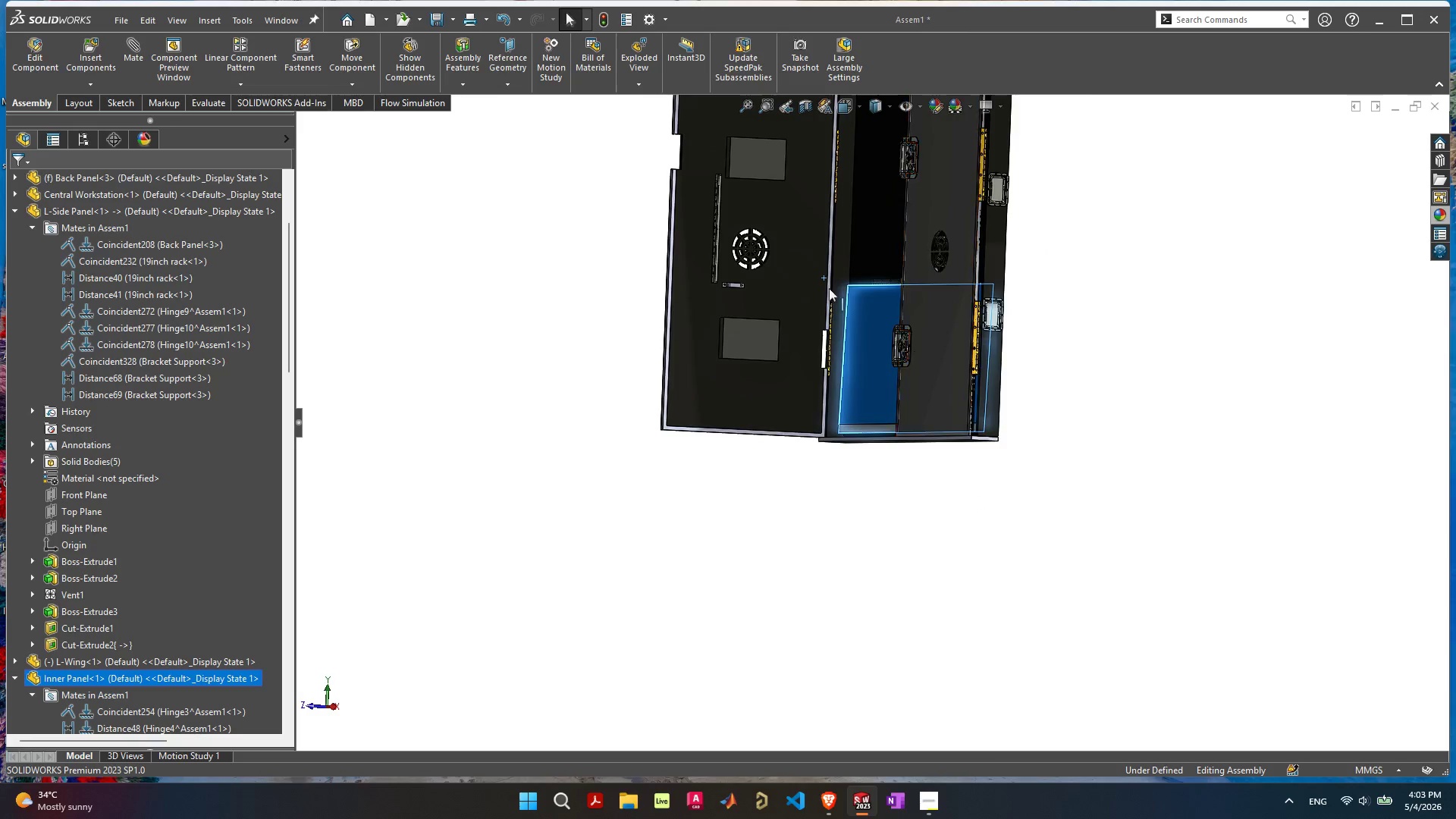 
scroll: coordinate [834, 290], scroll_direction: up, amount: 5.0
 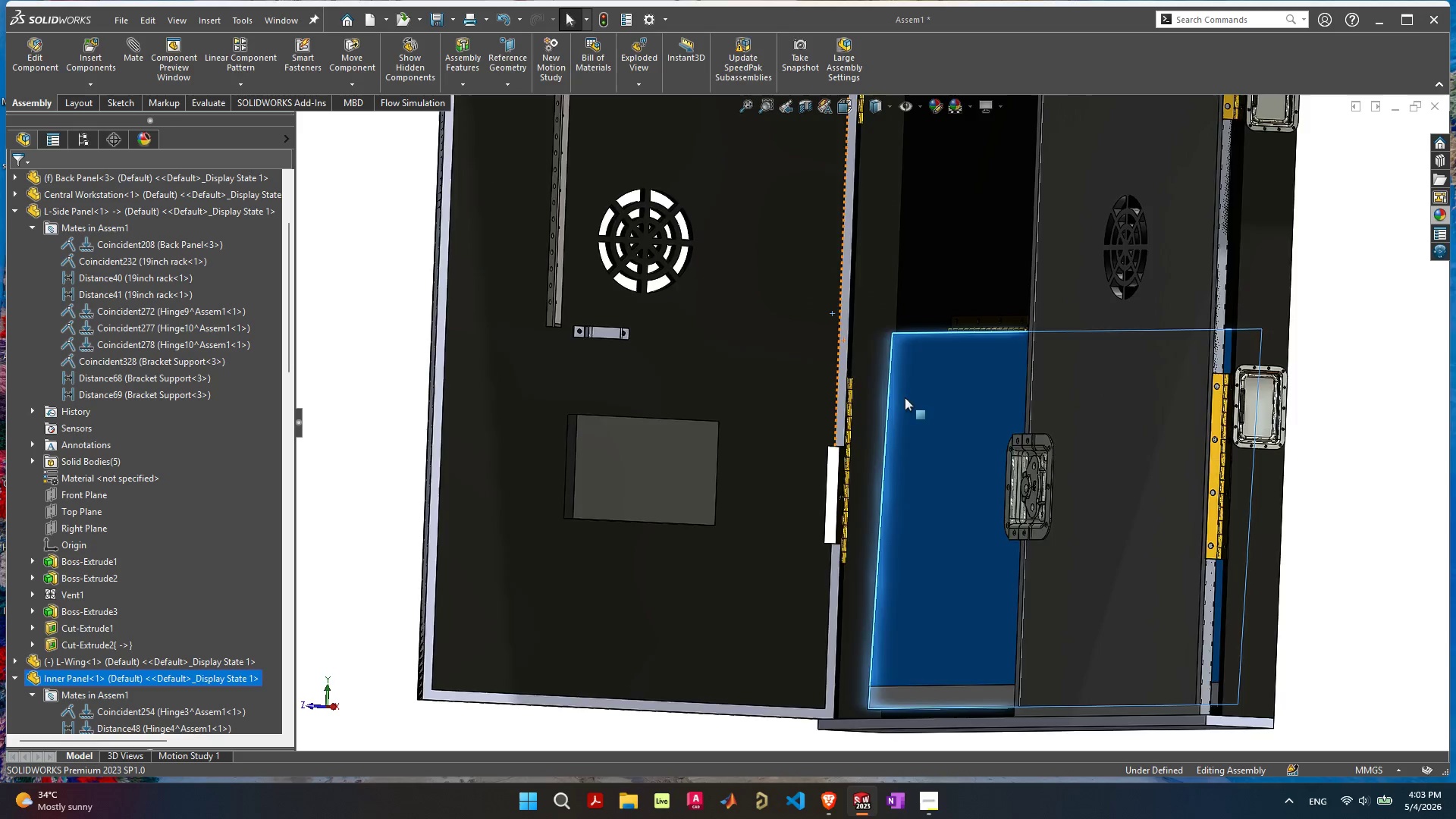 
scroll: coordinate [911, 410], scroll_direction: down, amount: 3.0
 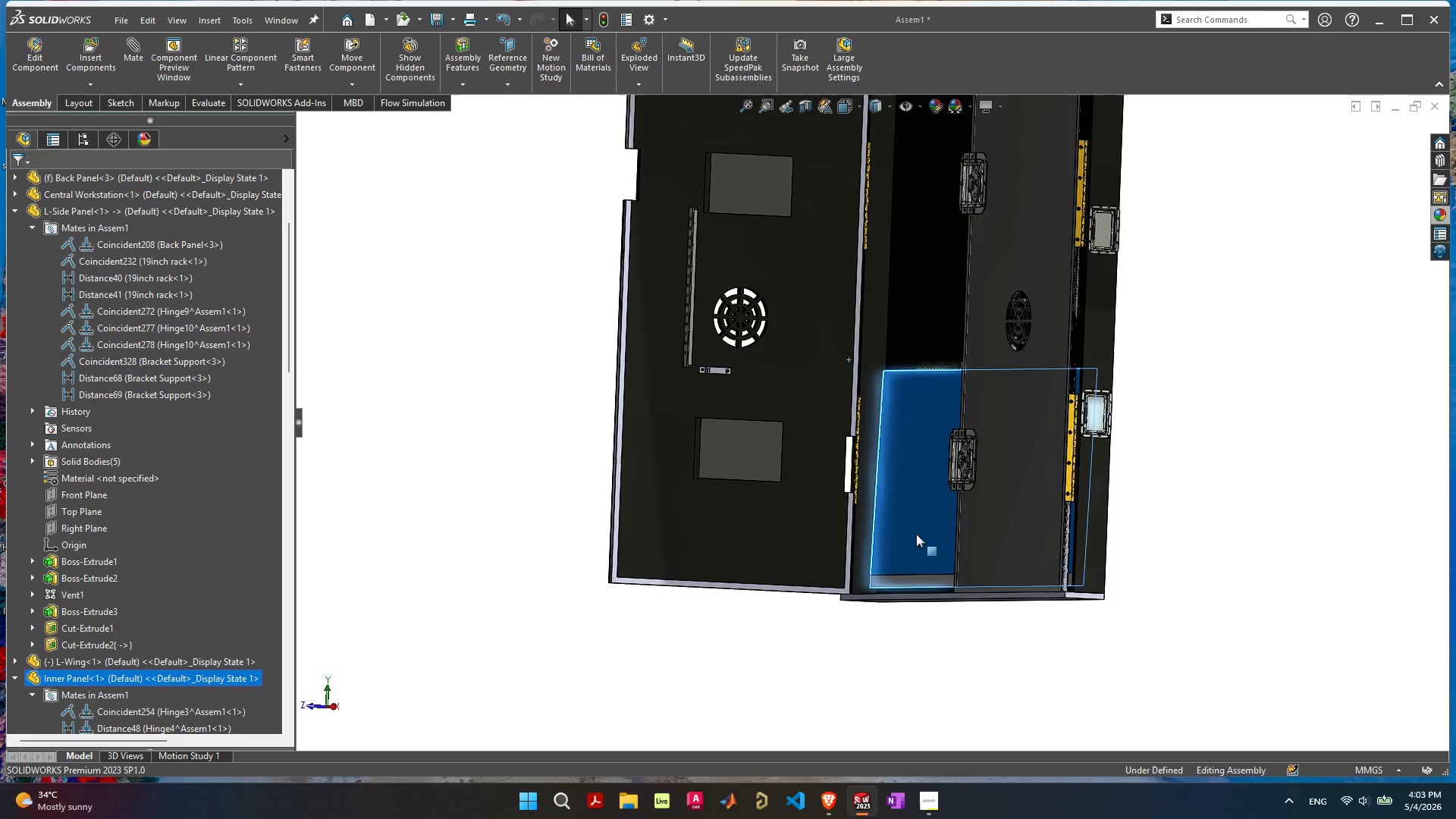 
left_click_drag(start_coordinate=[915, 538], to_coordinate=[703, 287])
 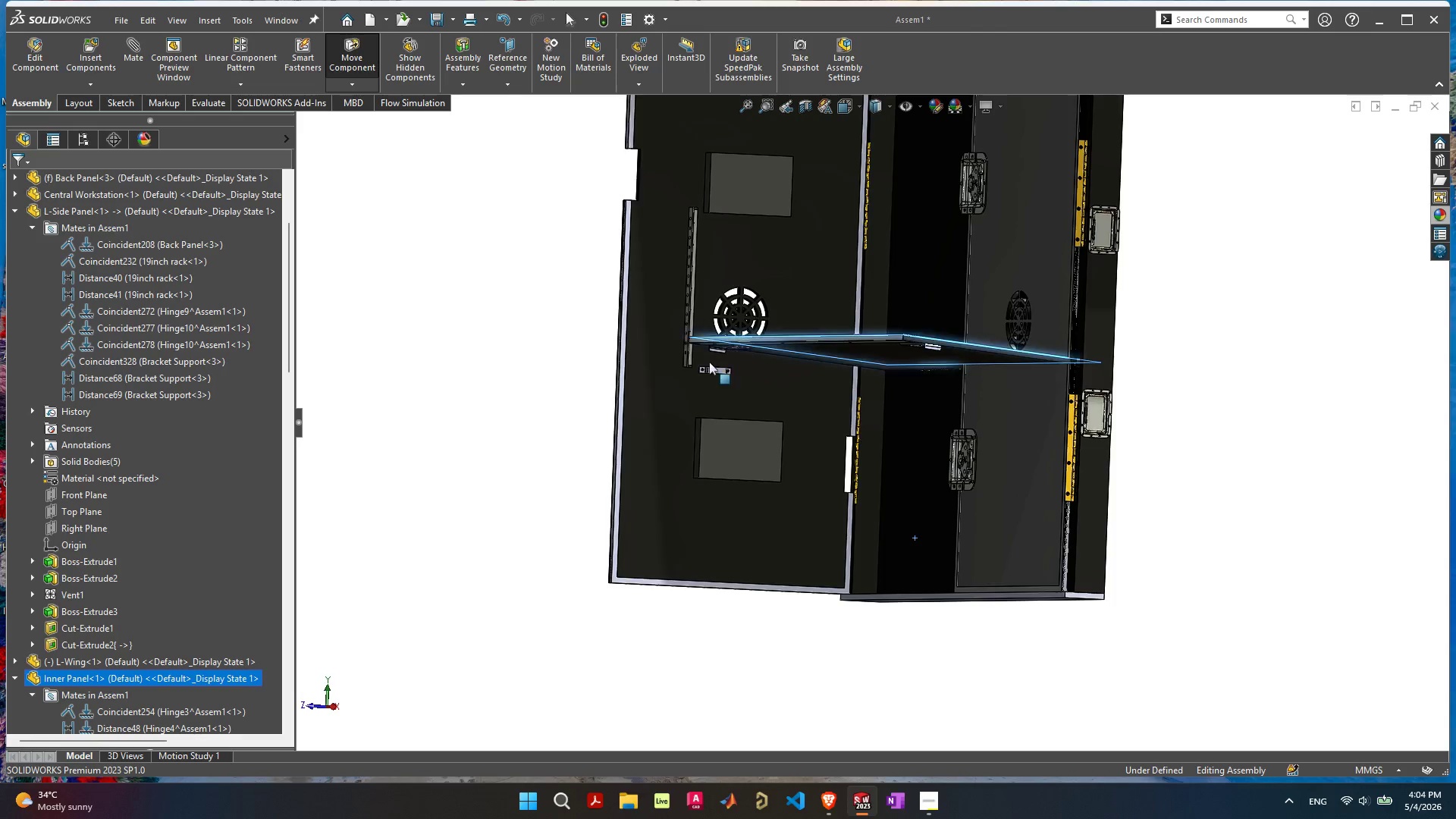 
scroll: coordinate [709, 362], scroll_direction: up, amount: 6.0
 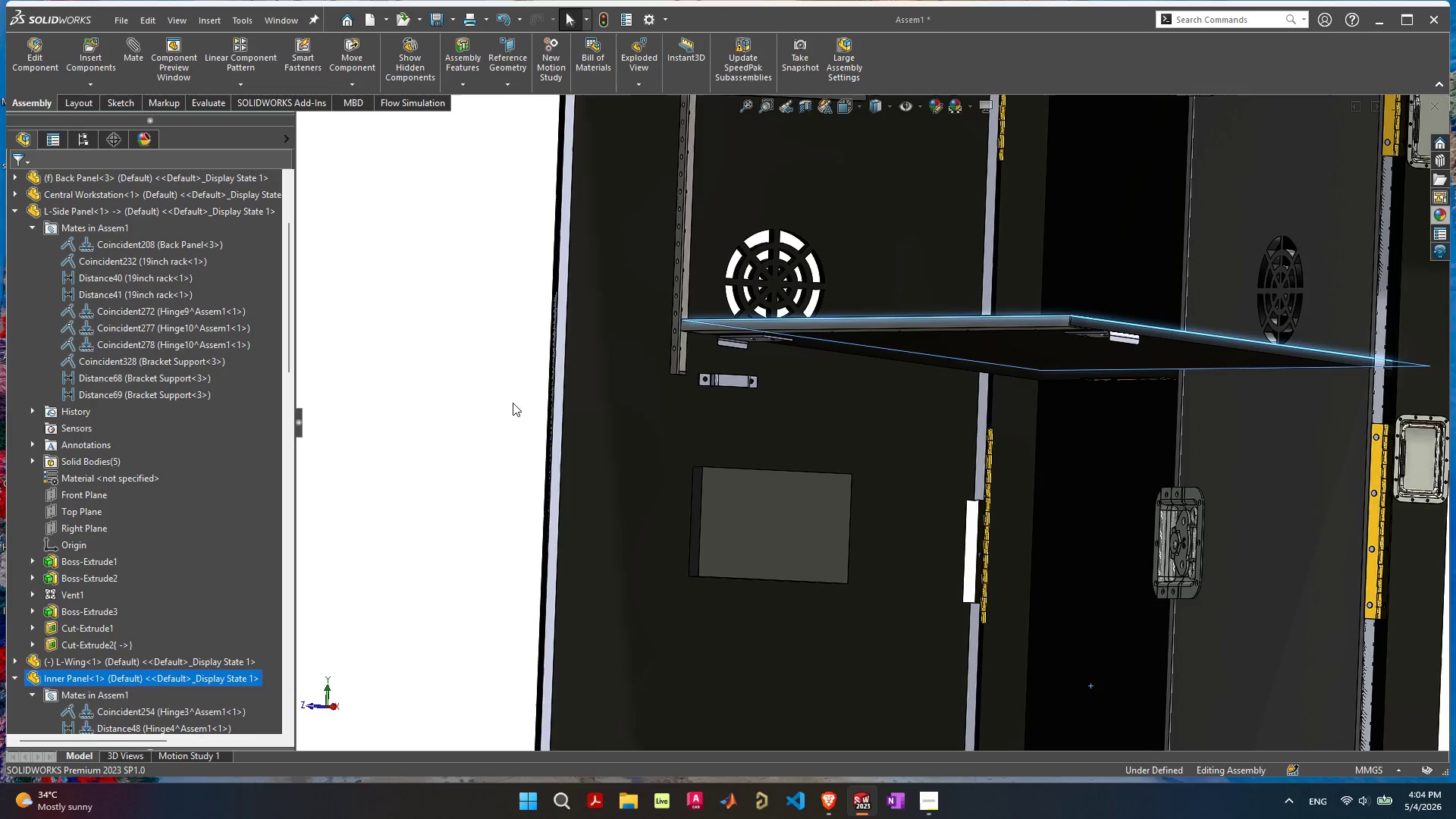 
left_click([447, 401])
 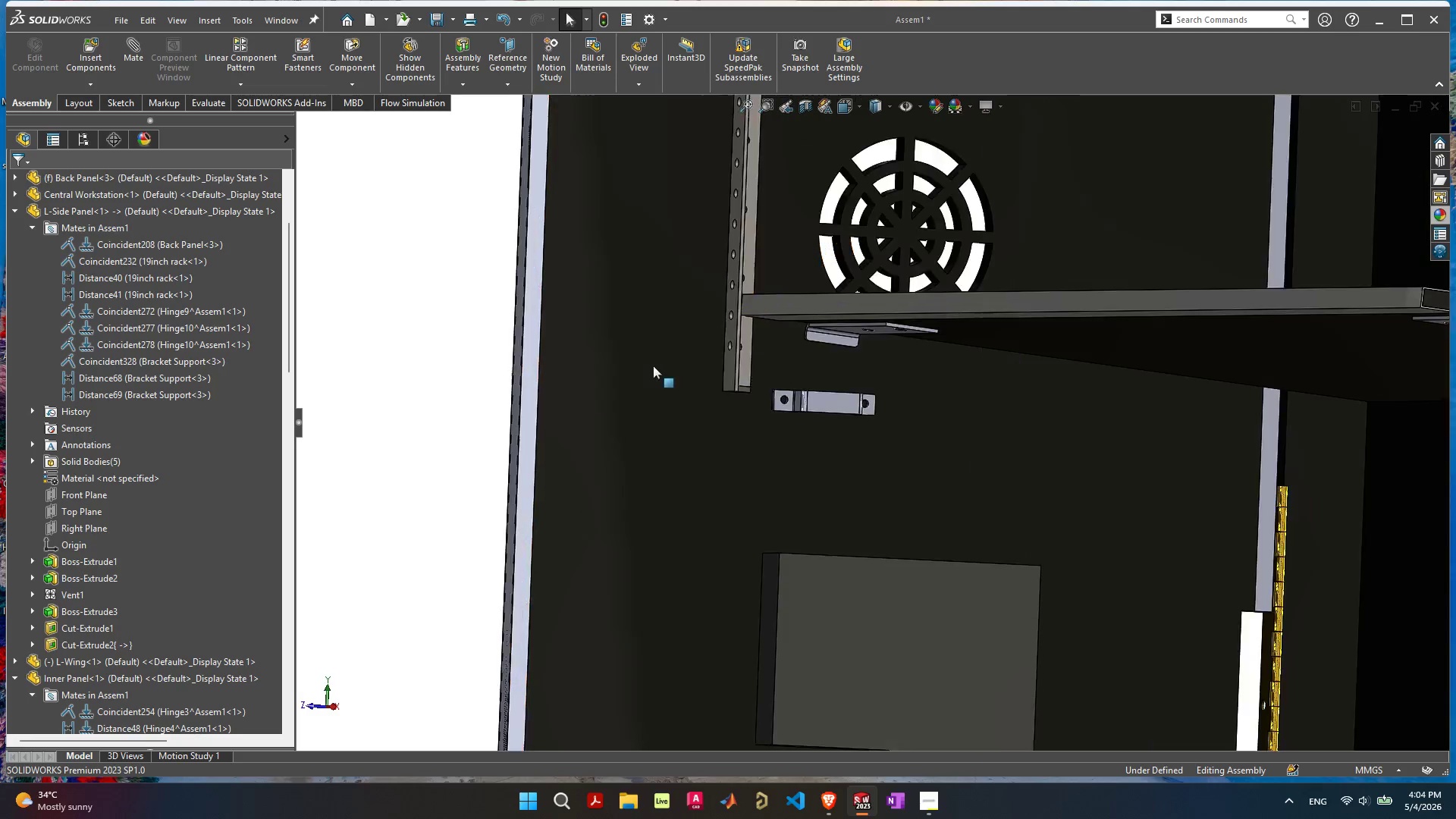 
scroll: coordinate [850, 325], scroll_direction: up, amount: 7.0
 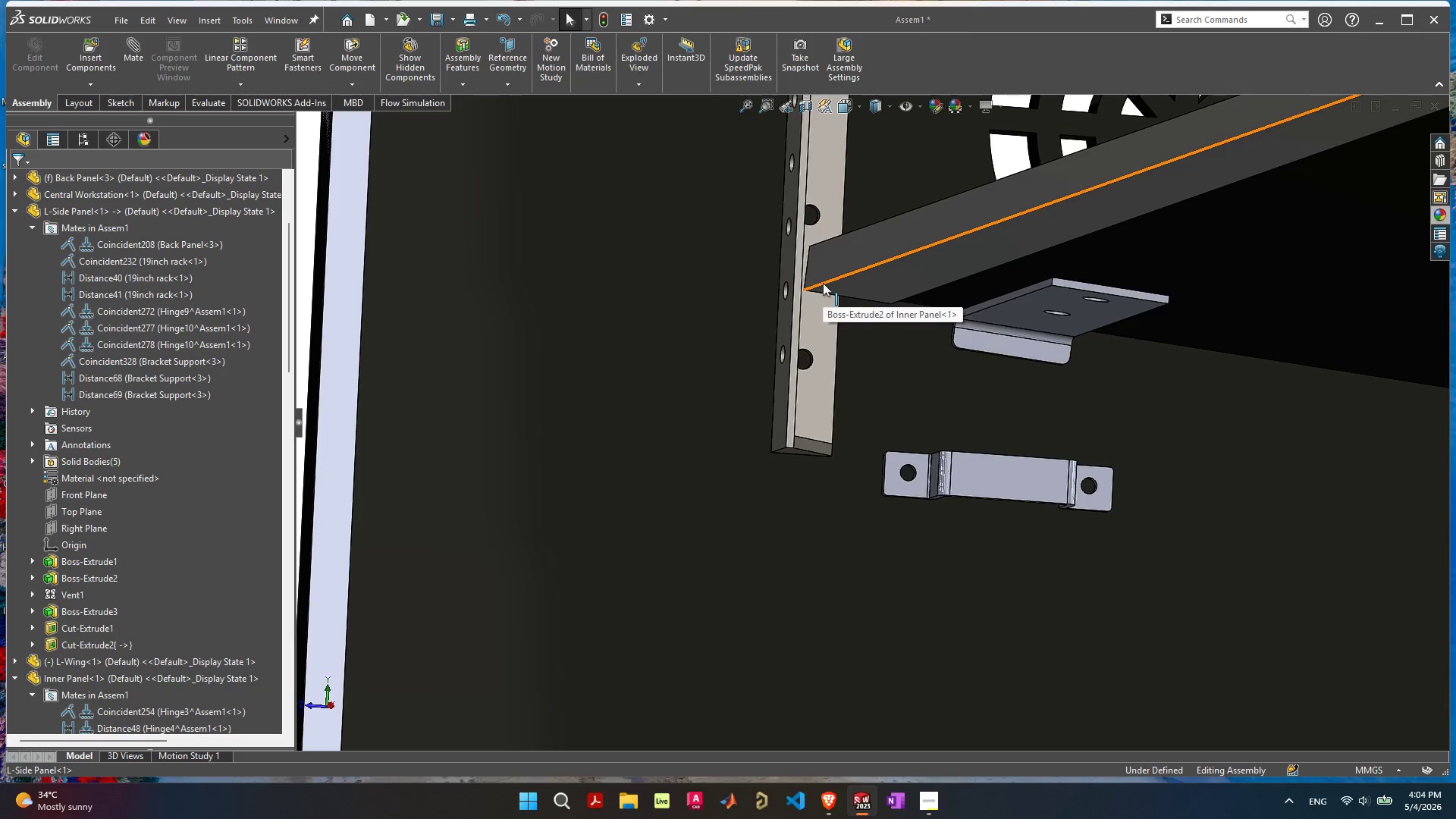 
left_click([823, 283])
 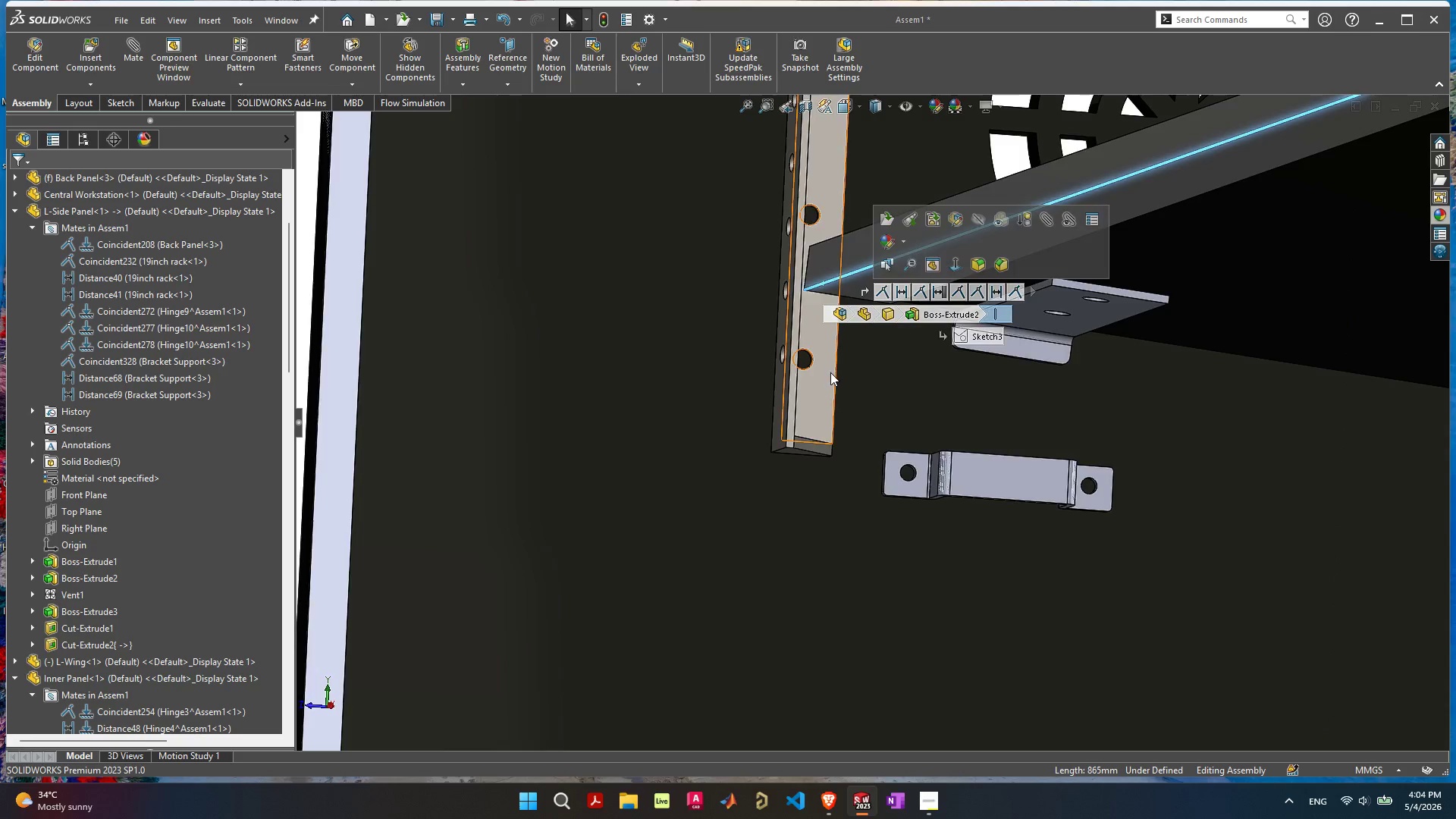 
scroll: coordinate [829, 375], scroll_direction: down, amount: 2.0
 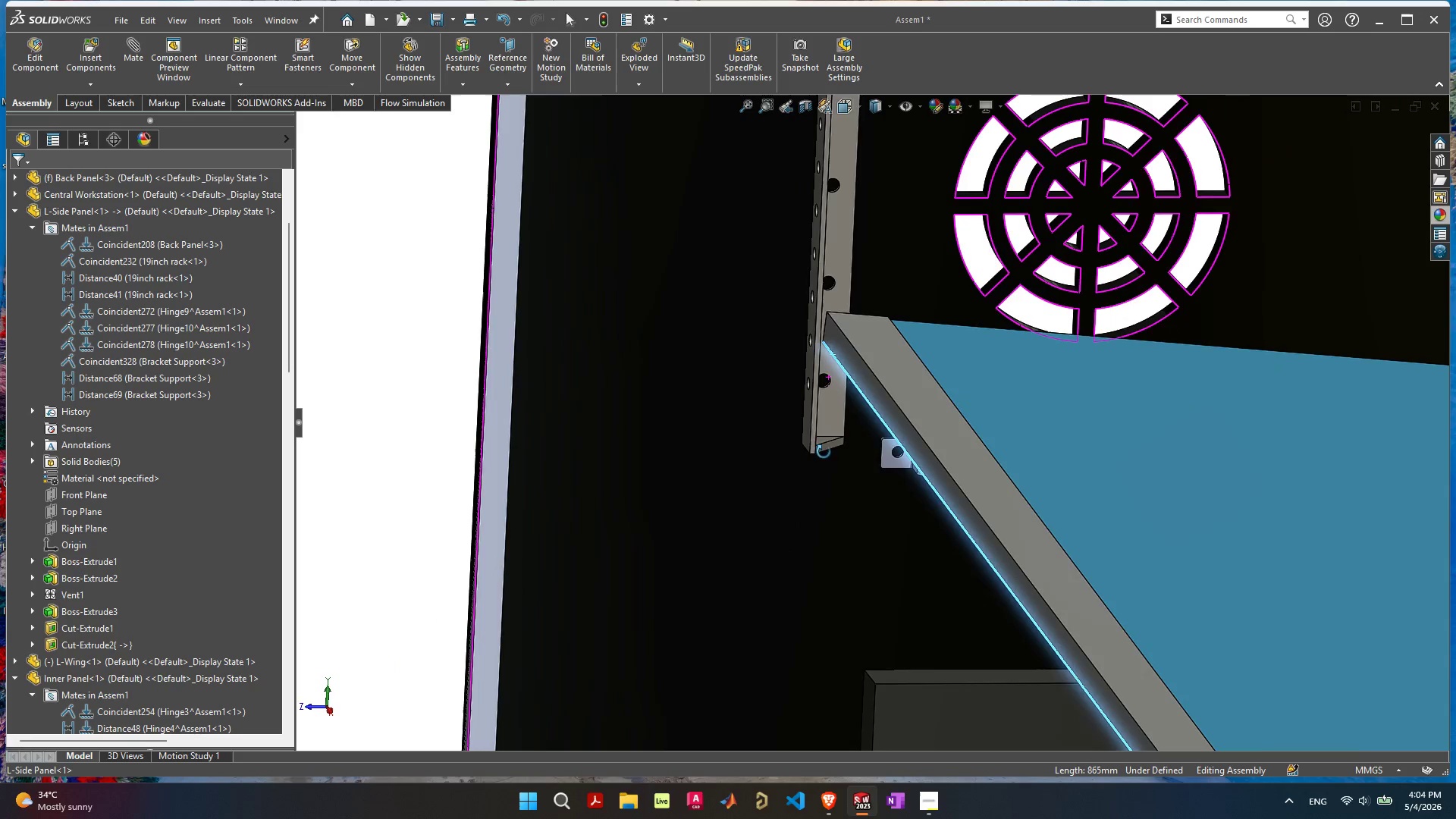 
hold_key(key=ShiftLeft, duration=0.92)
 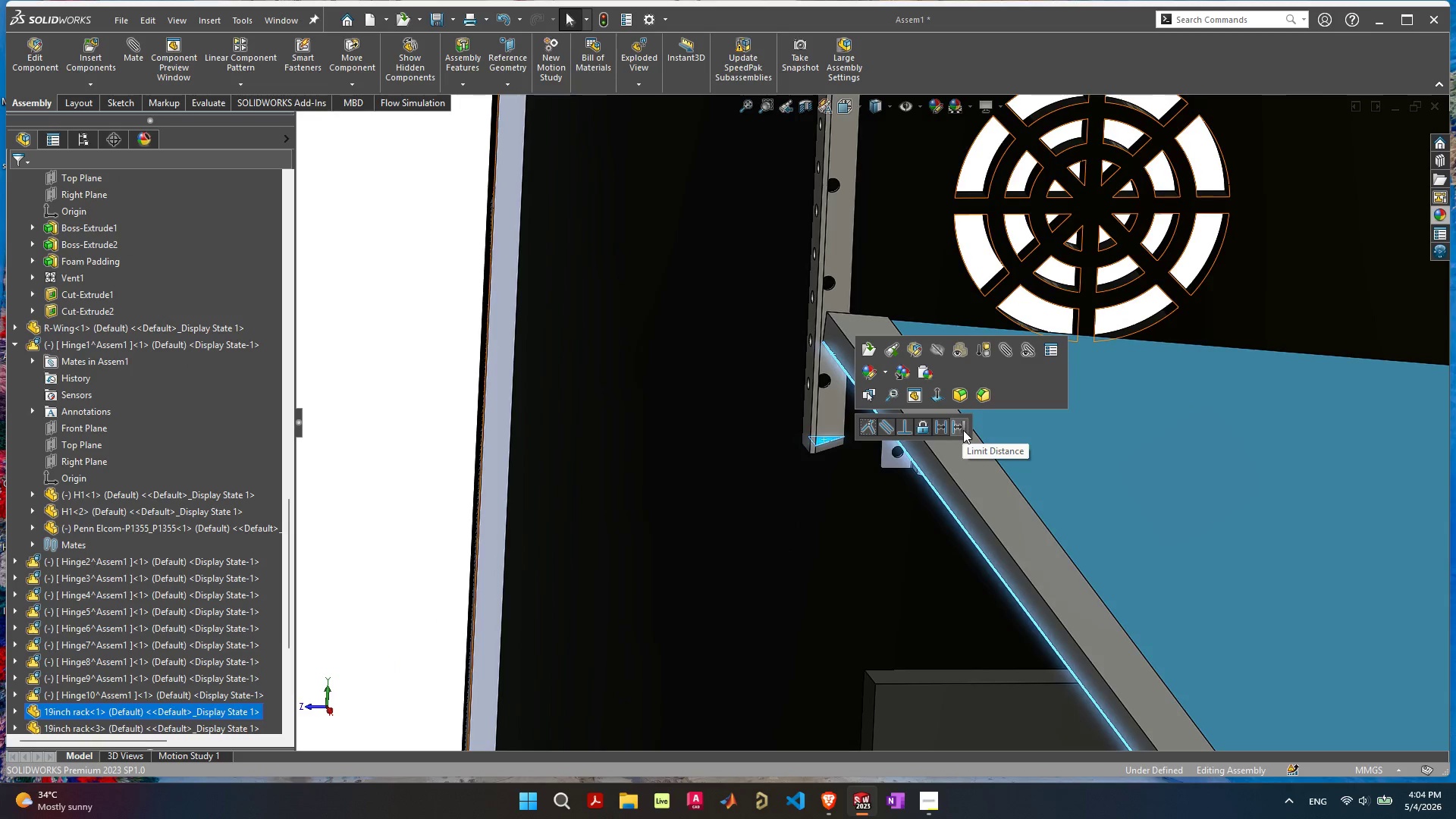 
left_click([963, 430])
 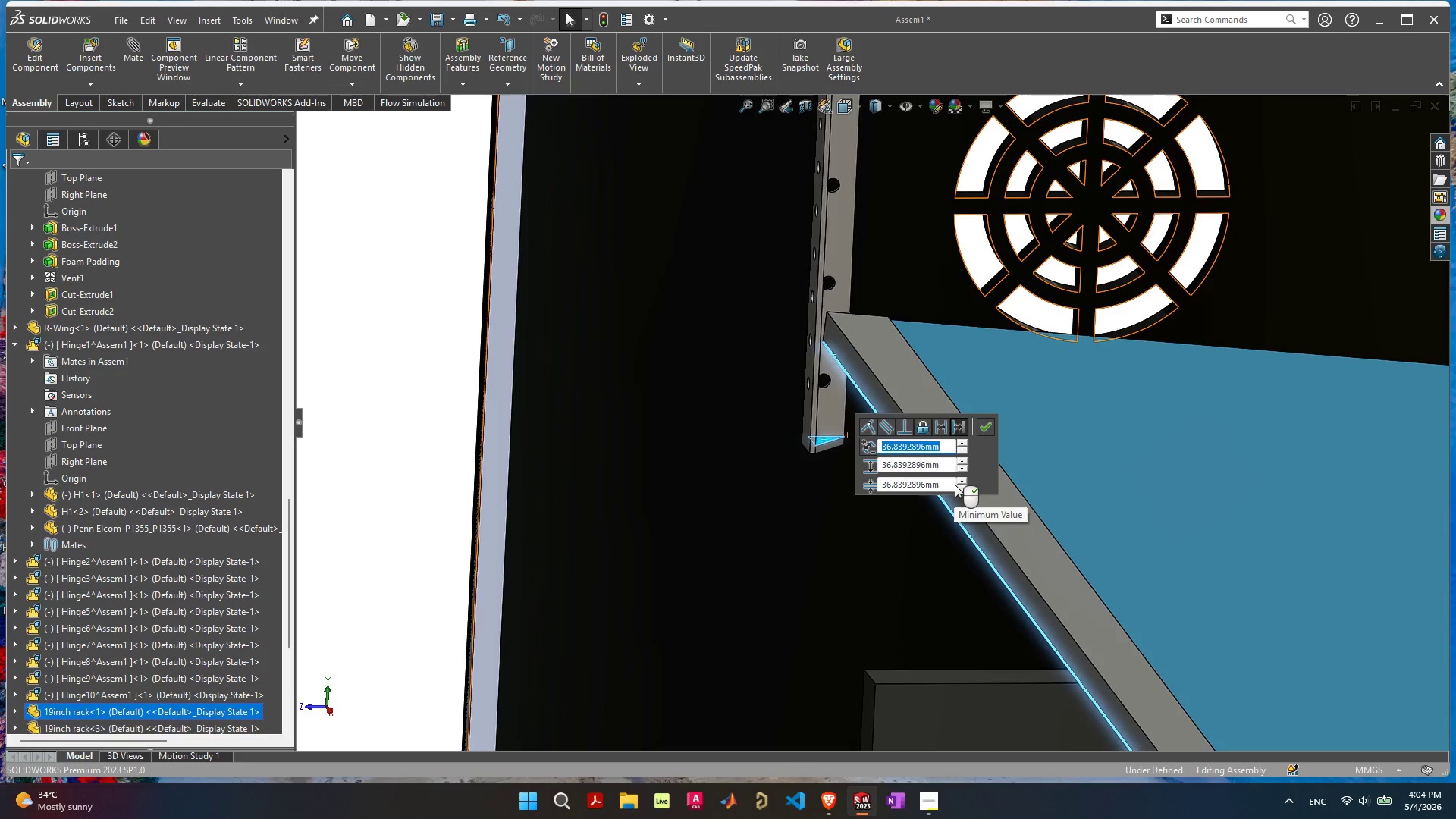 
wait(6.52)
 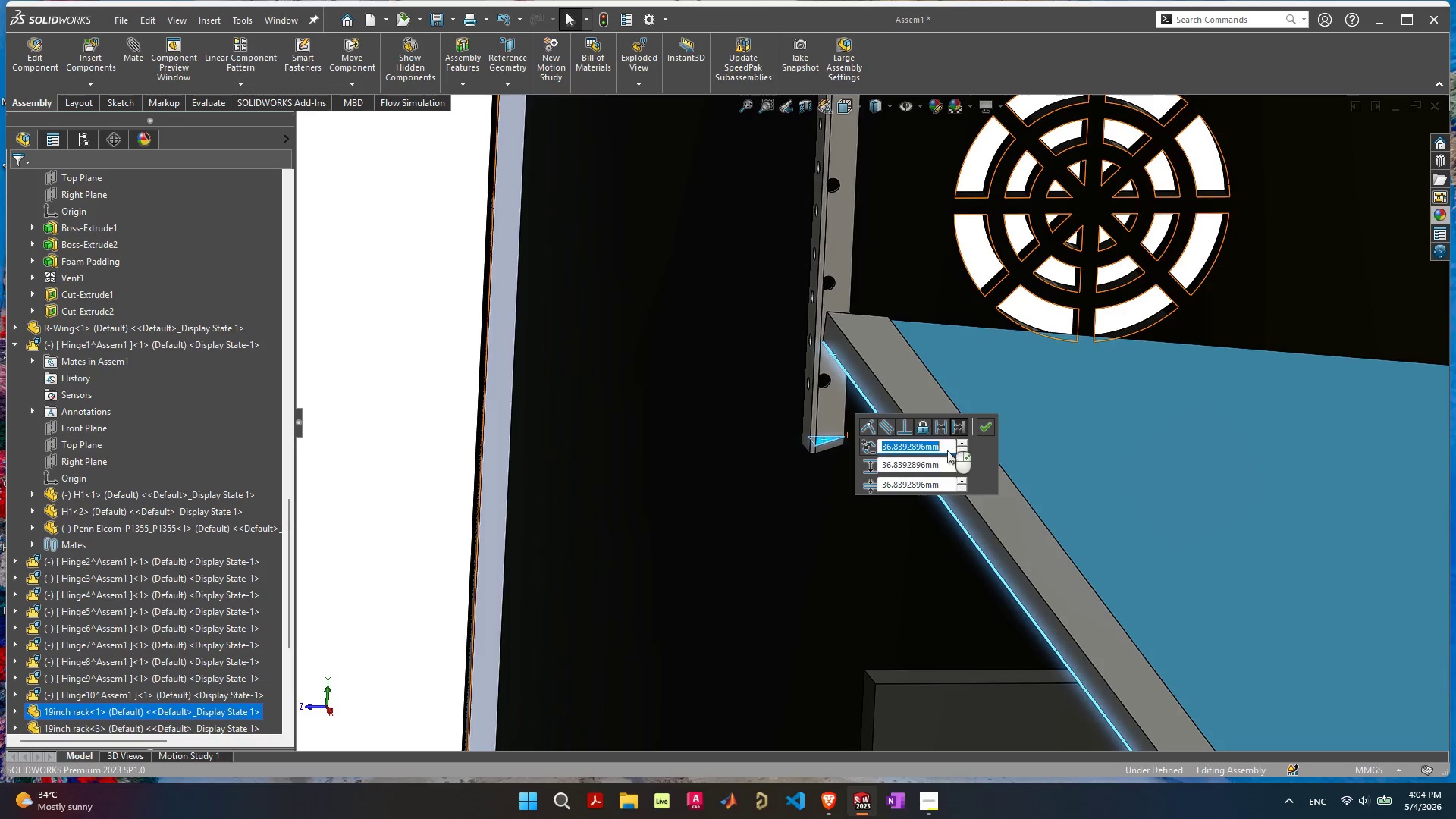 
left_click_drag(start_coordinate=[939, 488], to_coordinate=[858, 492])
 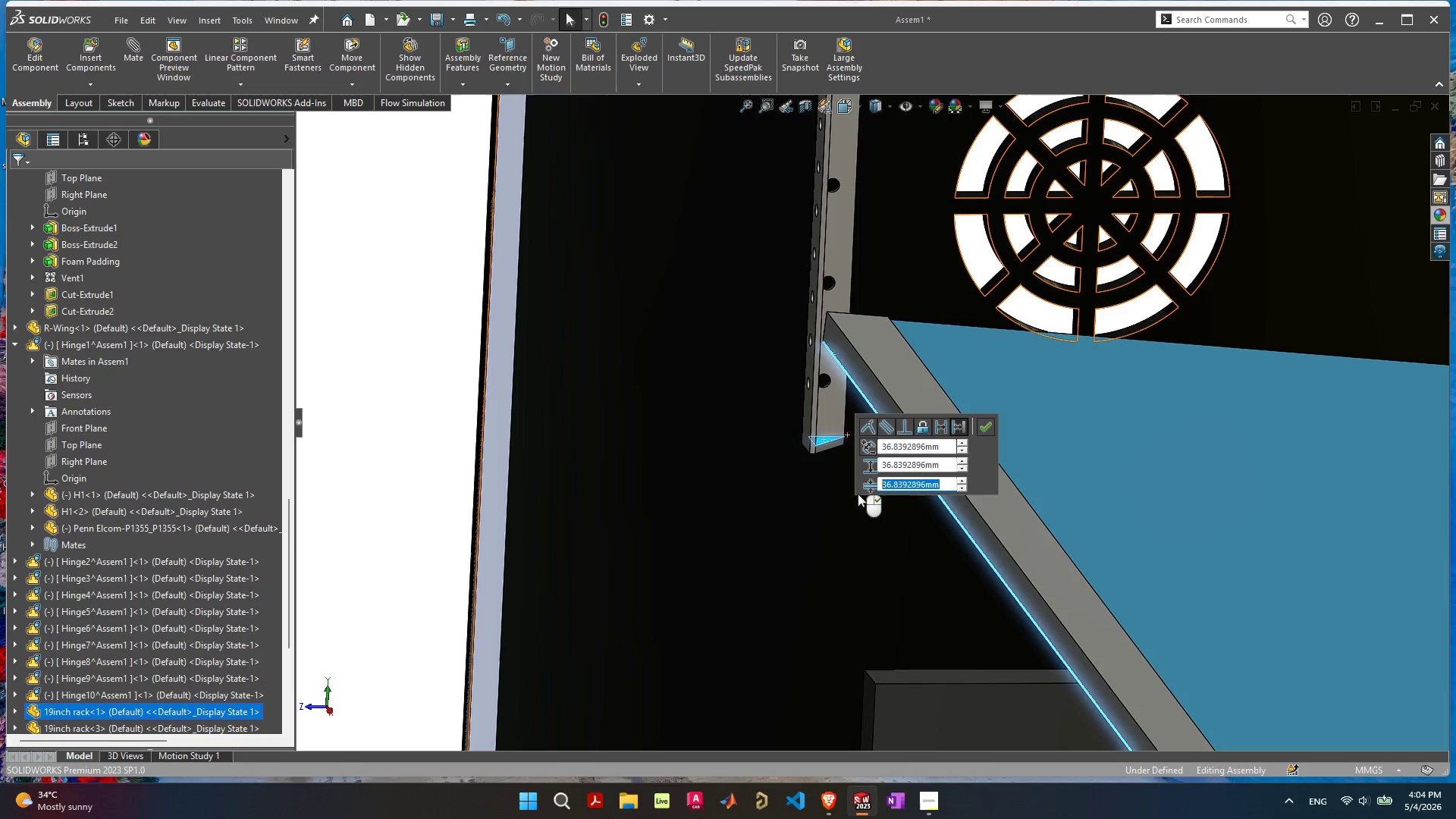 
wait(5.86)
 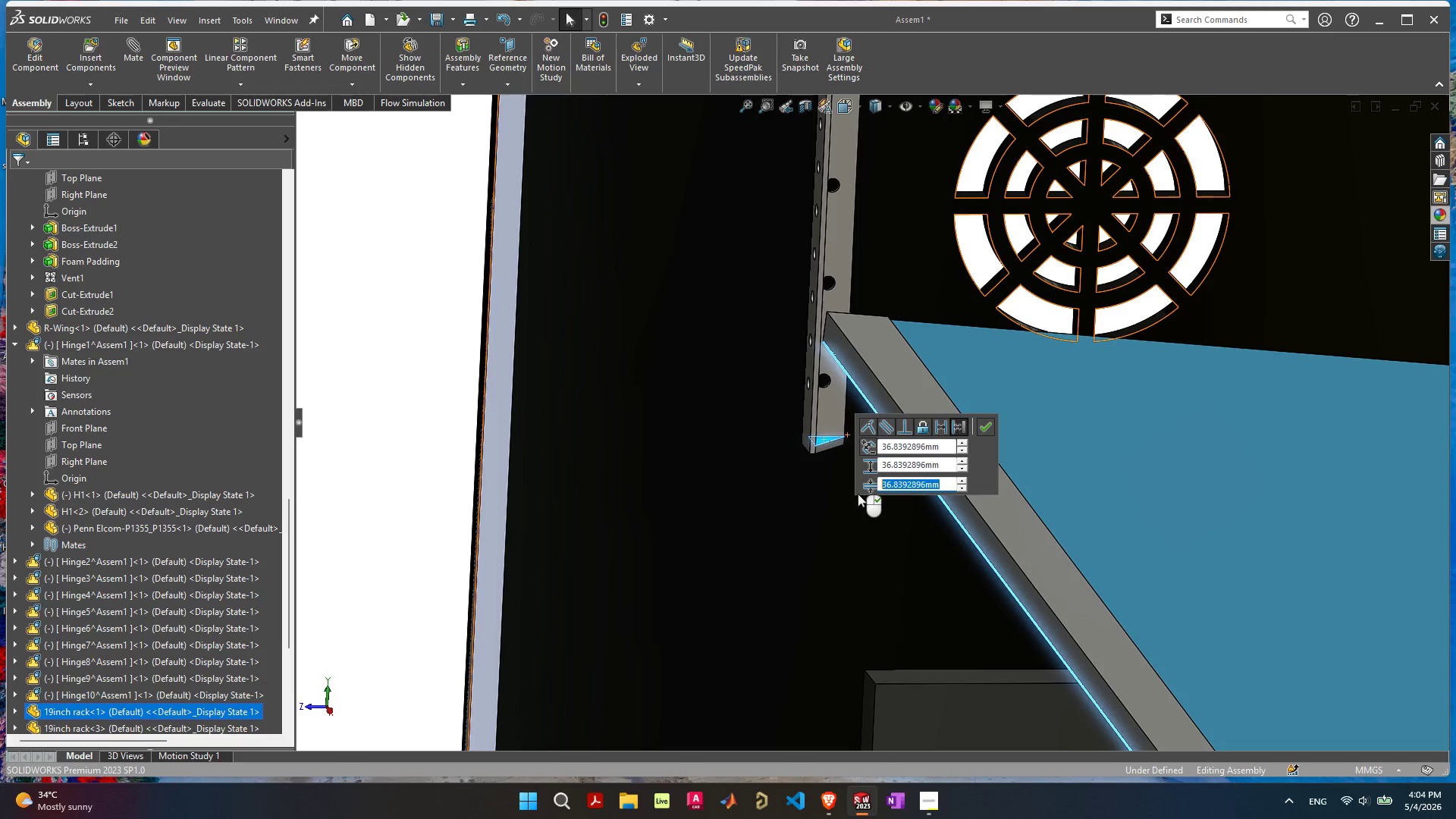 
key(Period)
 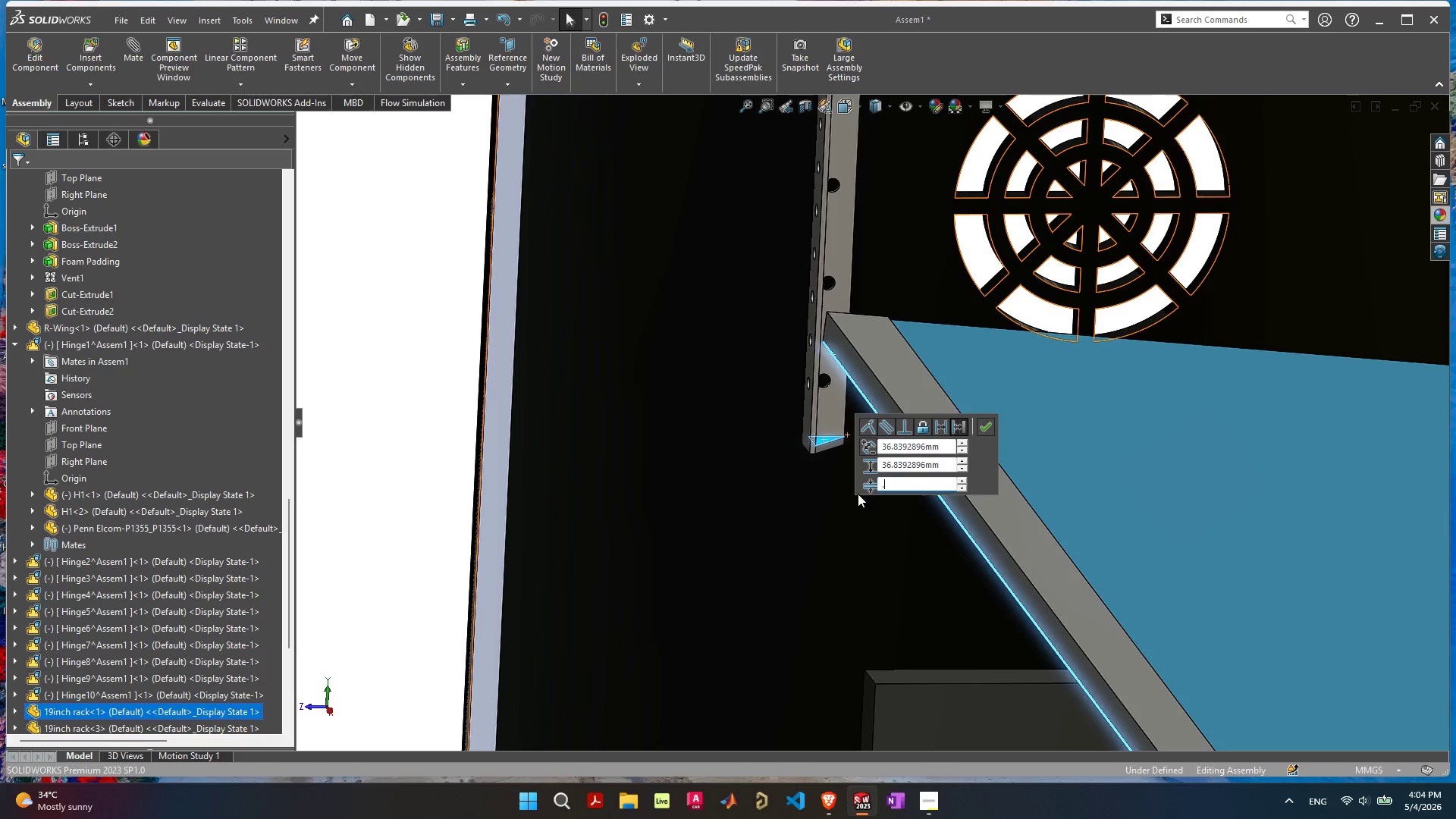 
key(5)
 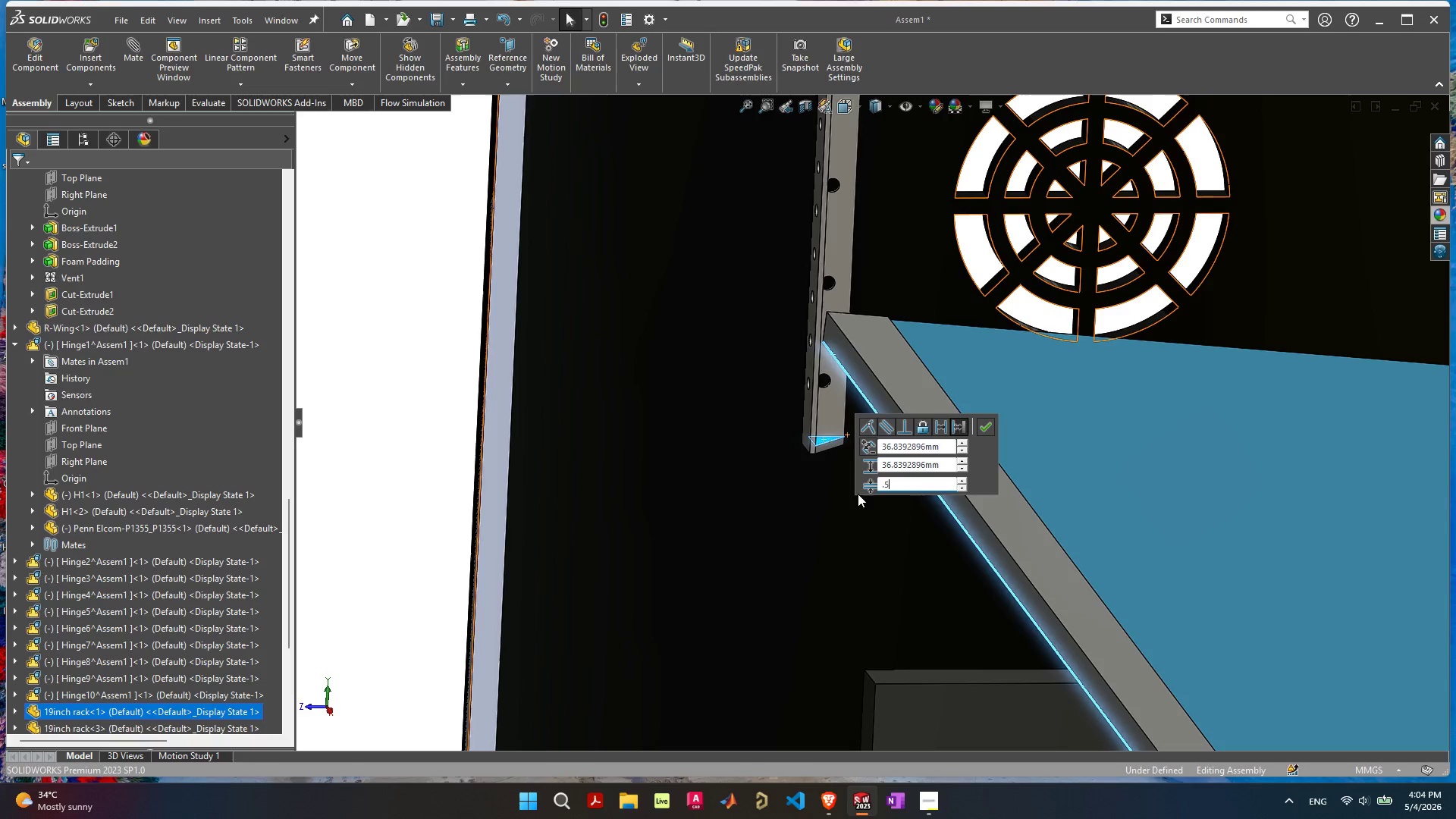 
key(Enter)
 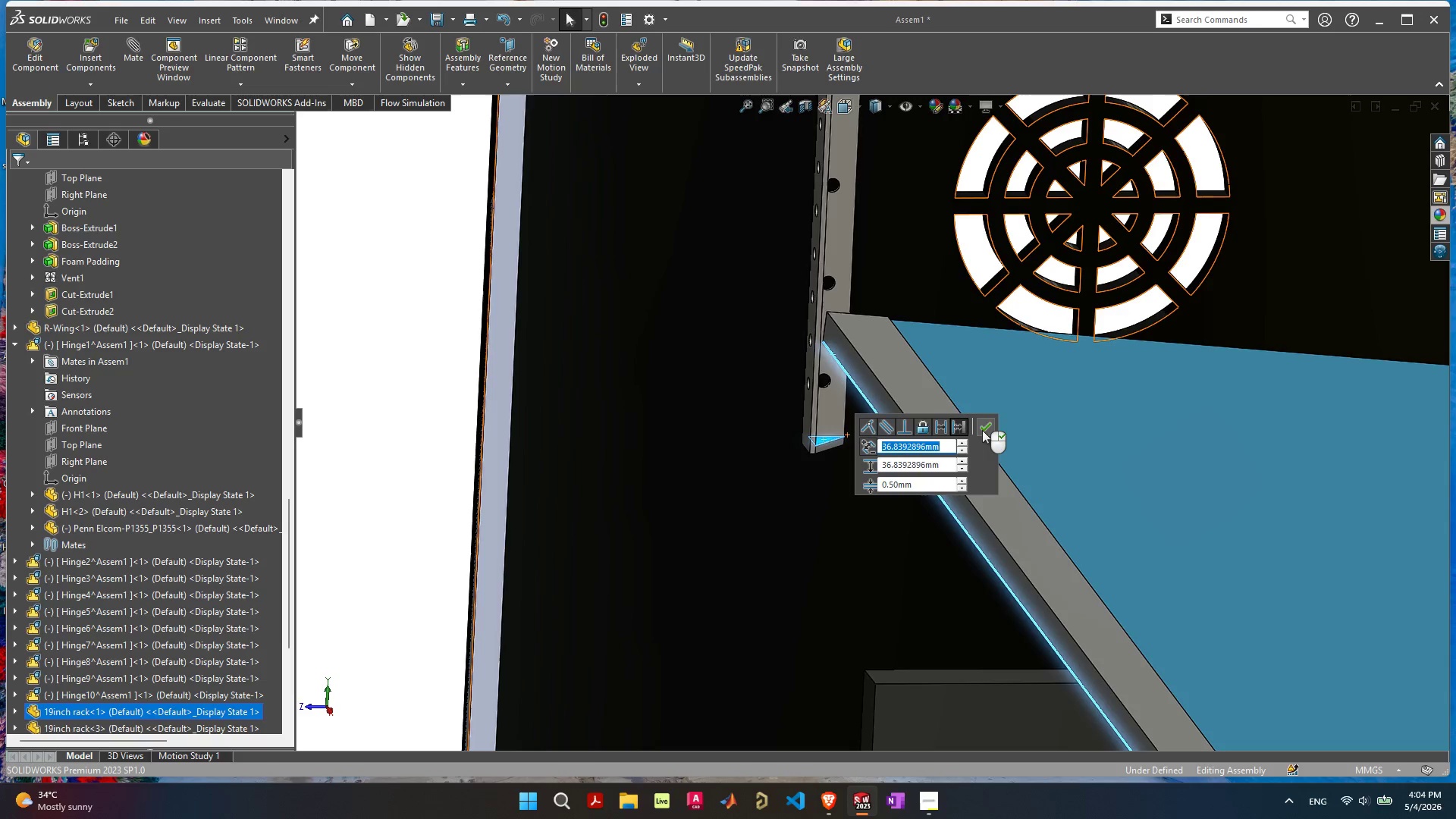 
left_click([984, 428])
 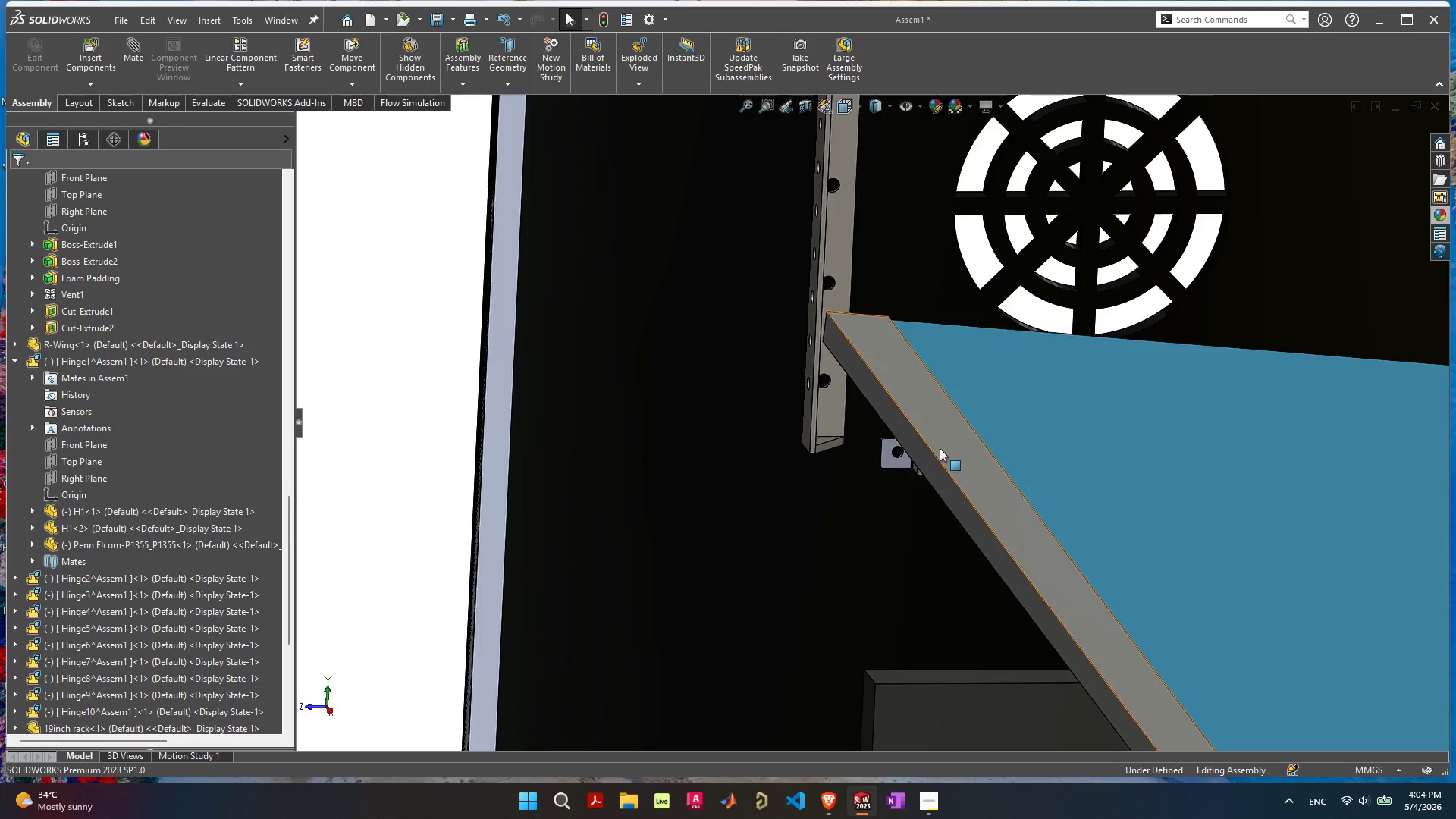 
left_click_drag(start_coordinate=[923, 398], to_coordinate=[873, 529])
 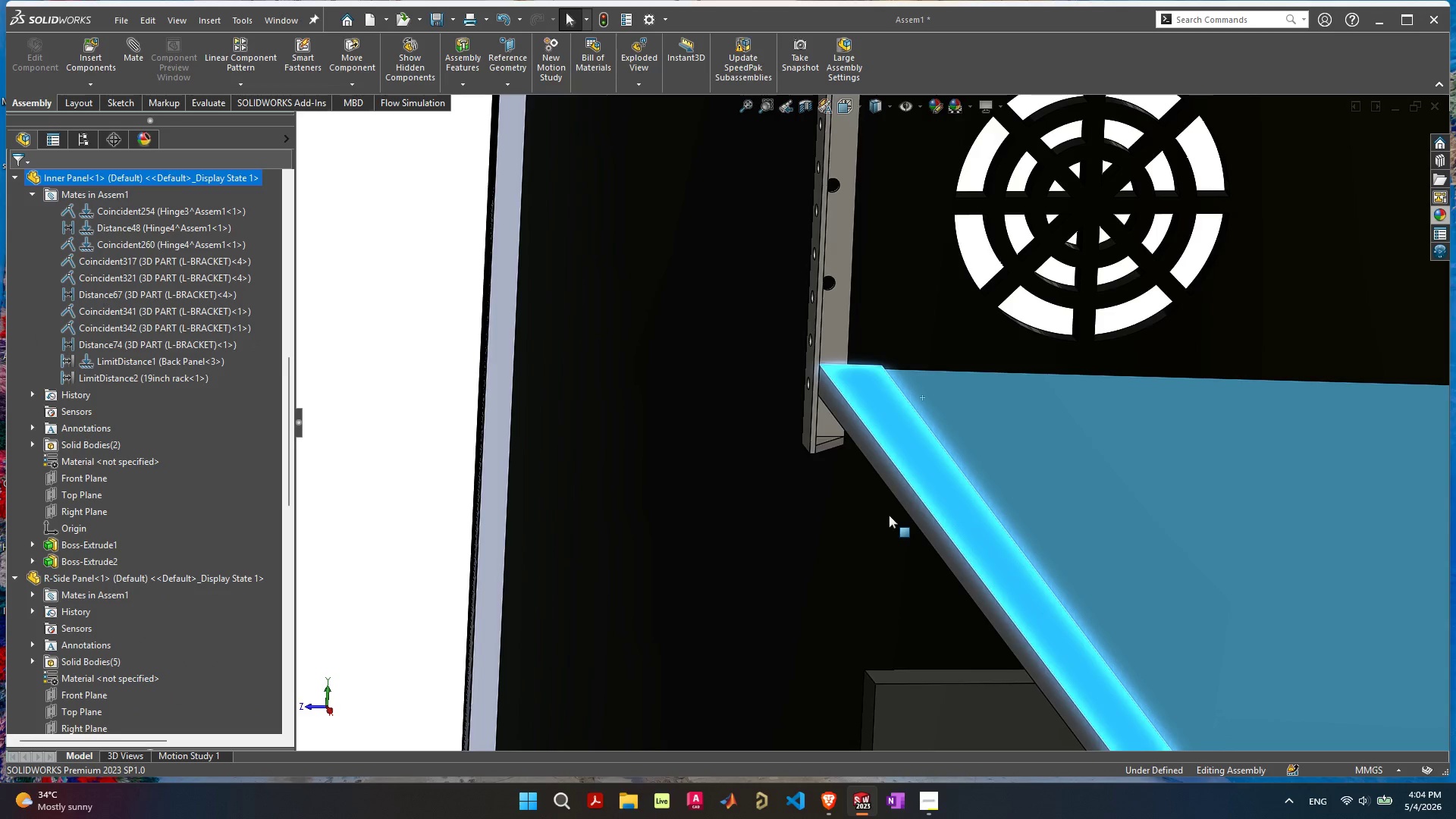 
scroll: coordinate [925, 516], scroll_direction: down, amount: 8.0
 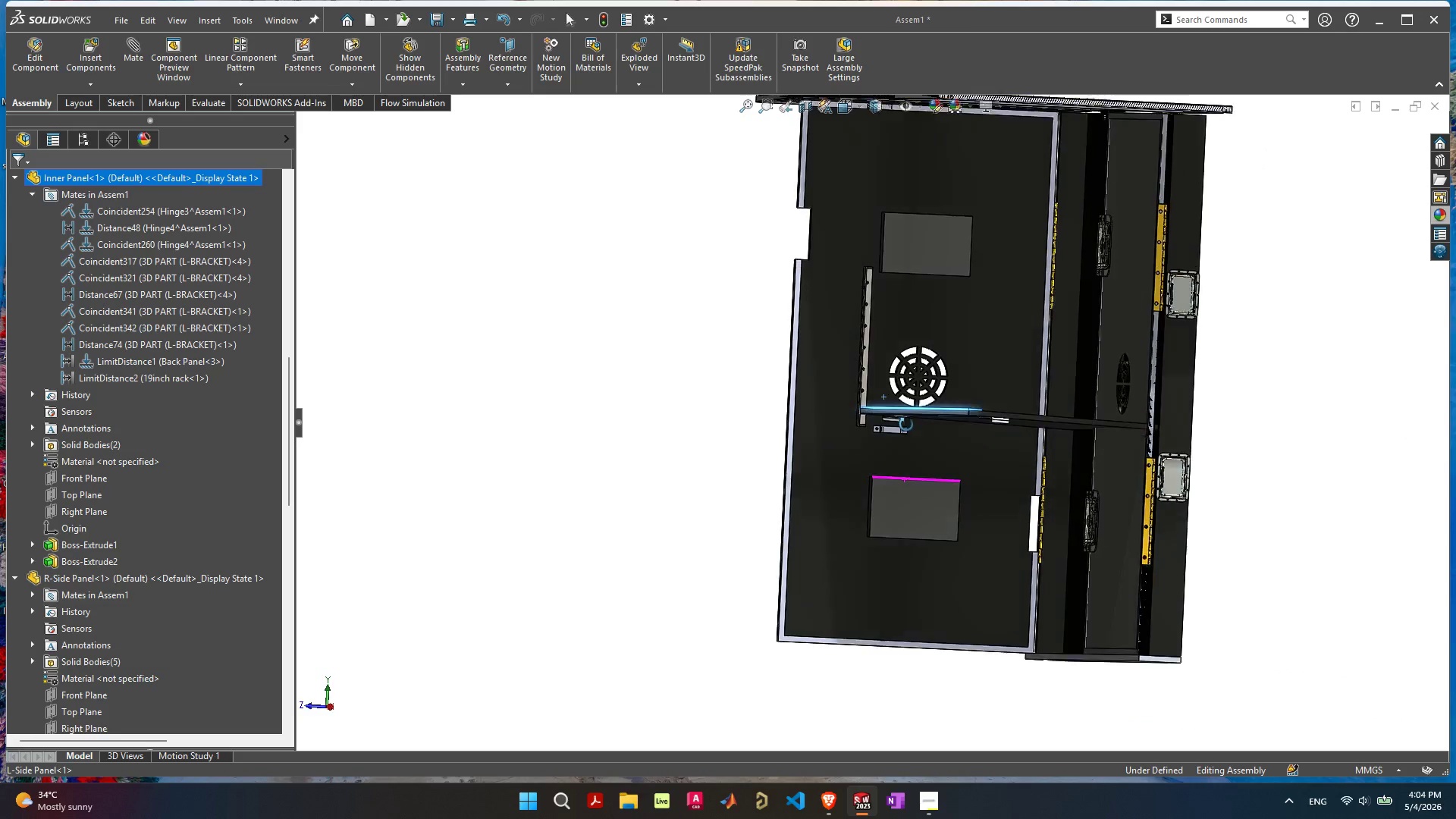 
scroll: coordinate [797, 418], scroll_direction: up, amount: 16.0
 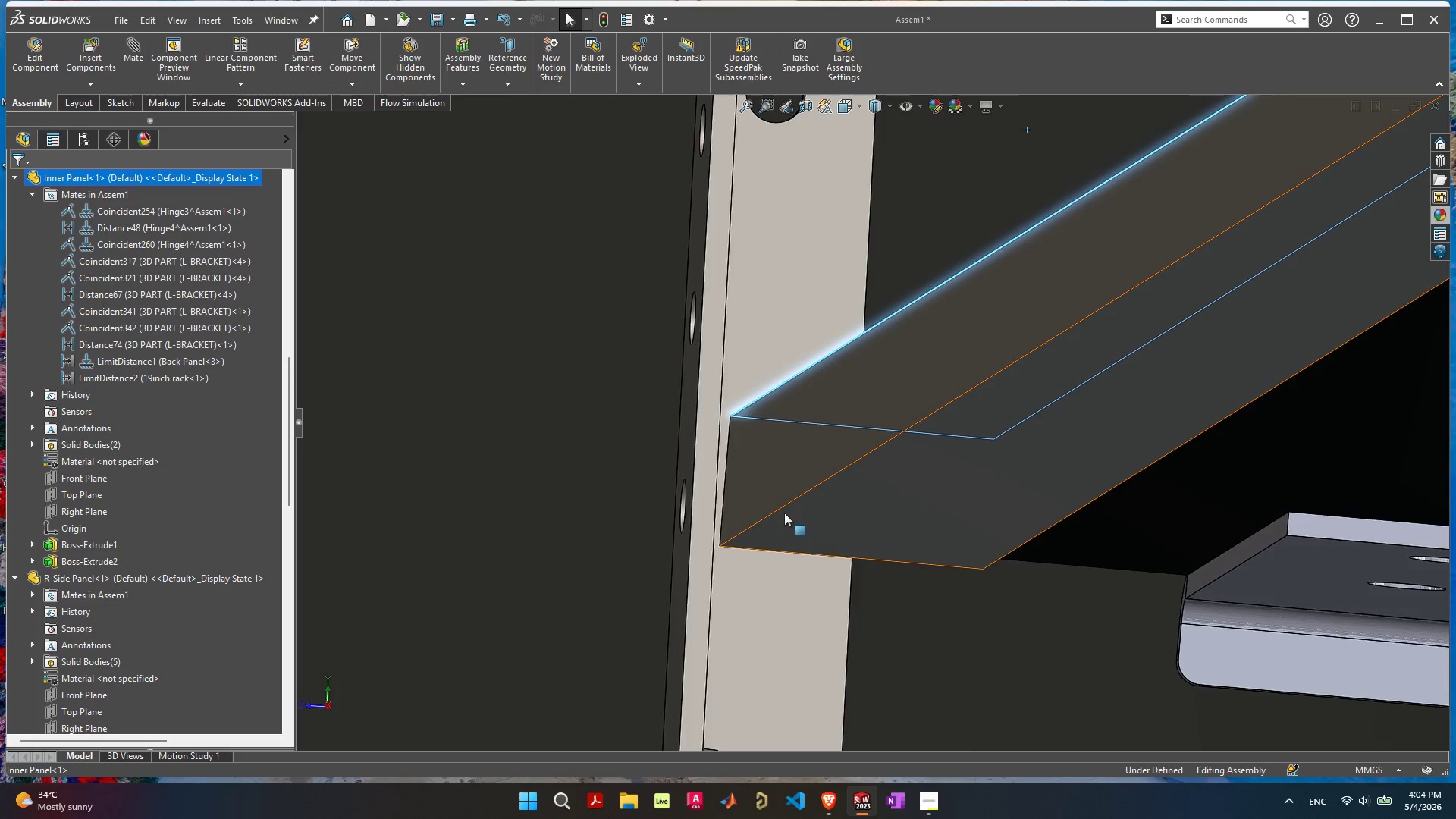 
left_click_drag(start_coordinate=[788, 510], to_coordinate=[787, 573])
 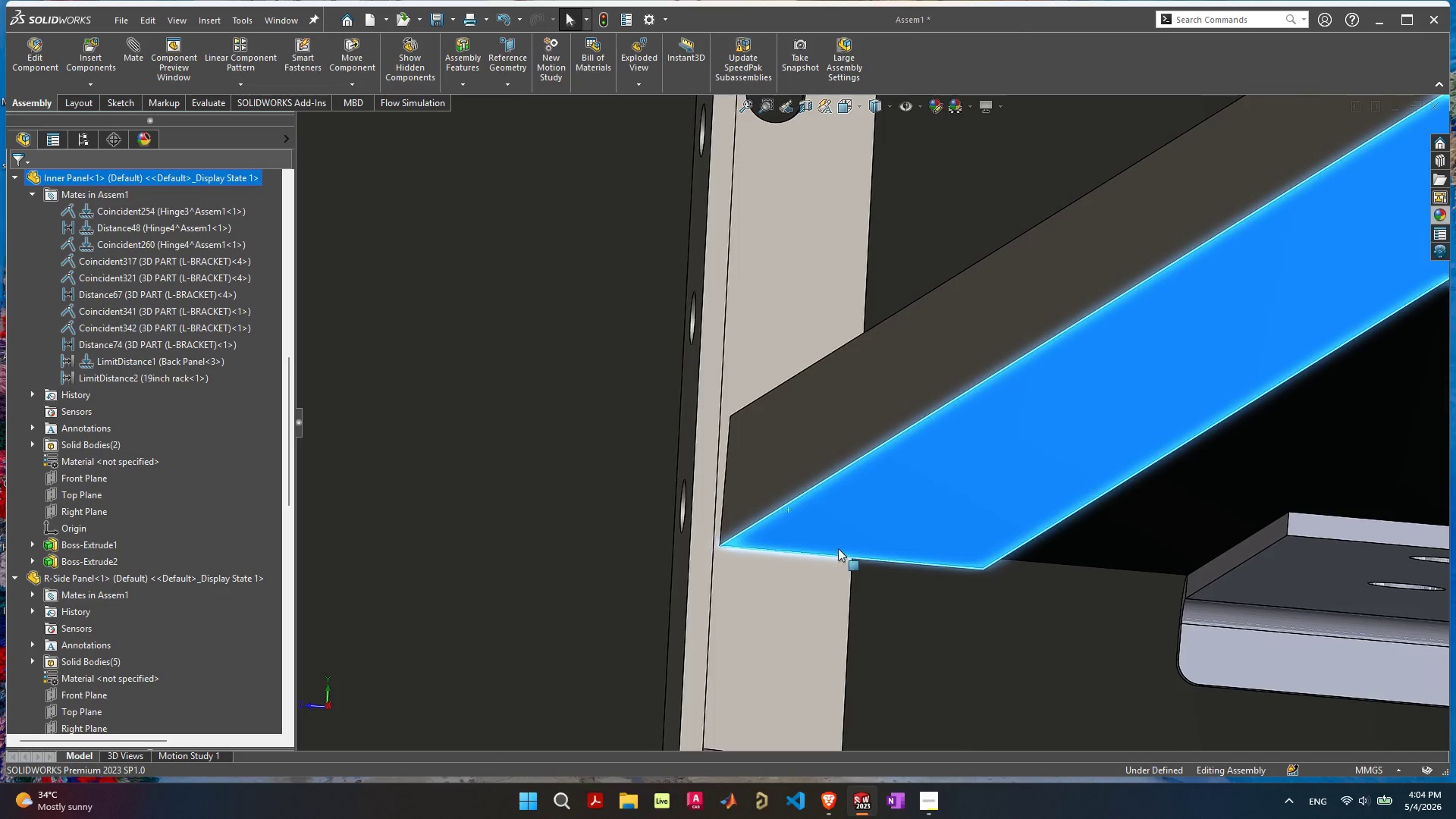 
scroll: coordinate [956, 506], scroll_direction: down, amount: 19.0
 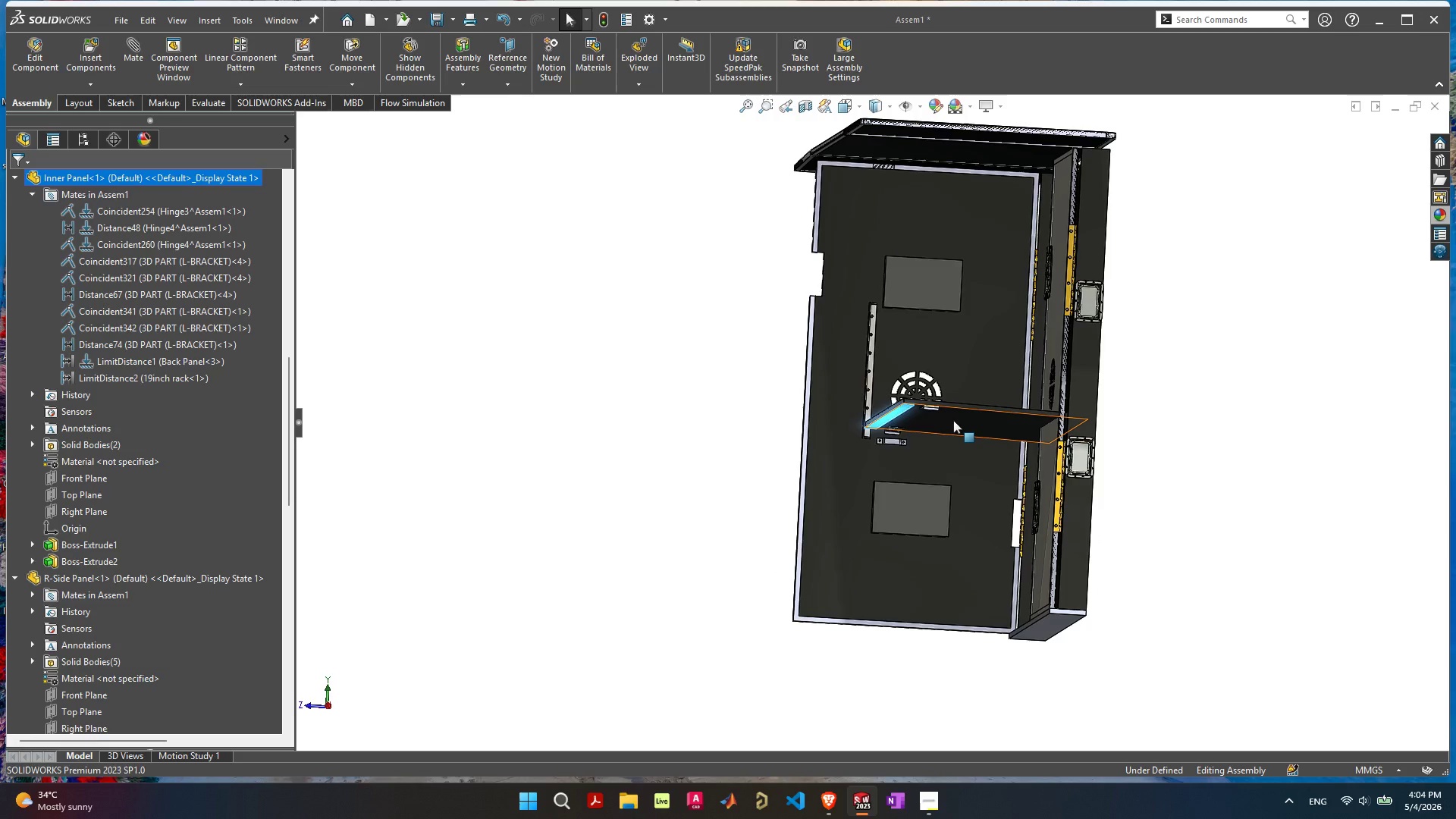 
left_click_drag(start_coordinate=[956, 418], to_coordinate=[960, 330])
 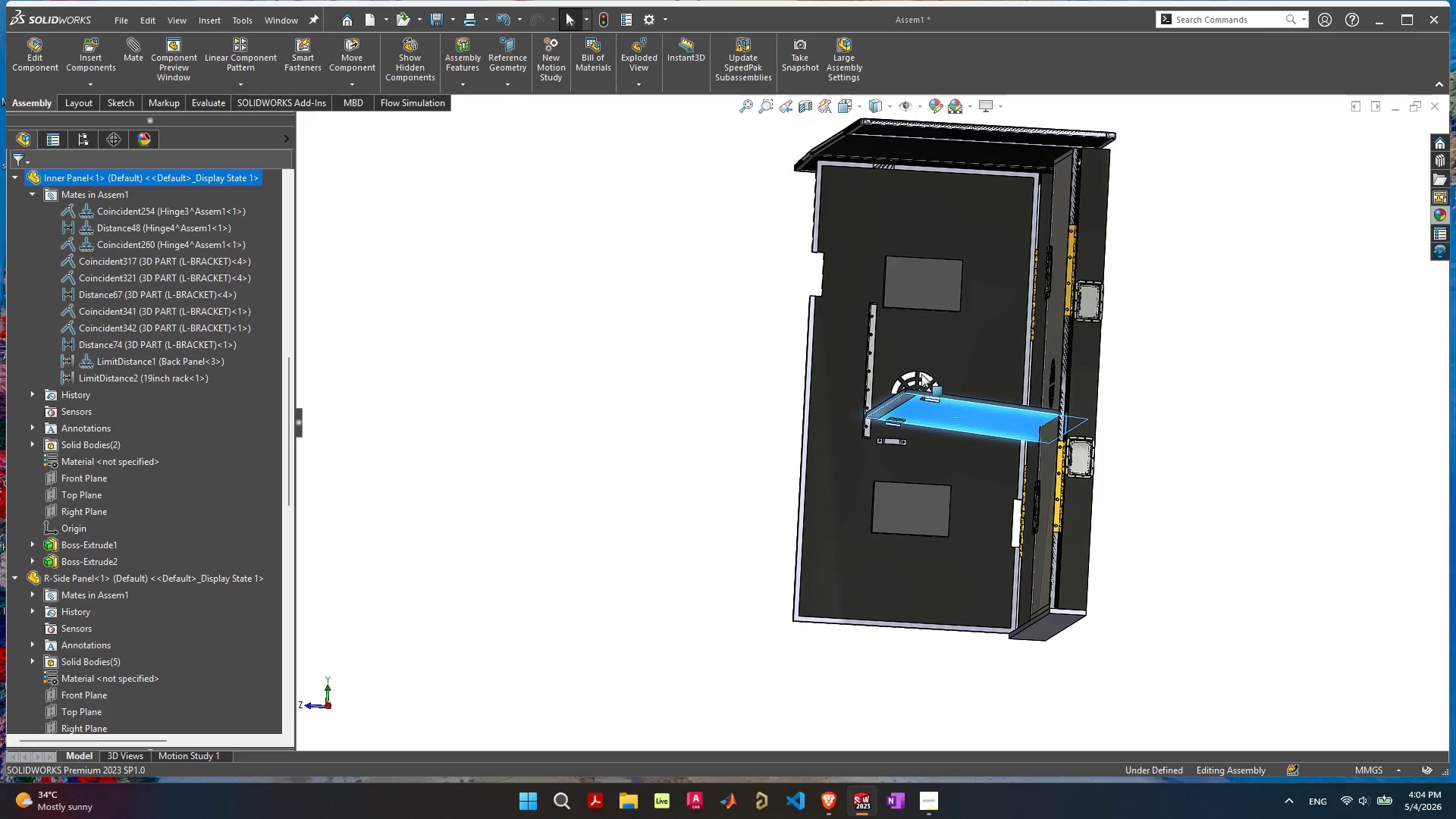 
key(Control+ControlLeft)
 